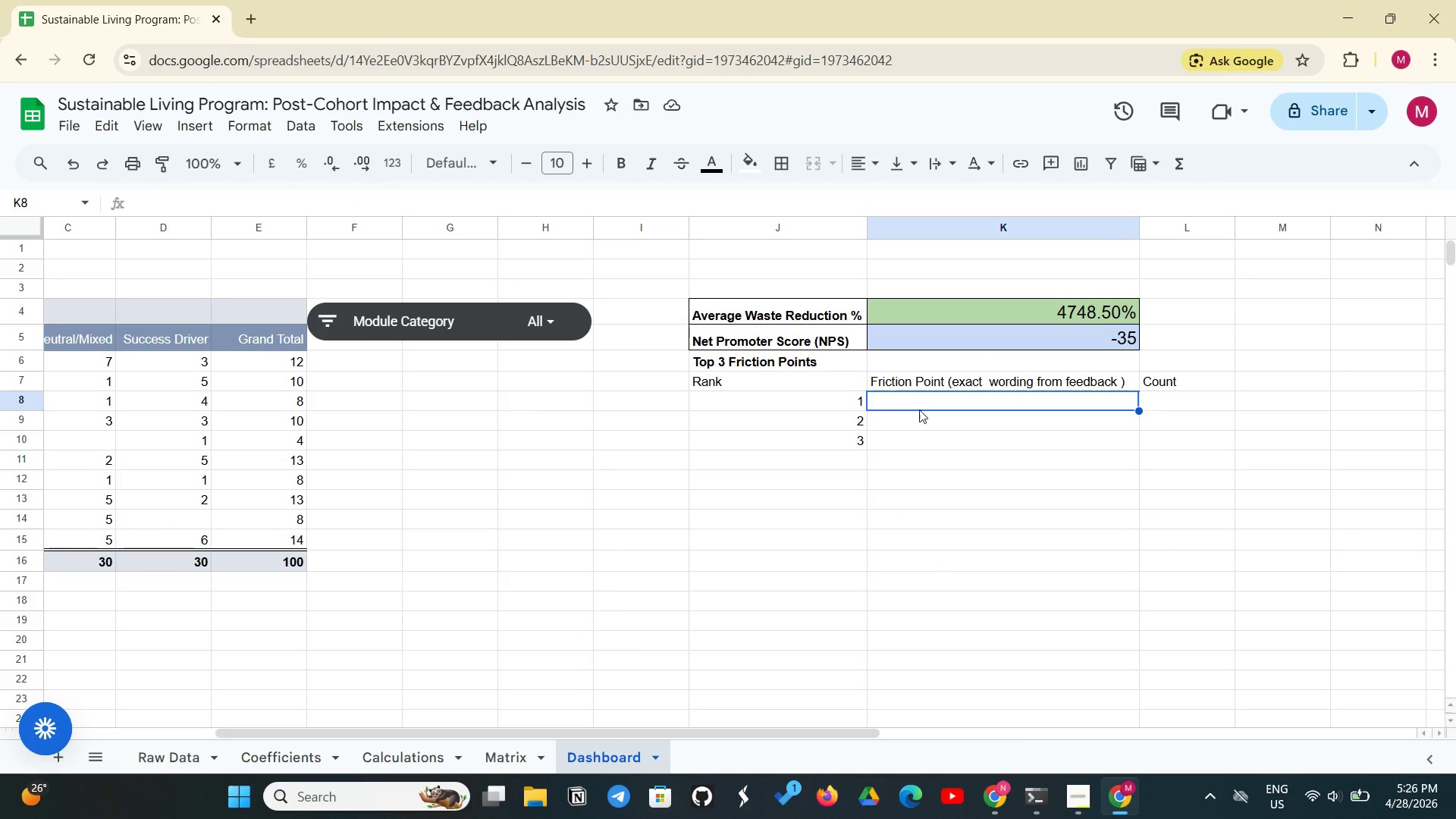 
left_click([926, 405])
 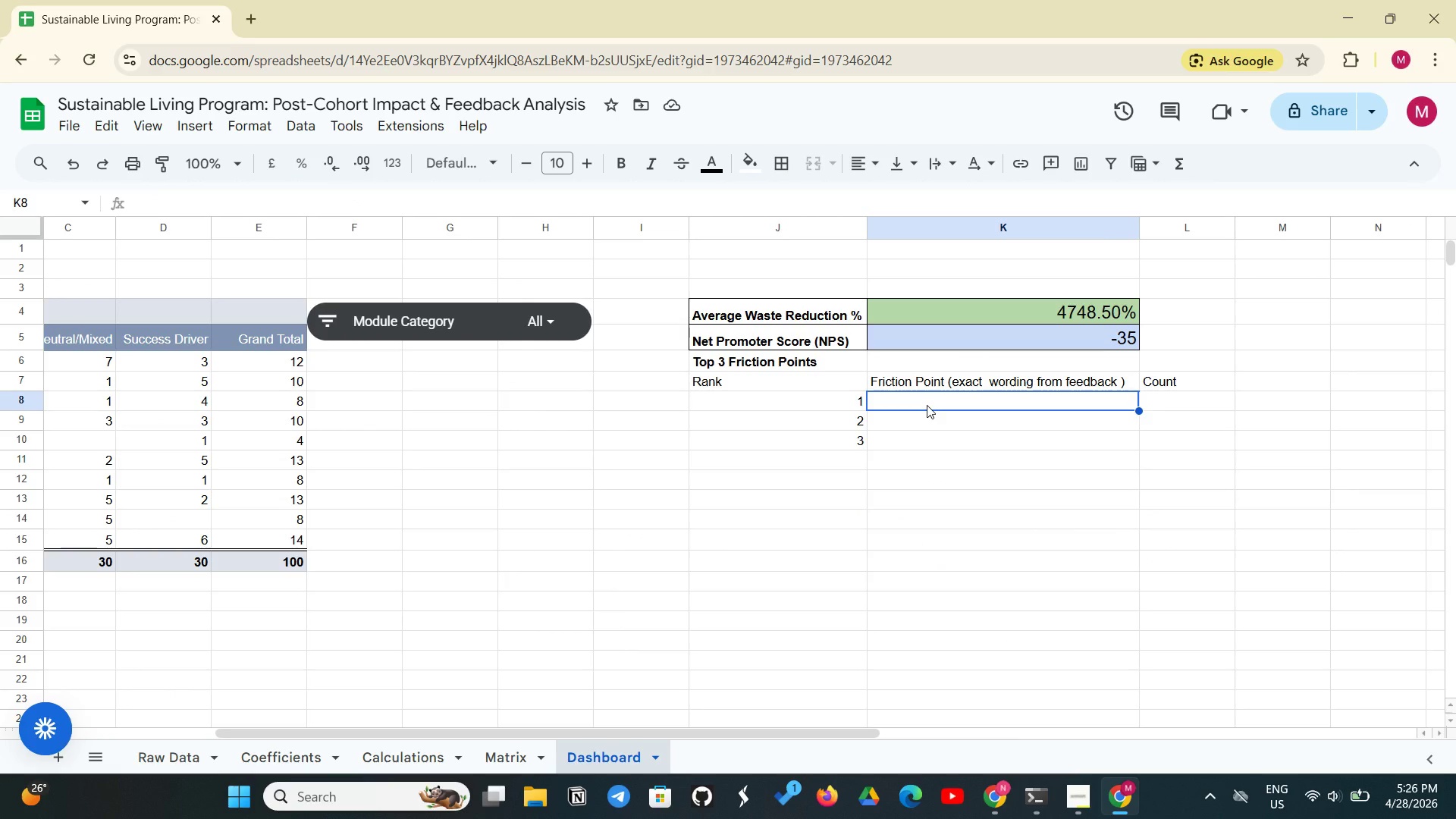 
key(Control+V)
 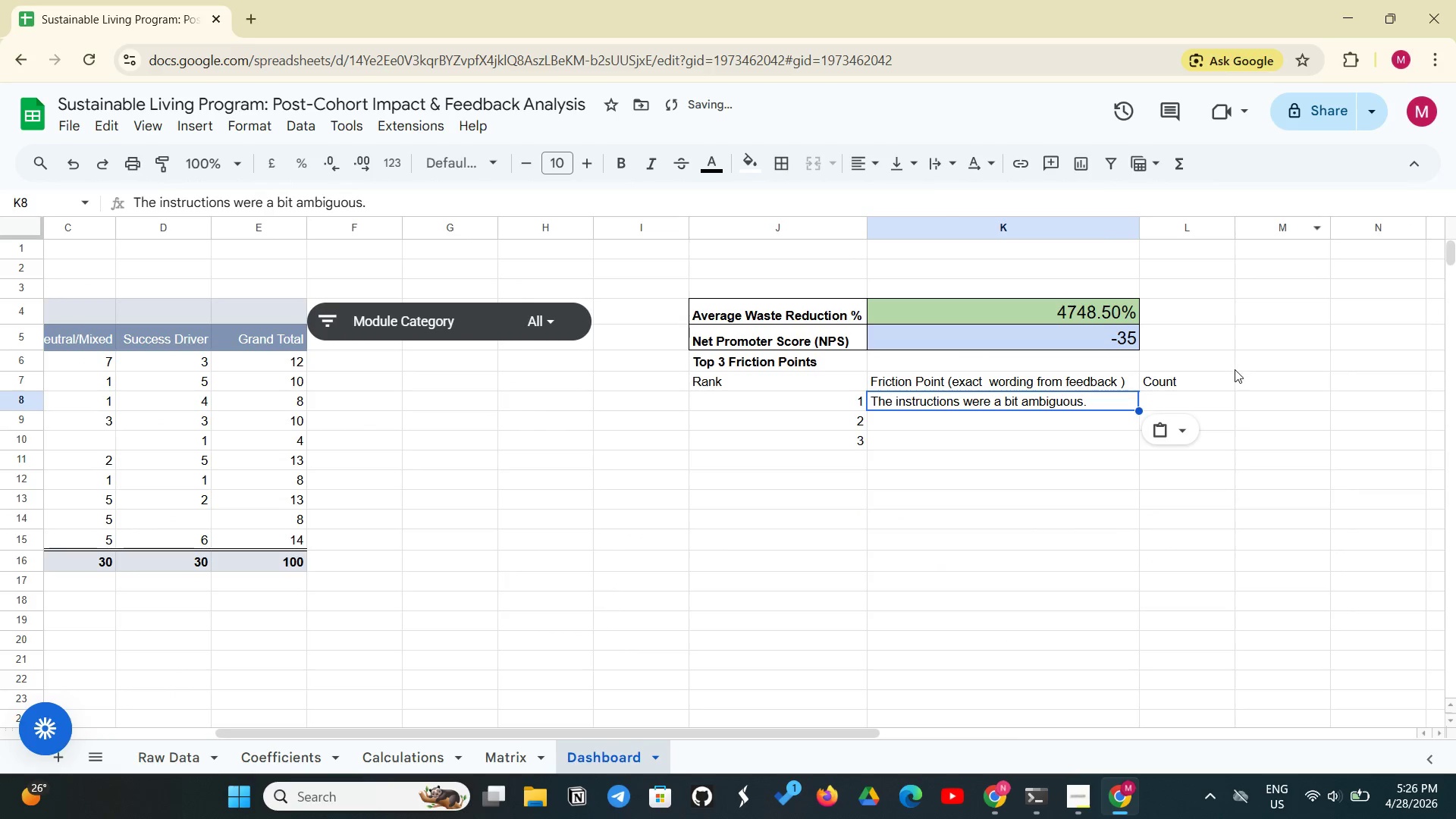 
left_click([1153, 407])
 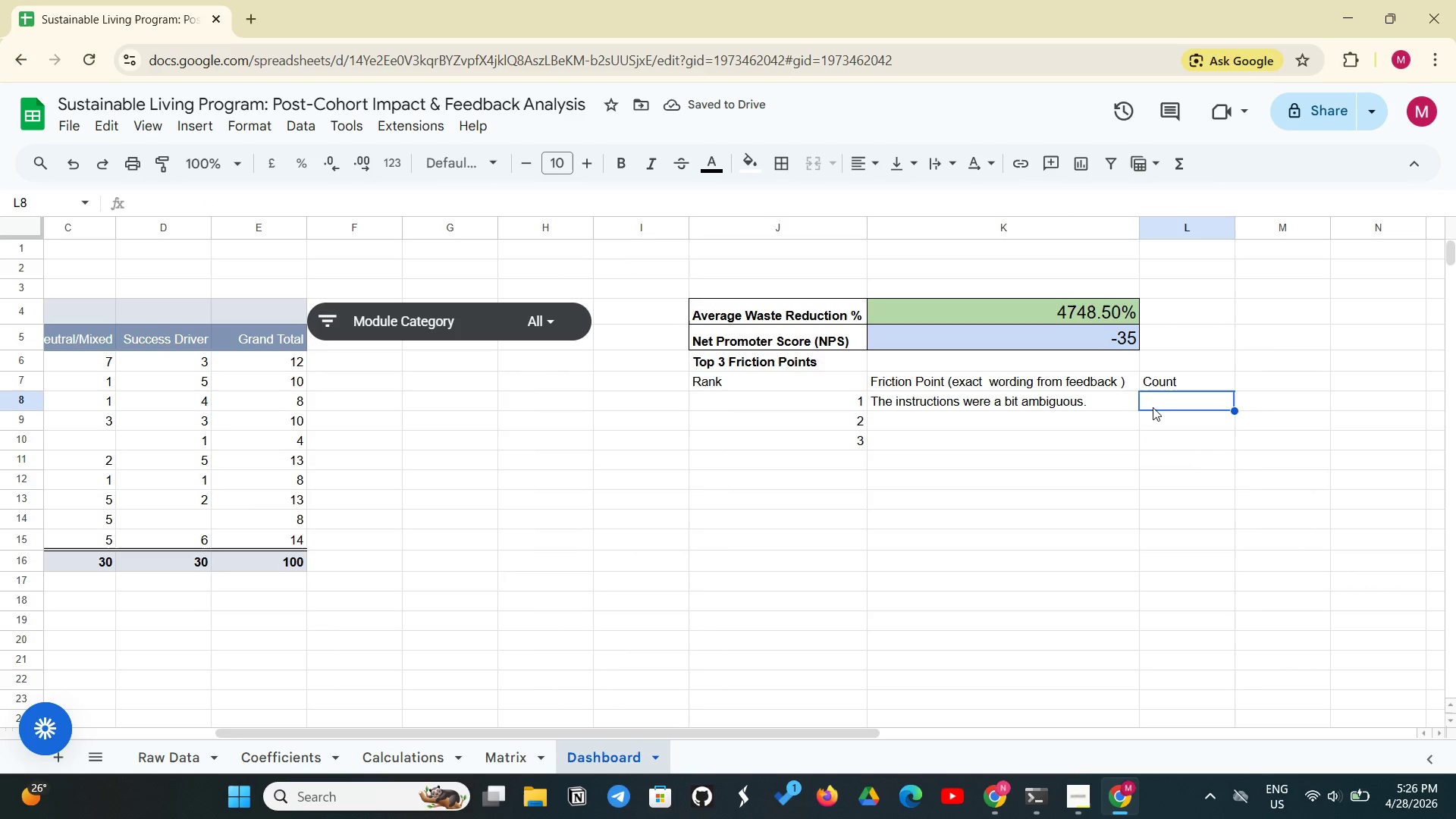 
key(4)
 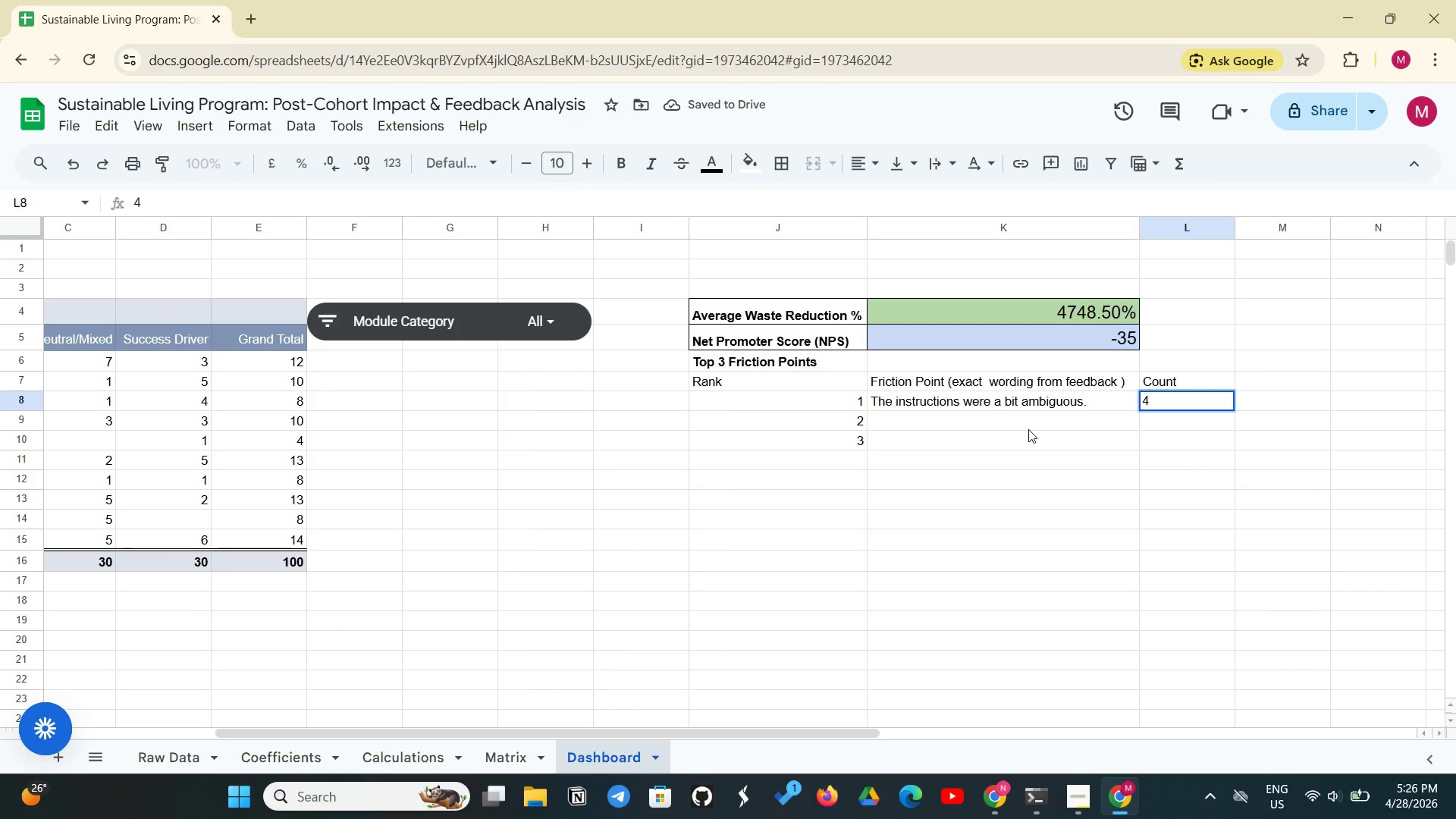 
left_click([1028, 429])
 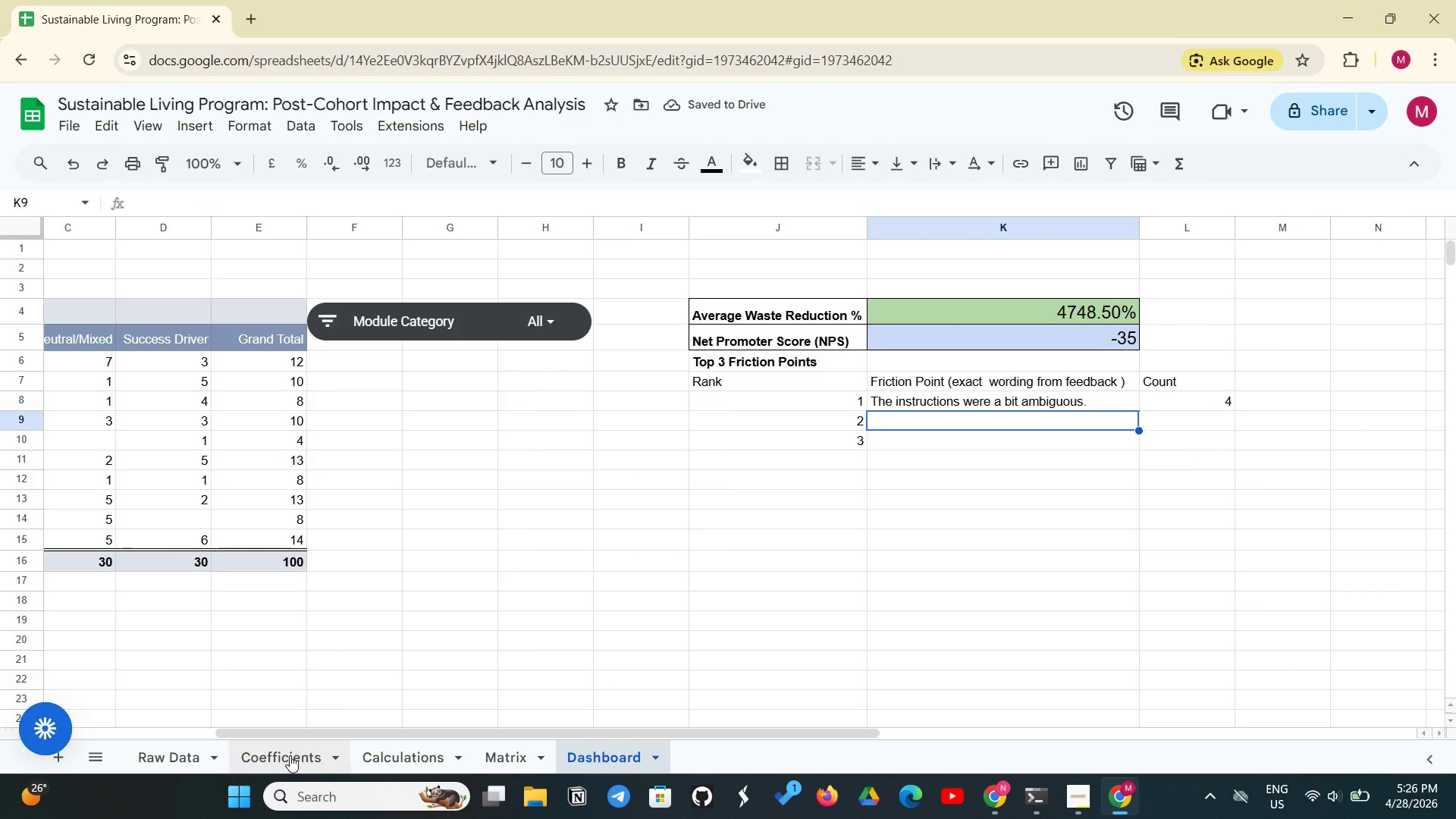 
left_click([176, 753])
 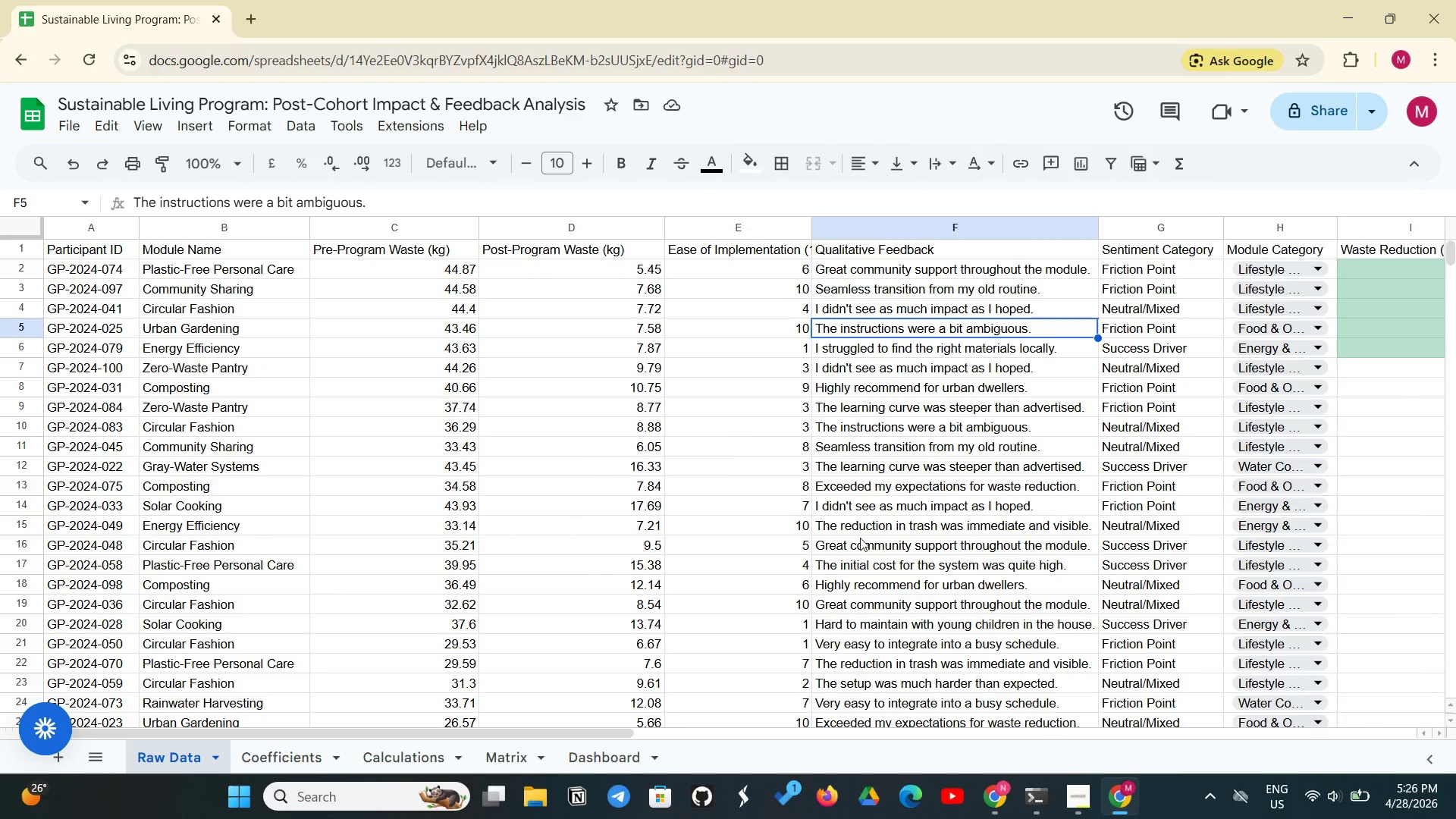 
left_click([846, 410])
 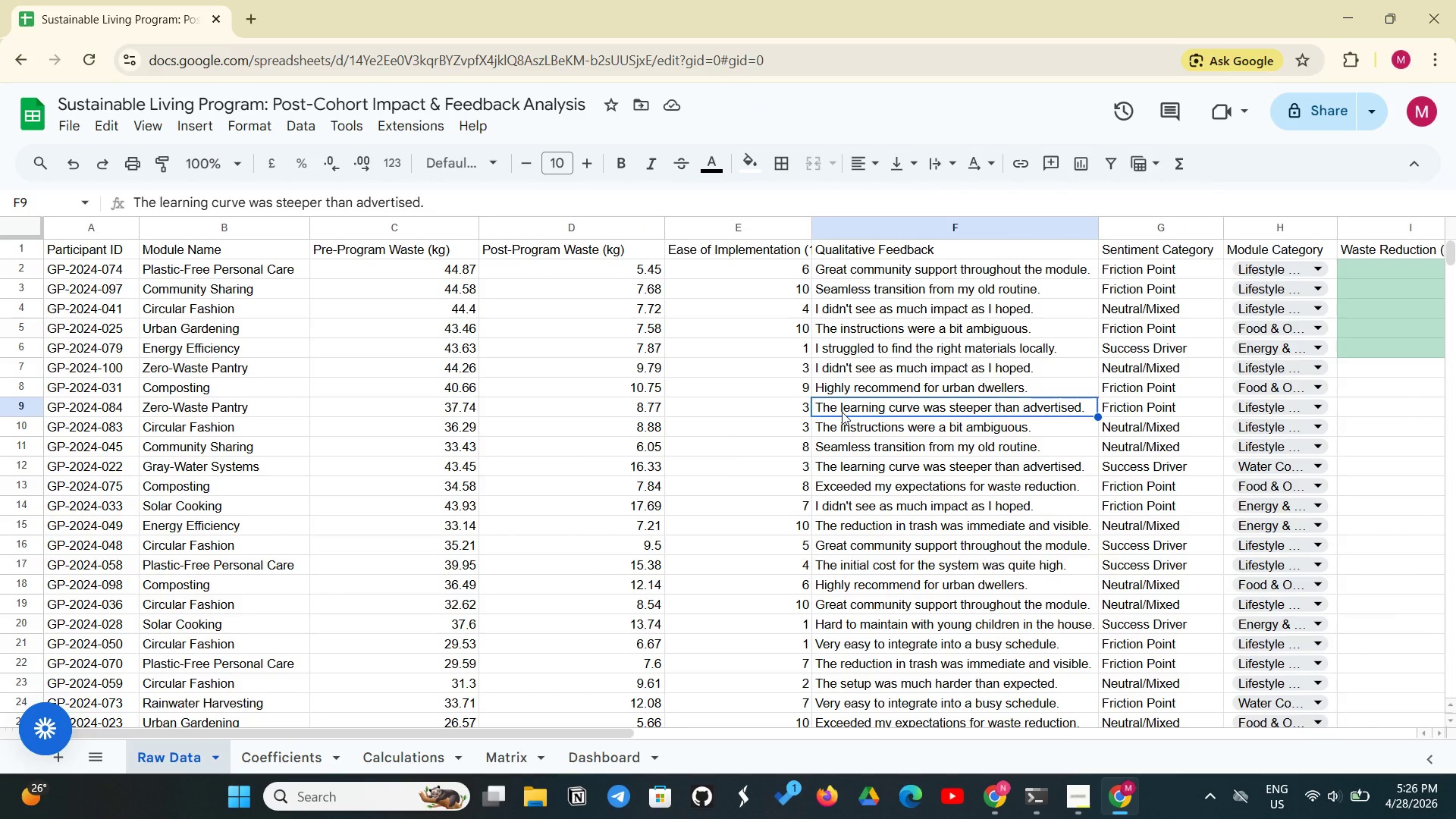 
key(Control+C)
 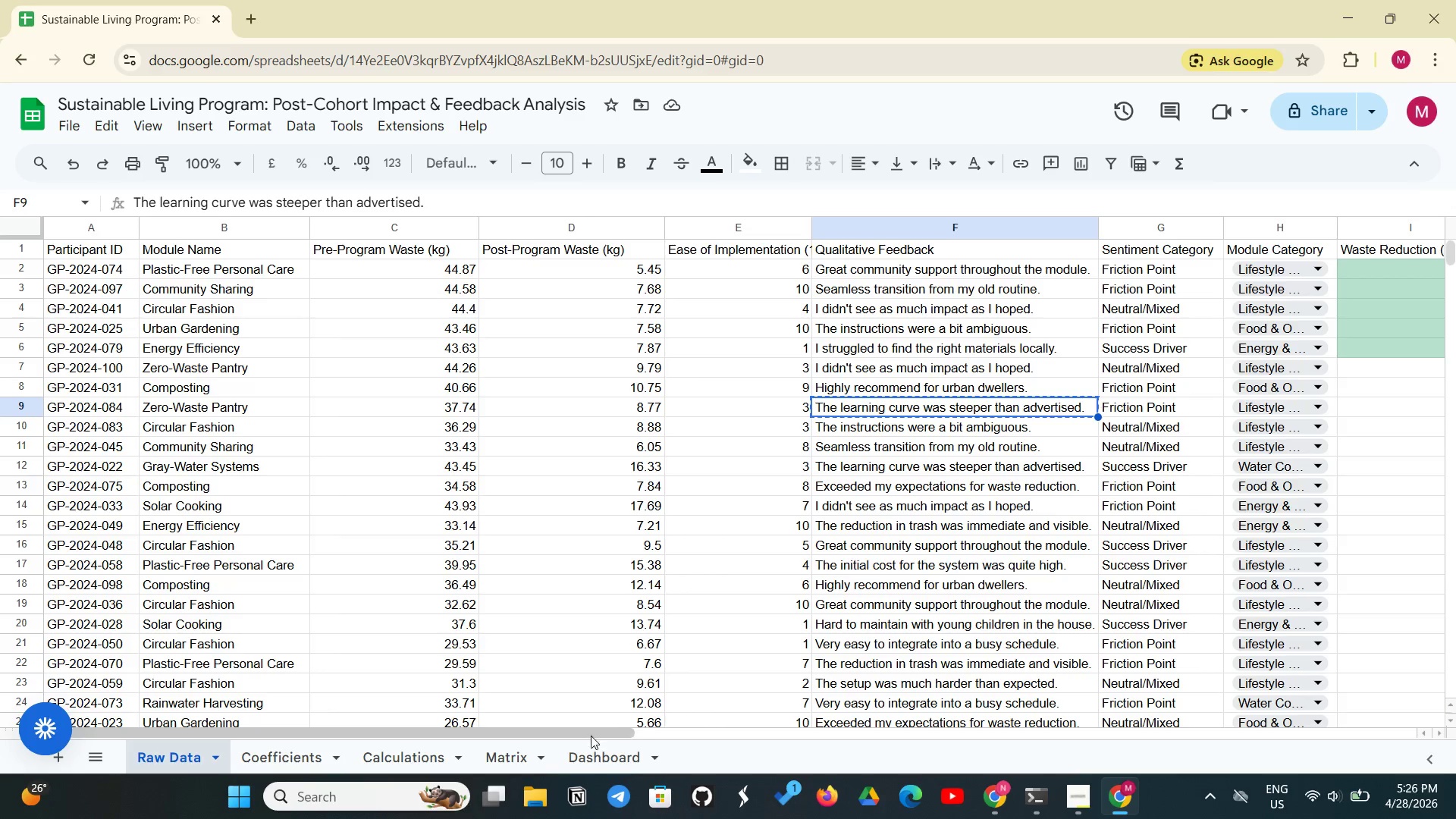 
left_click([579, 752])
 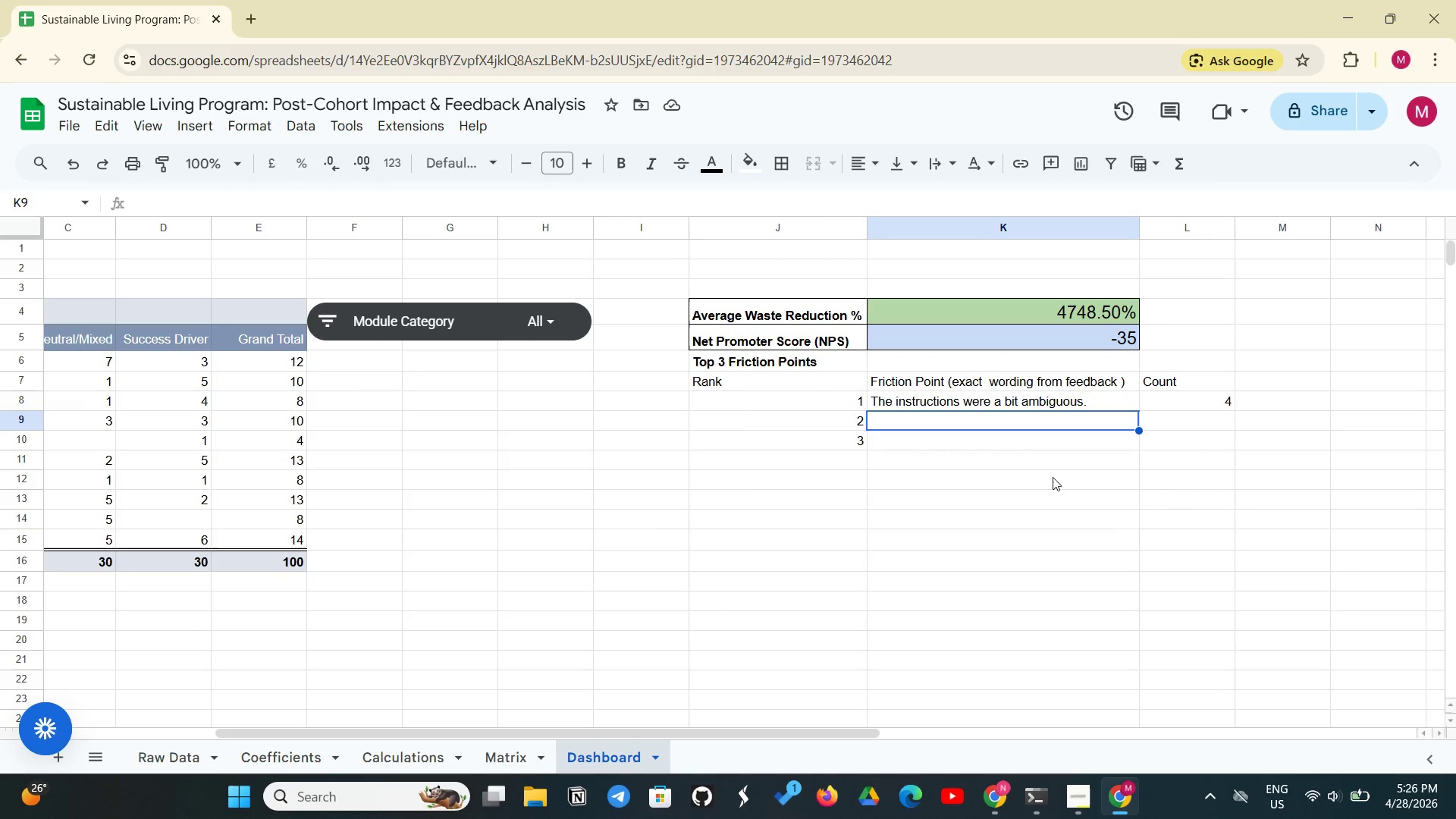 
key(Control+V)
 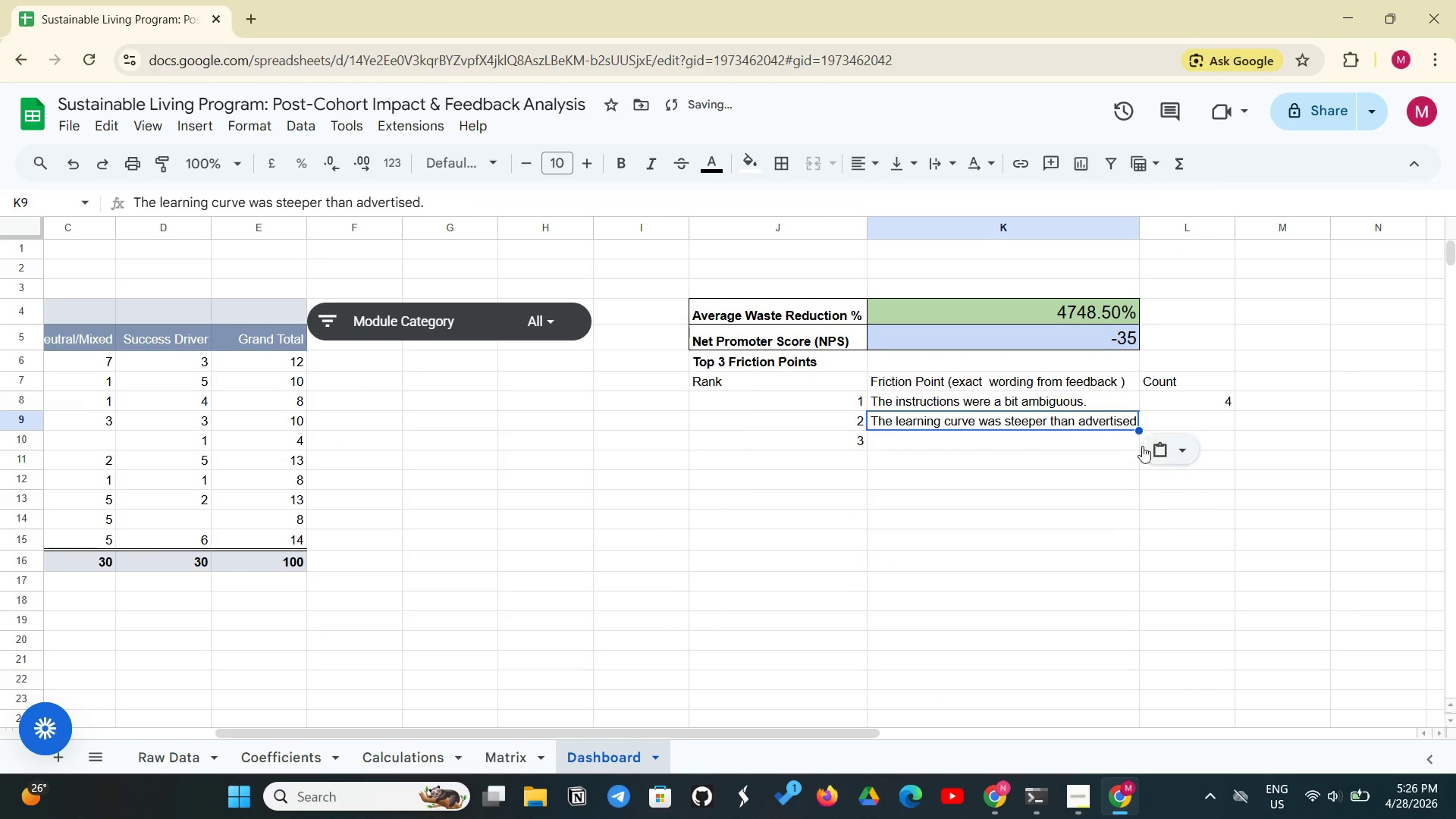 
left_click([1181, 419])
 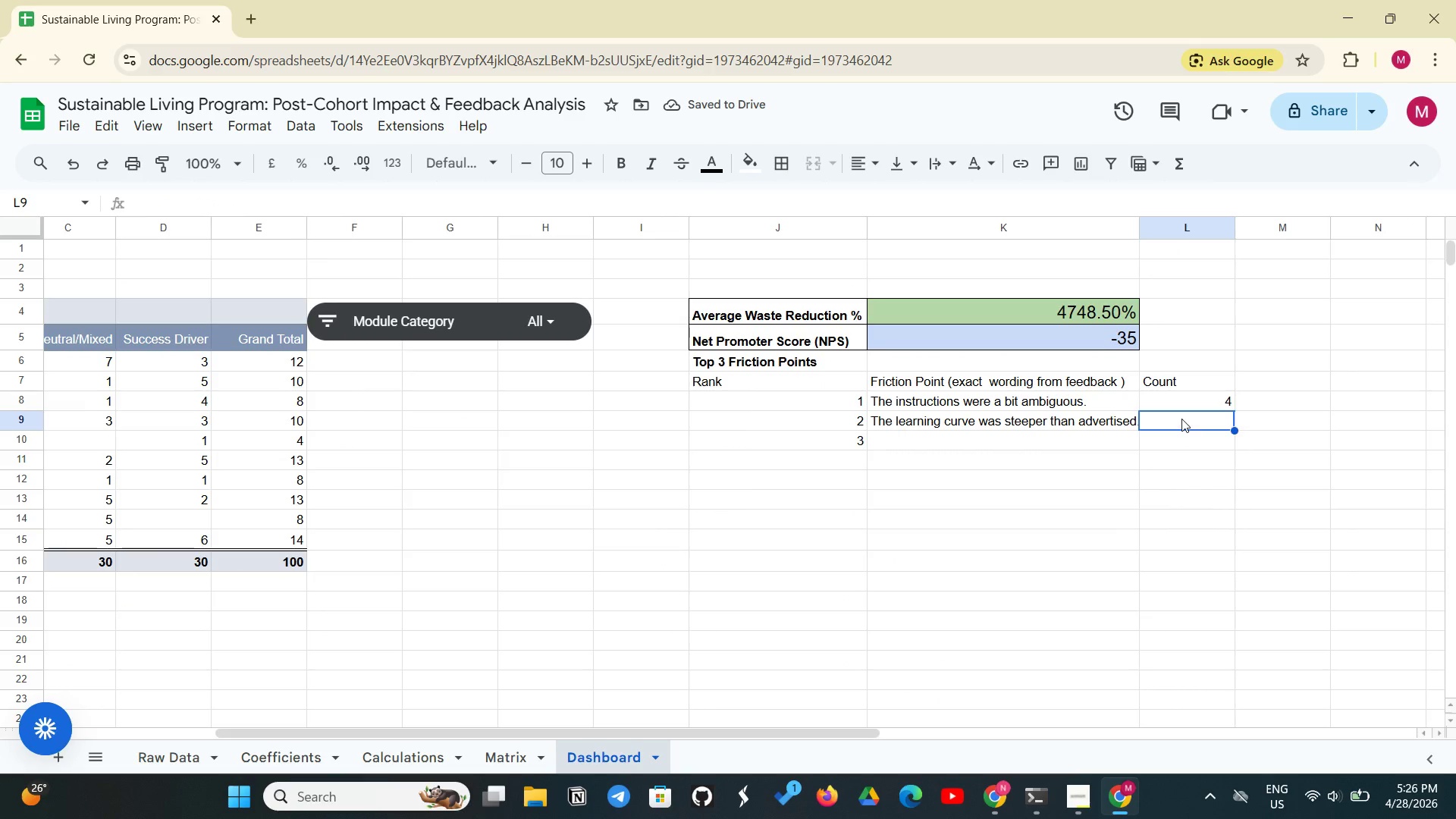 
key(4)
 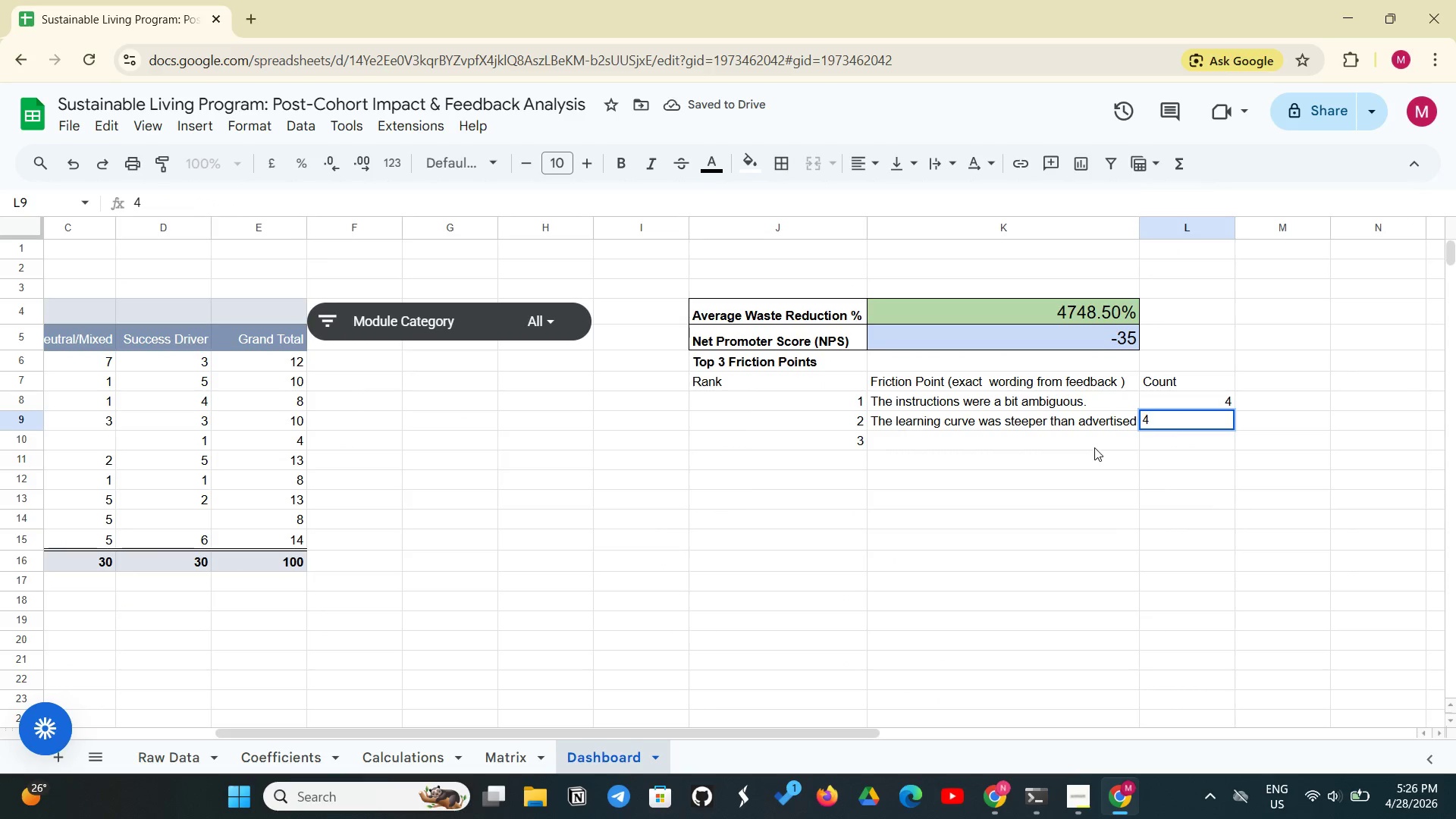 
left_click([1094, 447])
 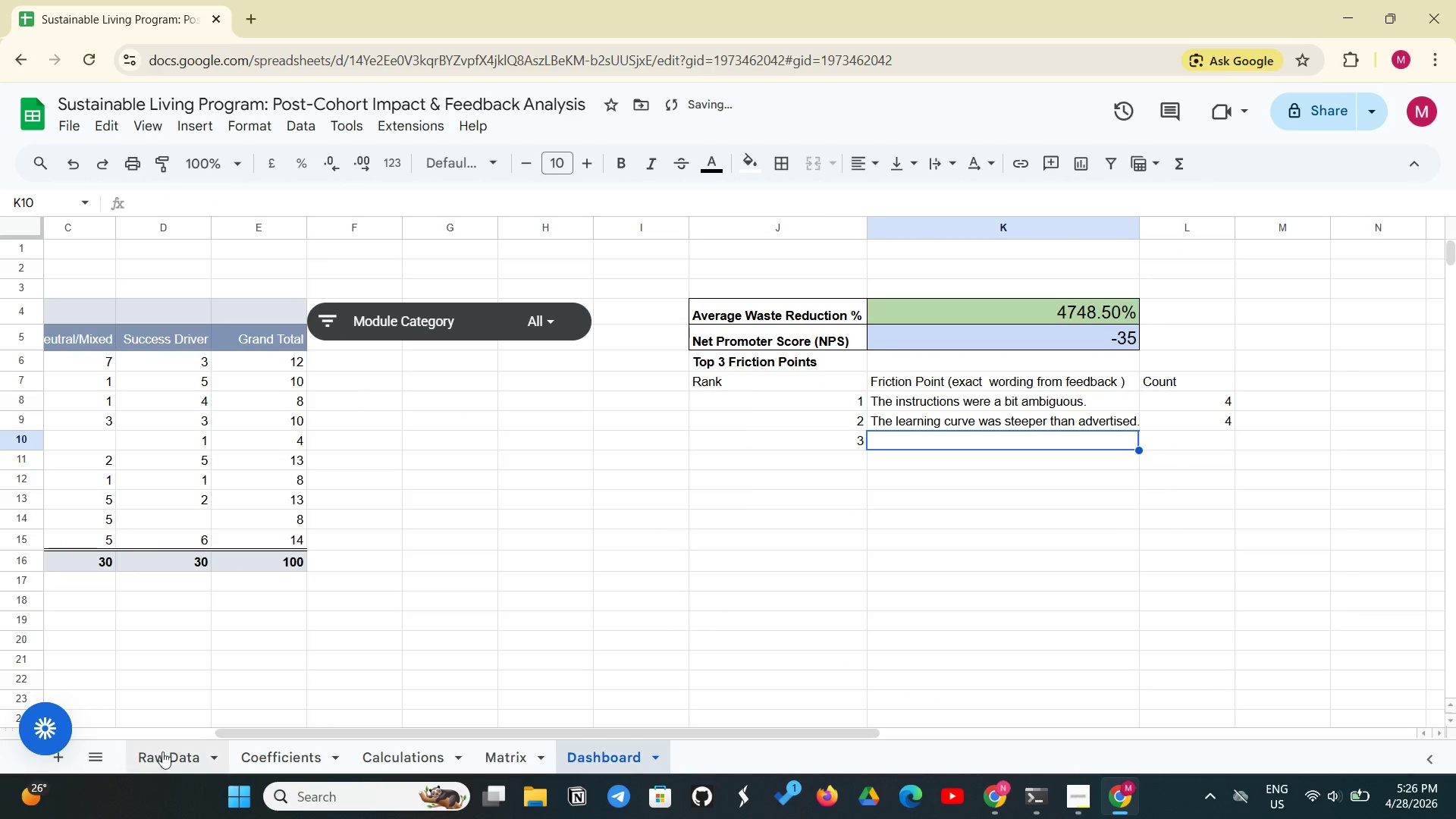 
left_click([162, 761])
 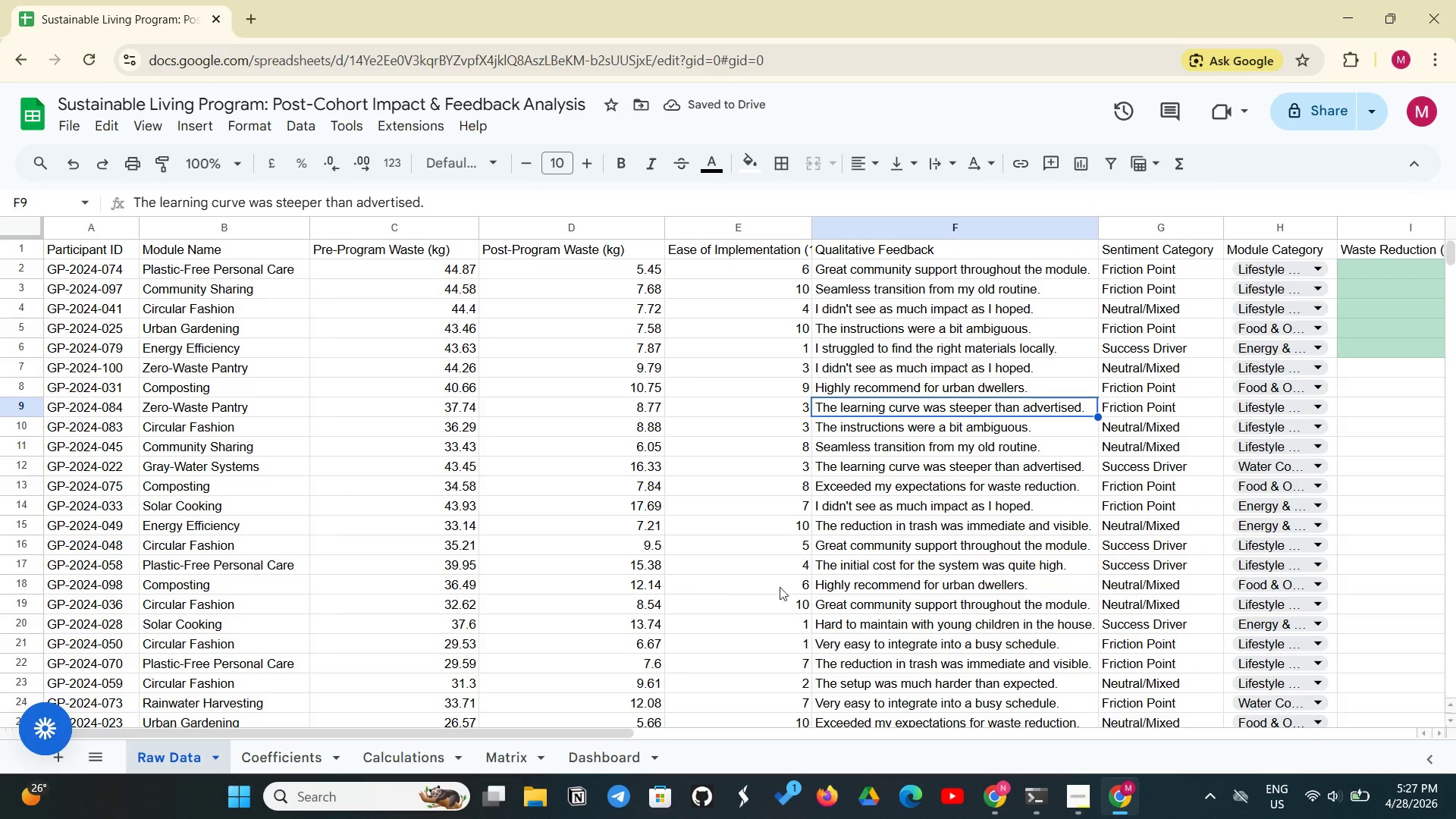 
wait(8.02)
 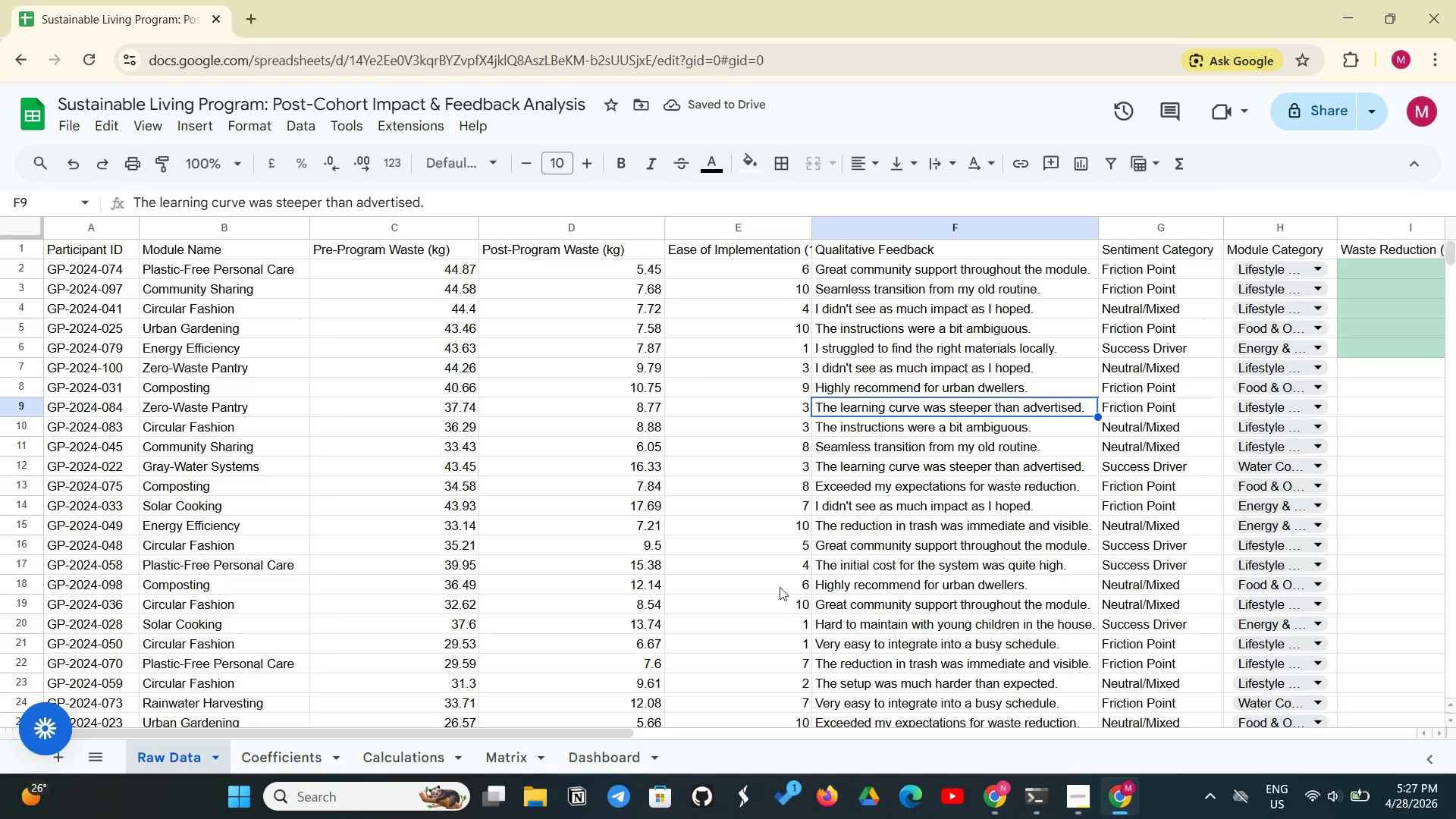 
left_click([874, 692])
 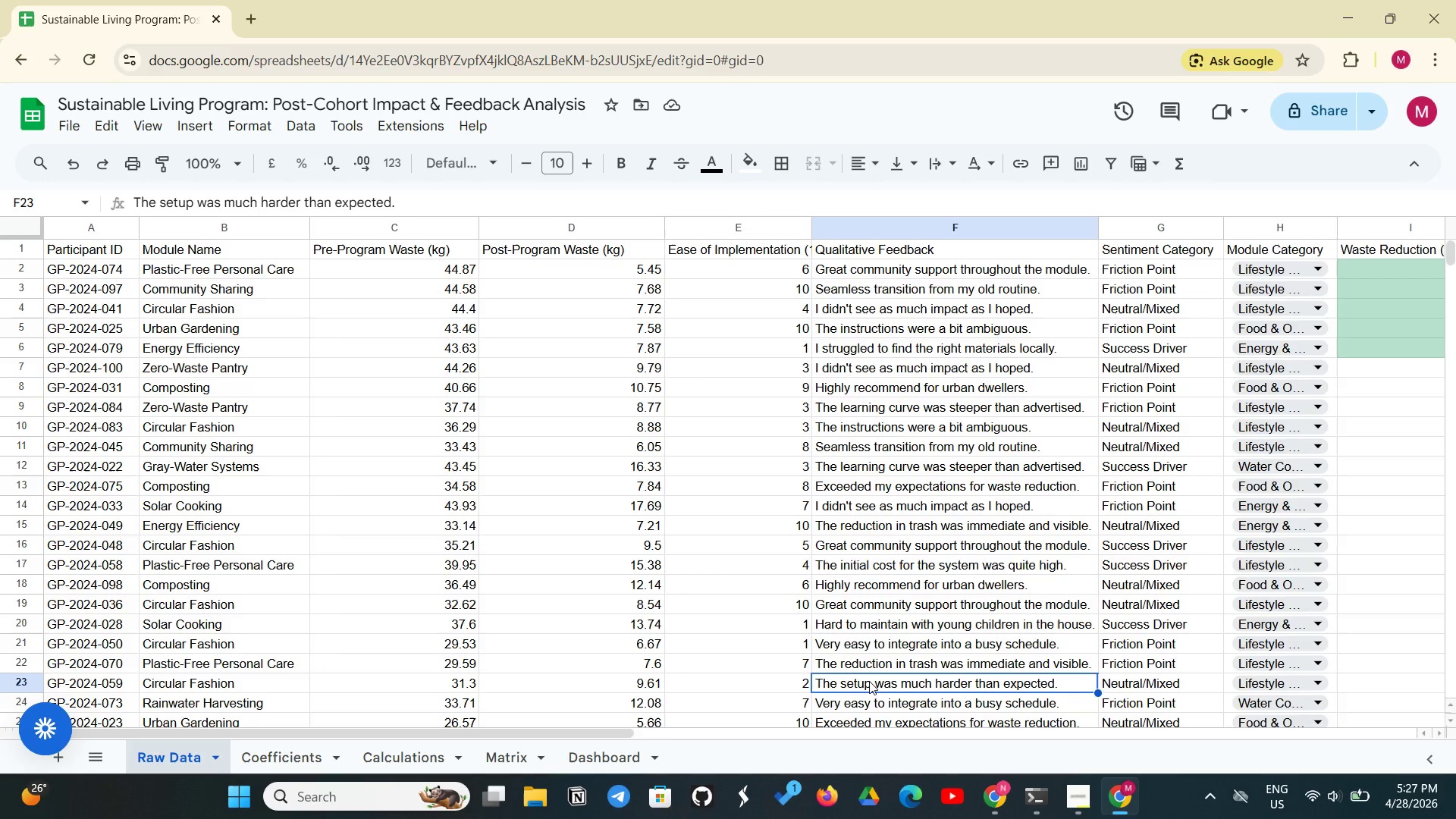 
key(Control+C)
 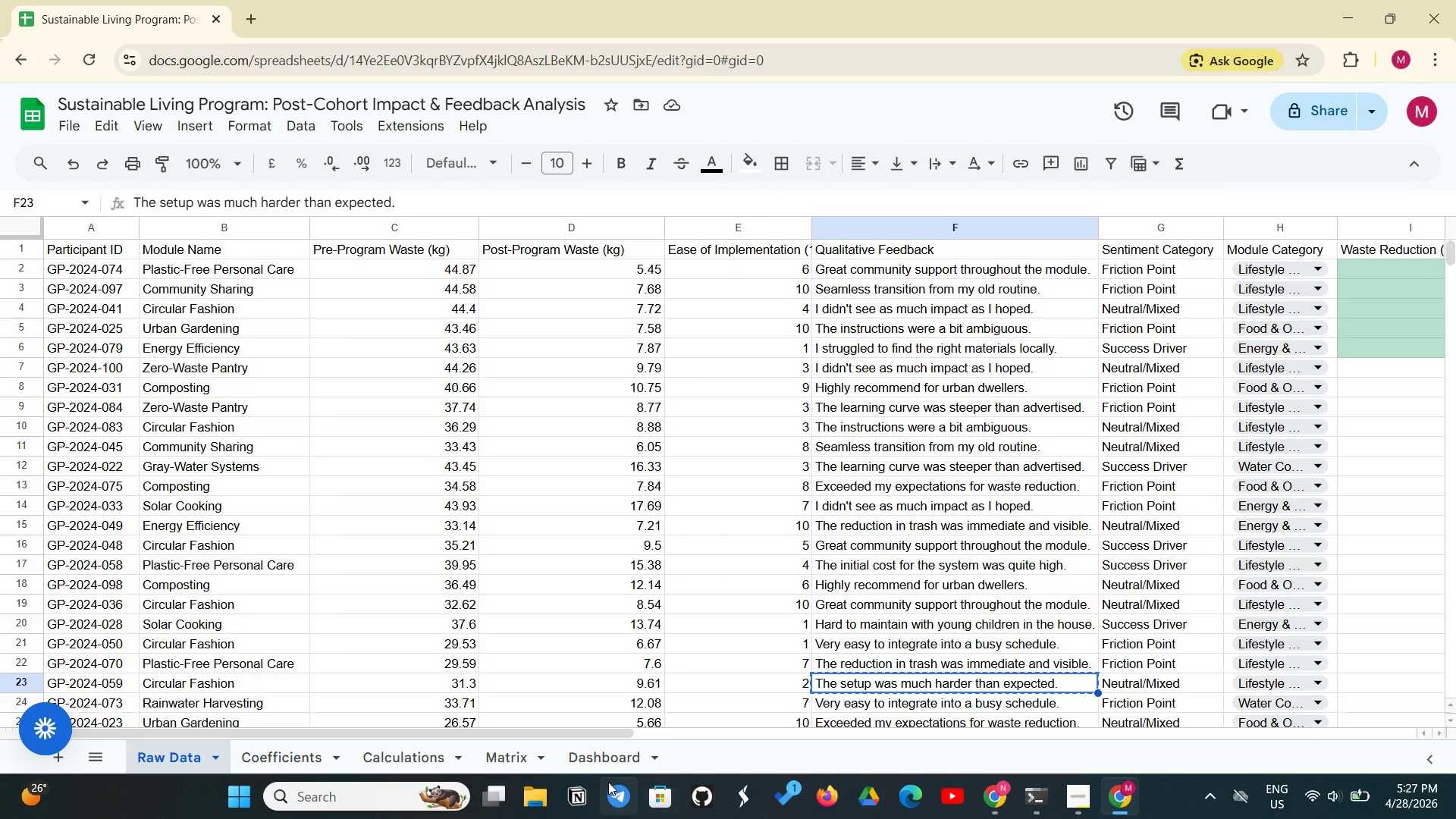 
left_click([623, 761])
 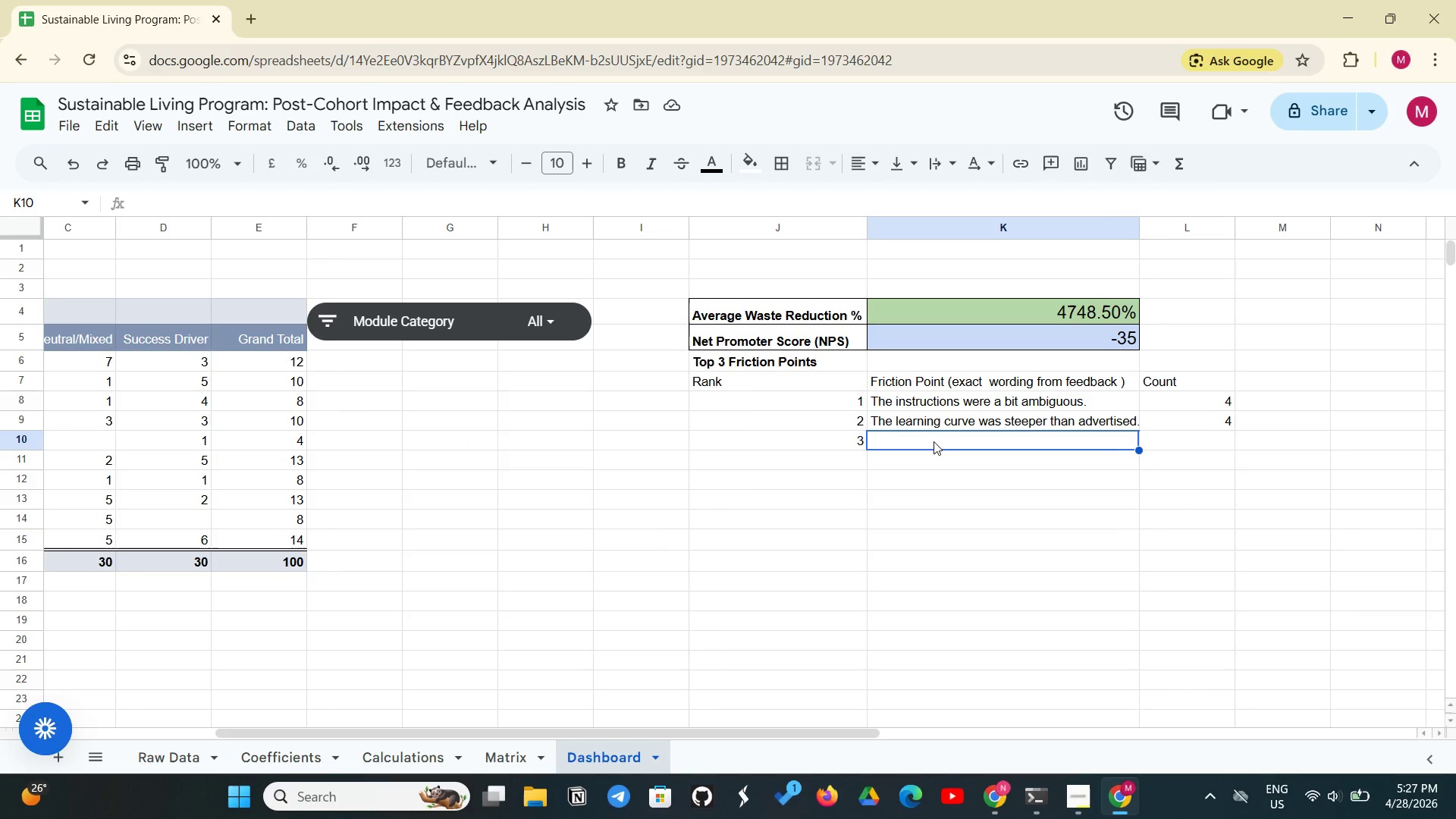 
left_click([934, 441])
 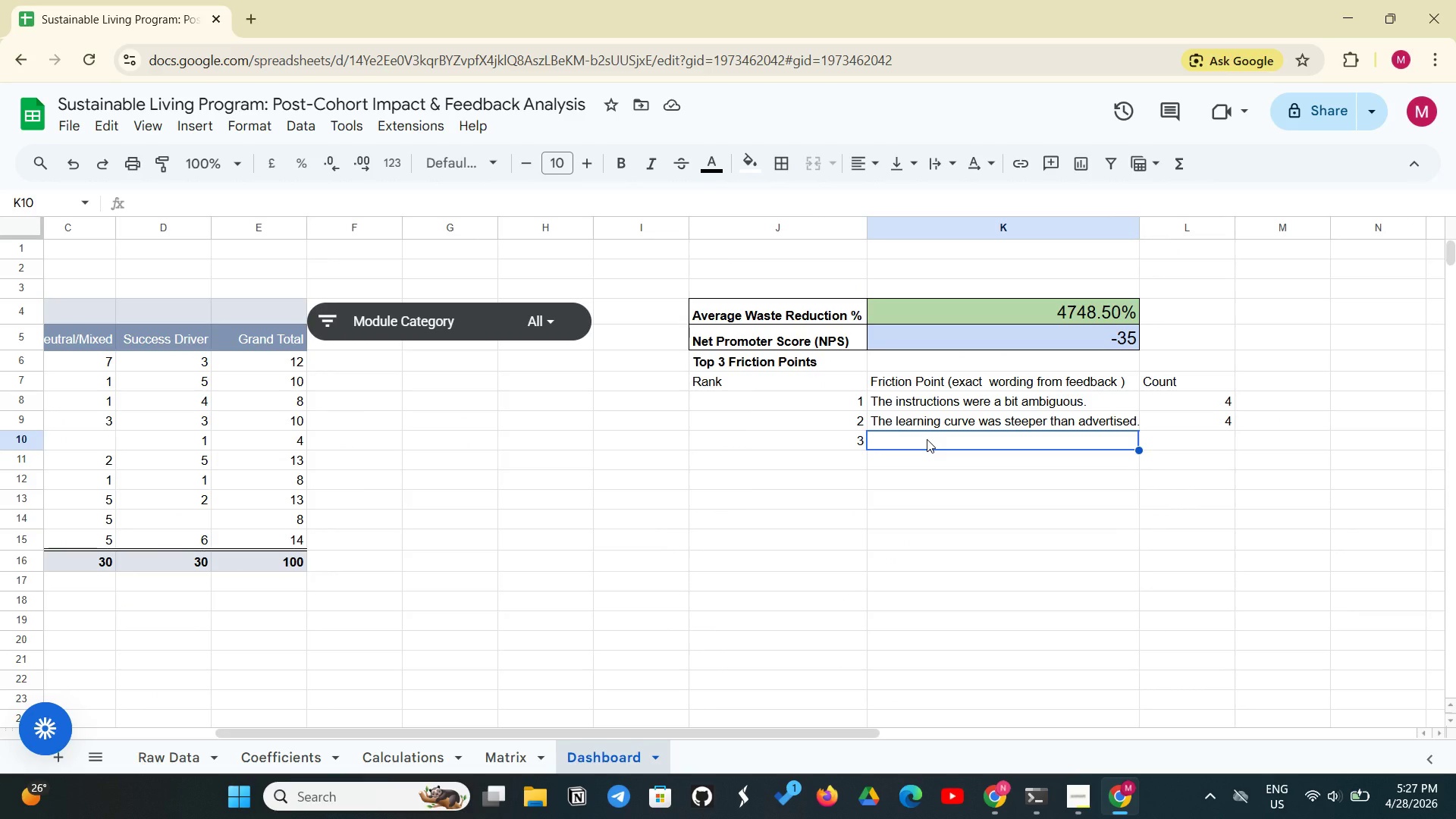 
key(Control+V)
 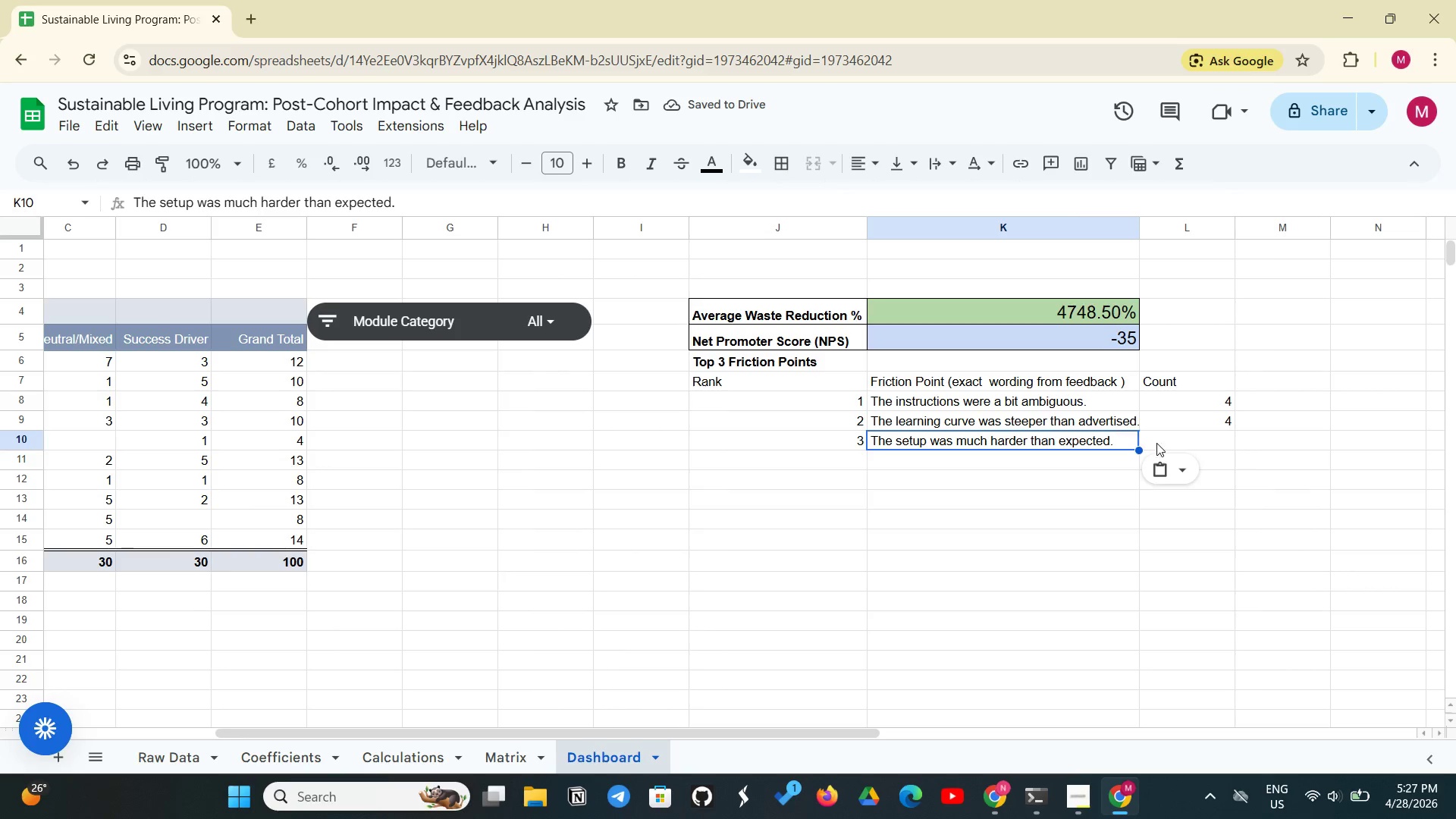 
left_click([1209, 437])
 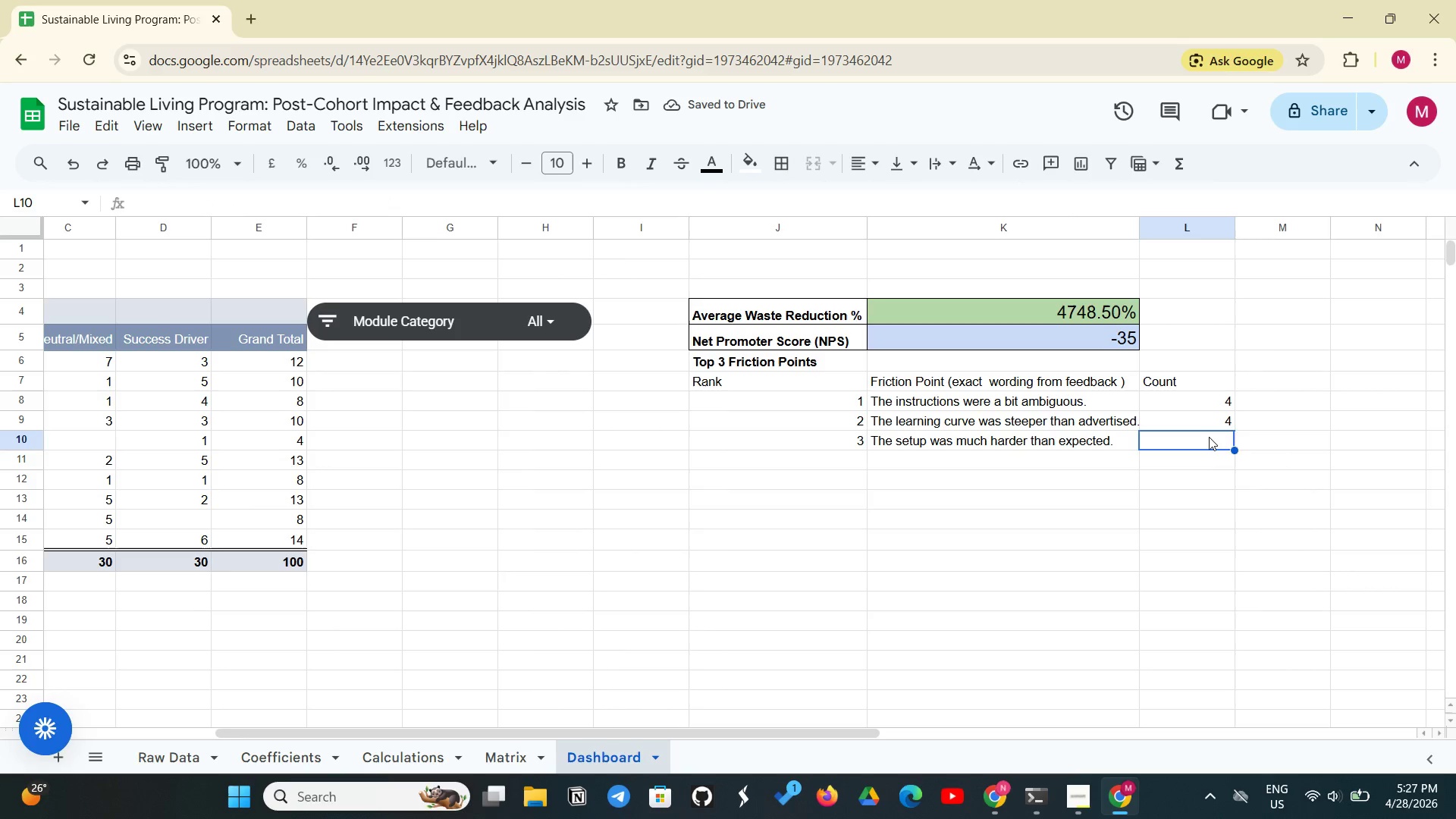 
key(4)
 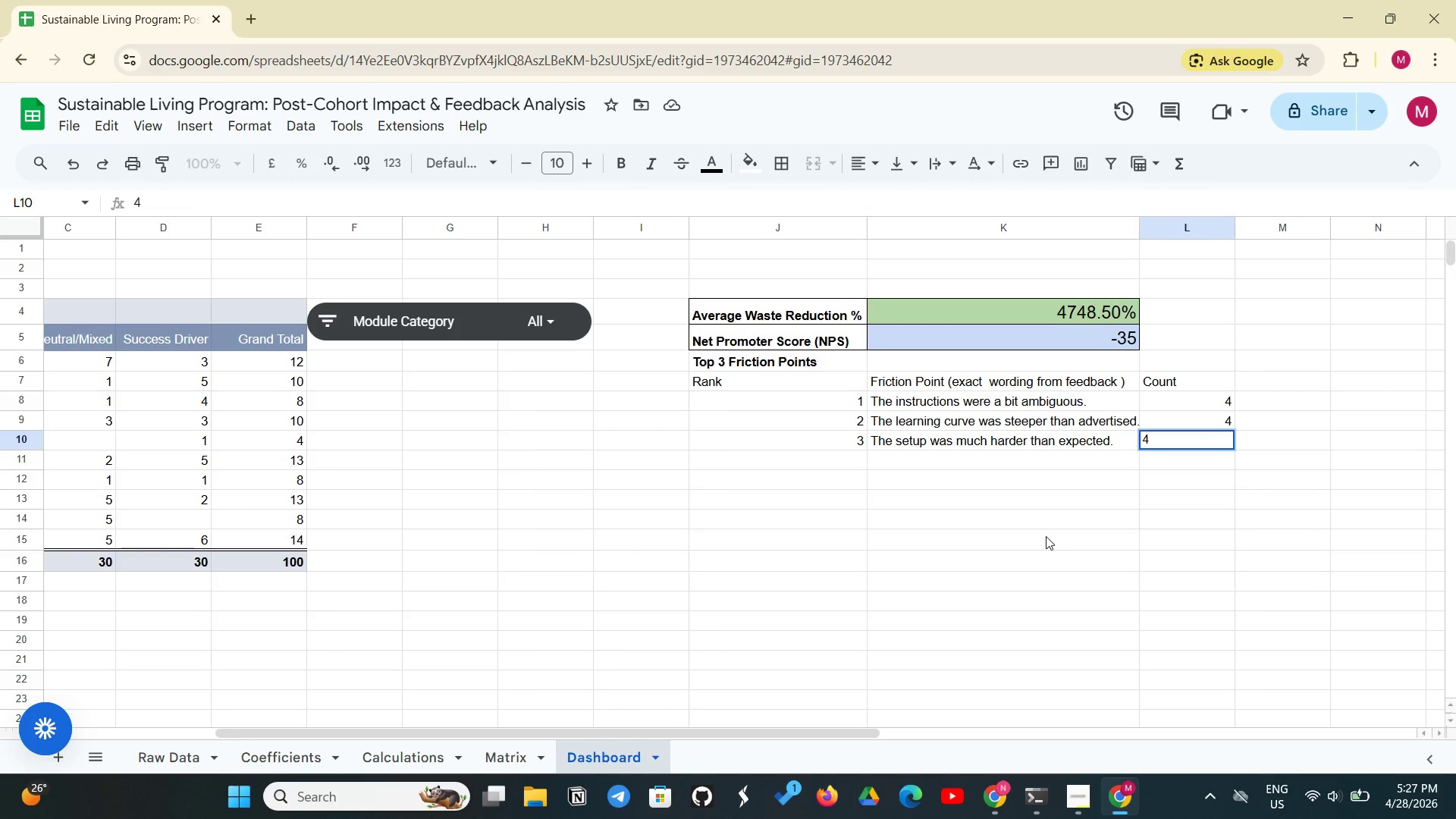 
left_click([1046, 536])
 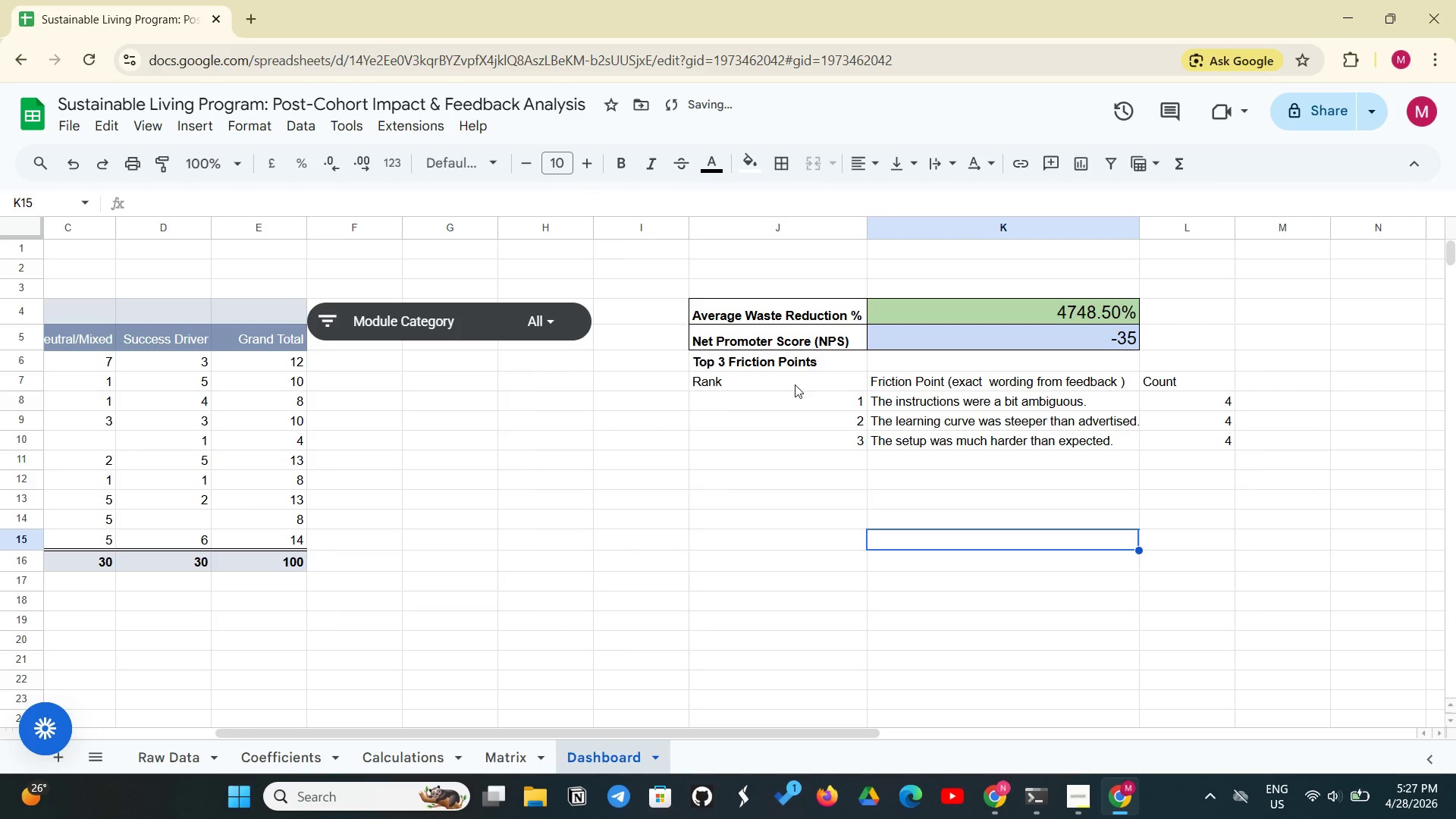 
left_click_drag(start_coordinate=[795, 384], to_coordinate=[880, 401])
 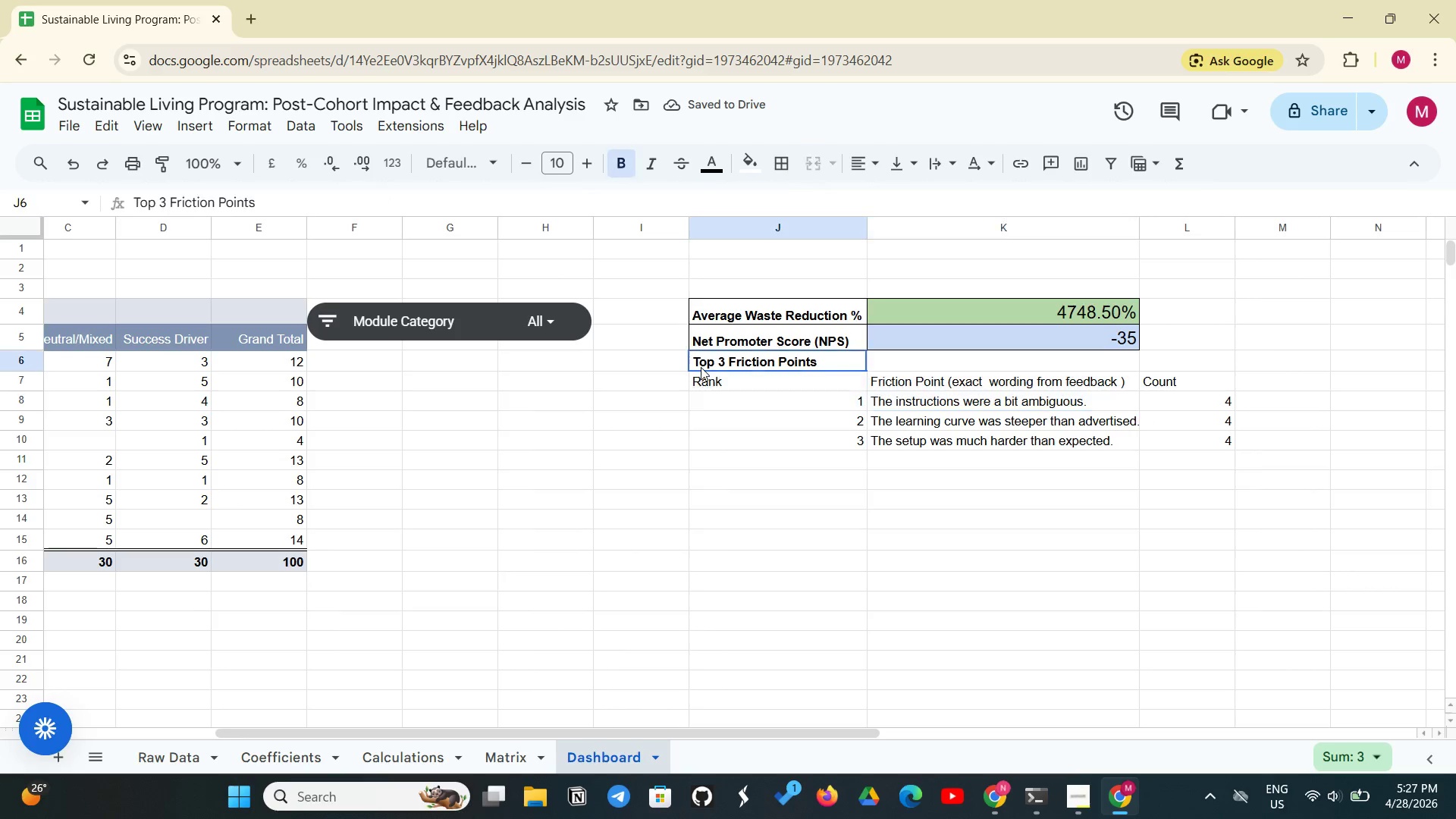 
left_click([701, 367])
 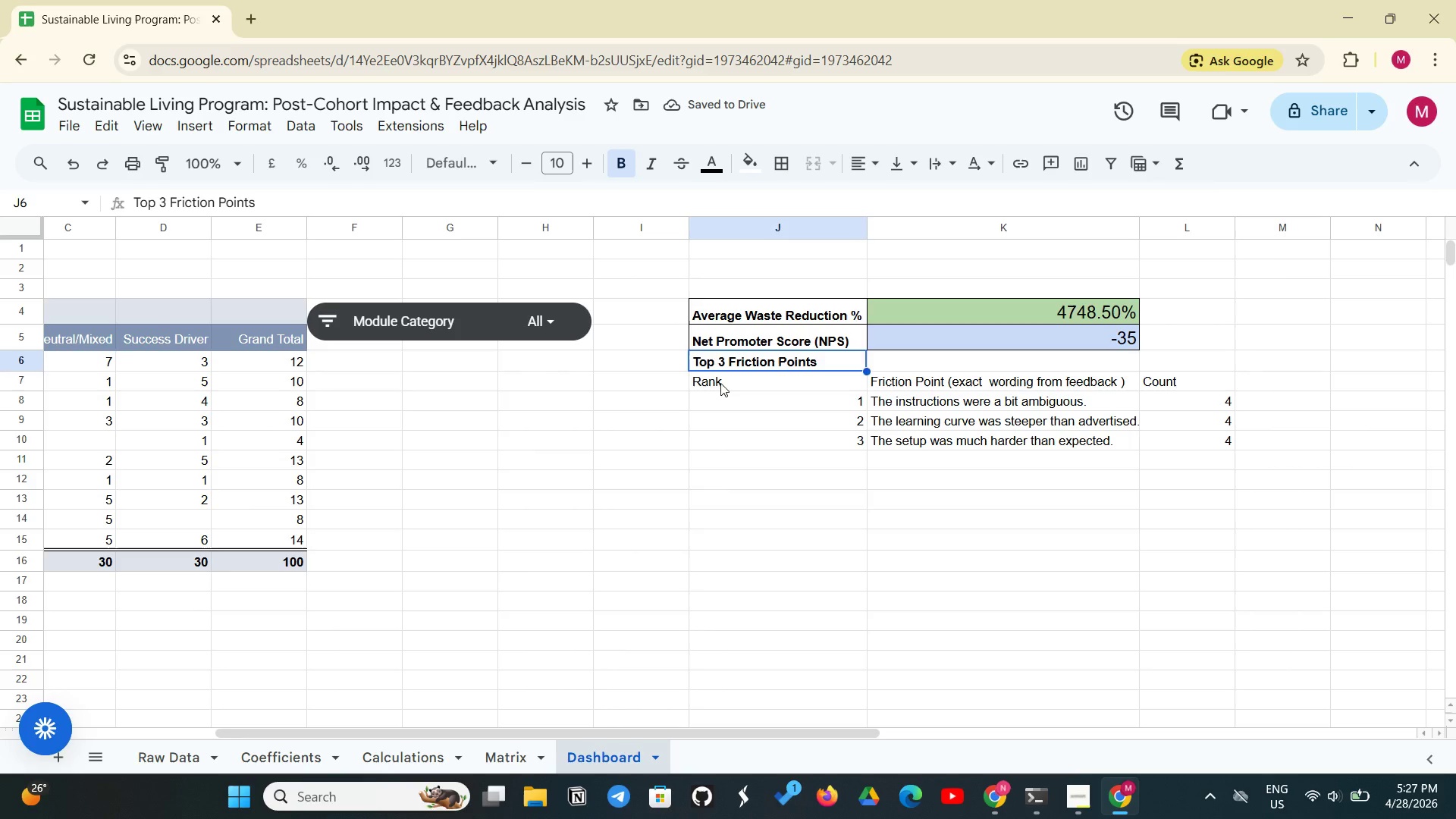 
left_click([721, 383])
 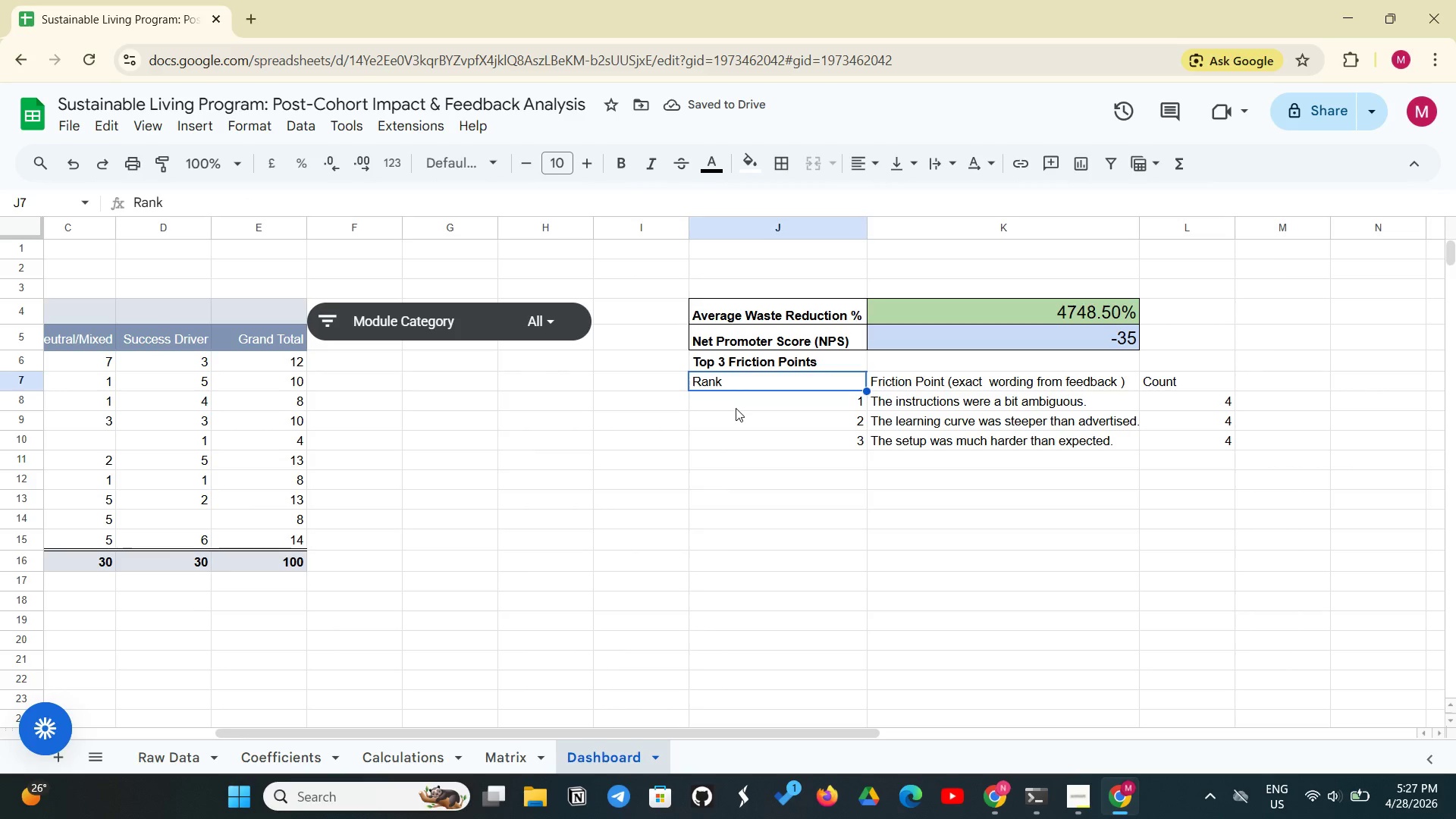 
left_click([736, 408])
 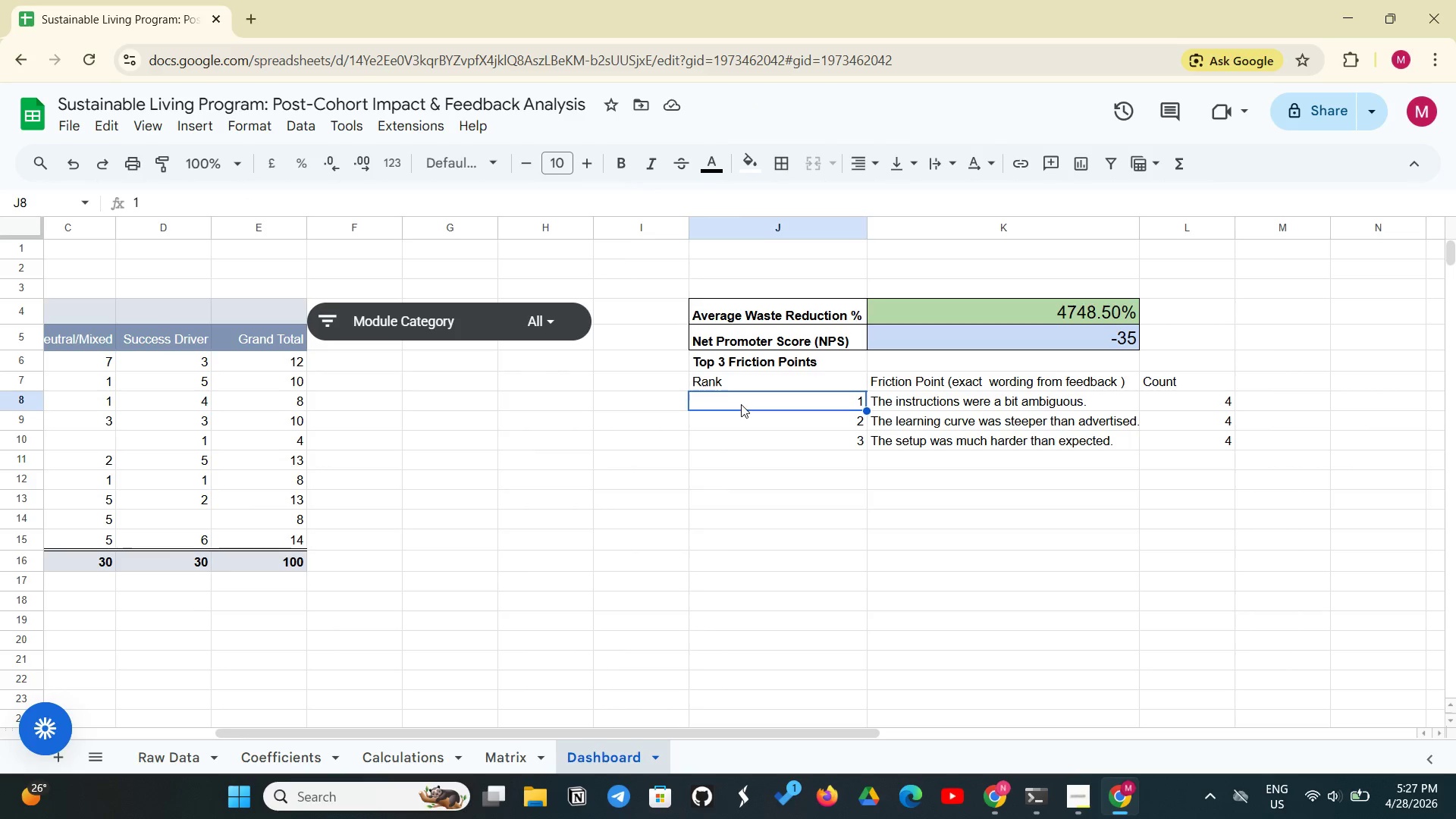 
left_click_drag(start_coordinate=[741, 404], to_coordinate=[752, 447])
 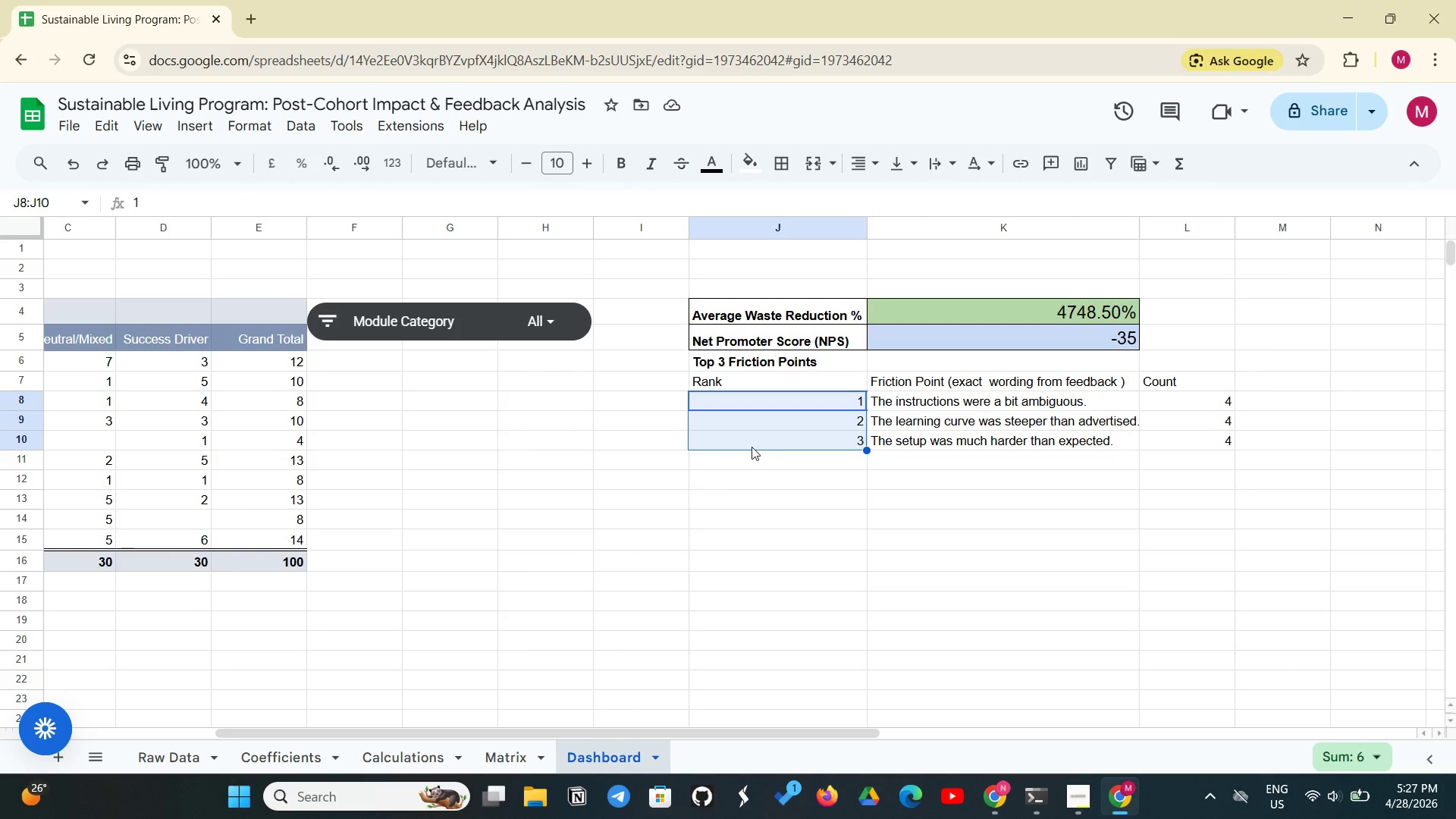 
key(Control+Shift+E)
 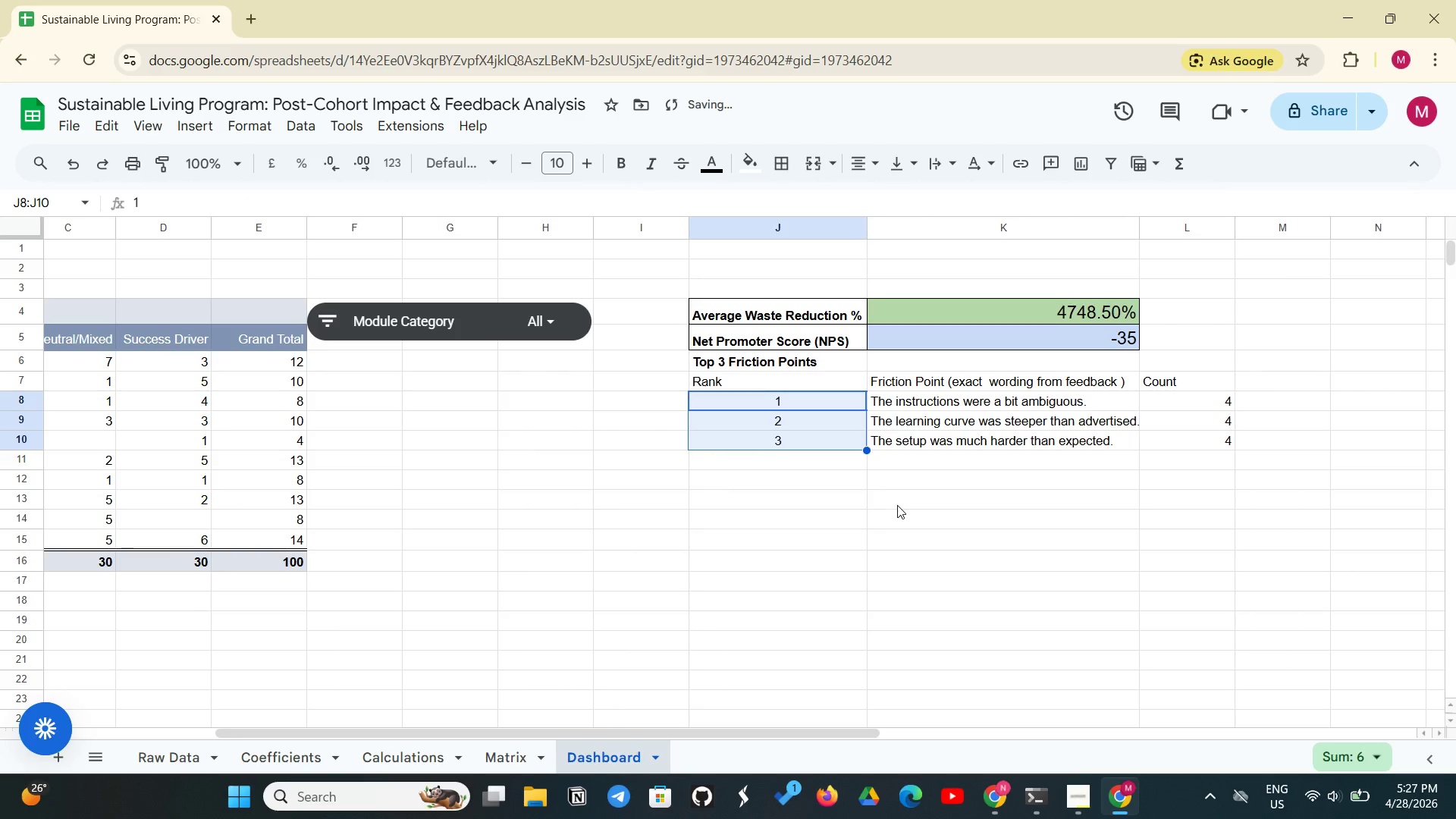 
left_click([897, 505])
 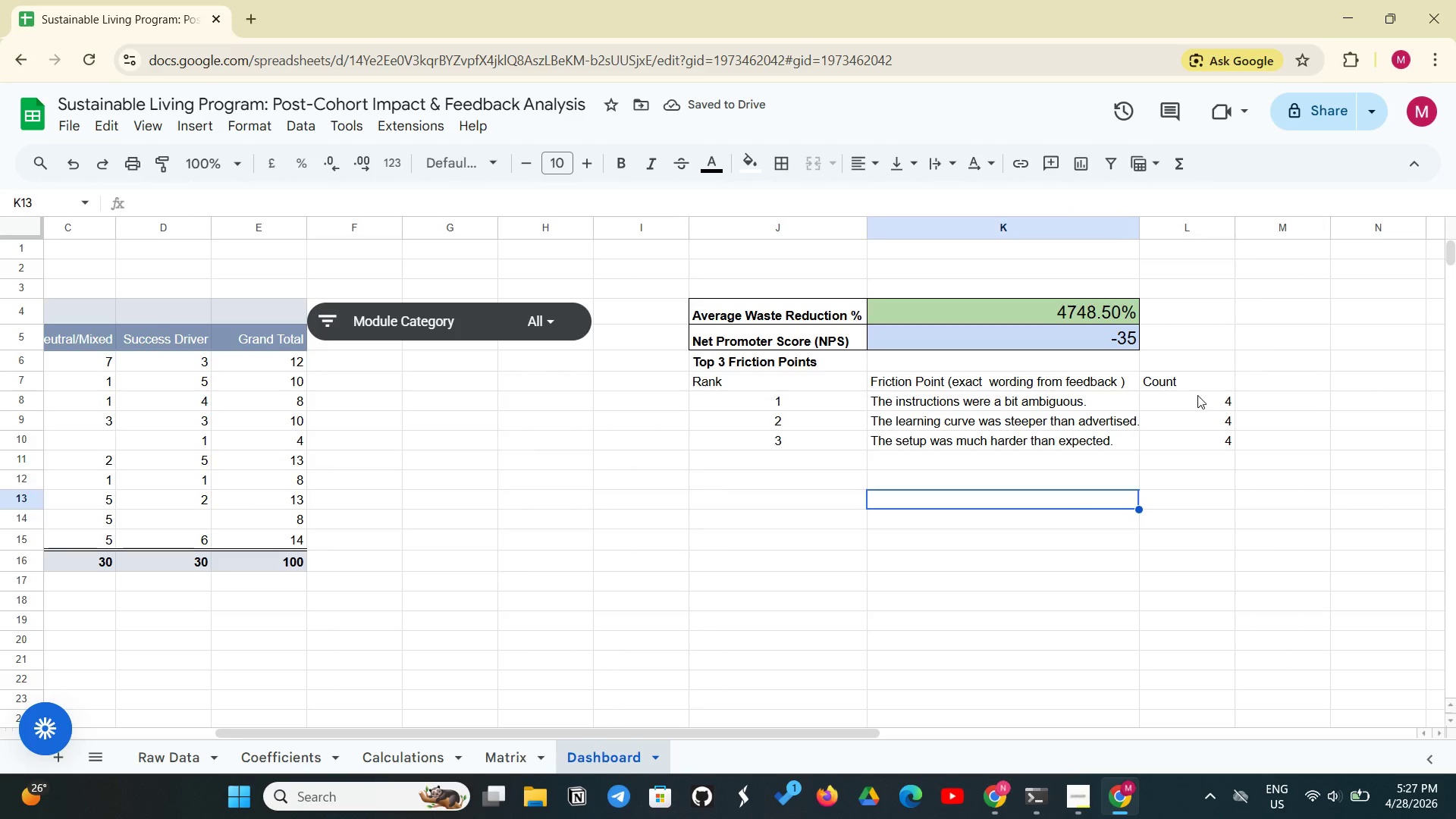 
left_click([1197, 395])
 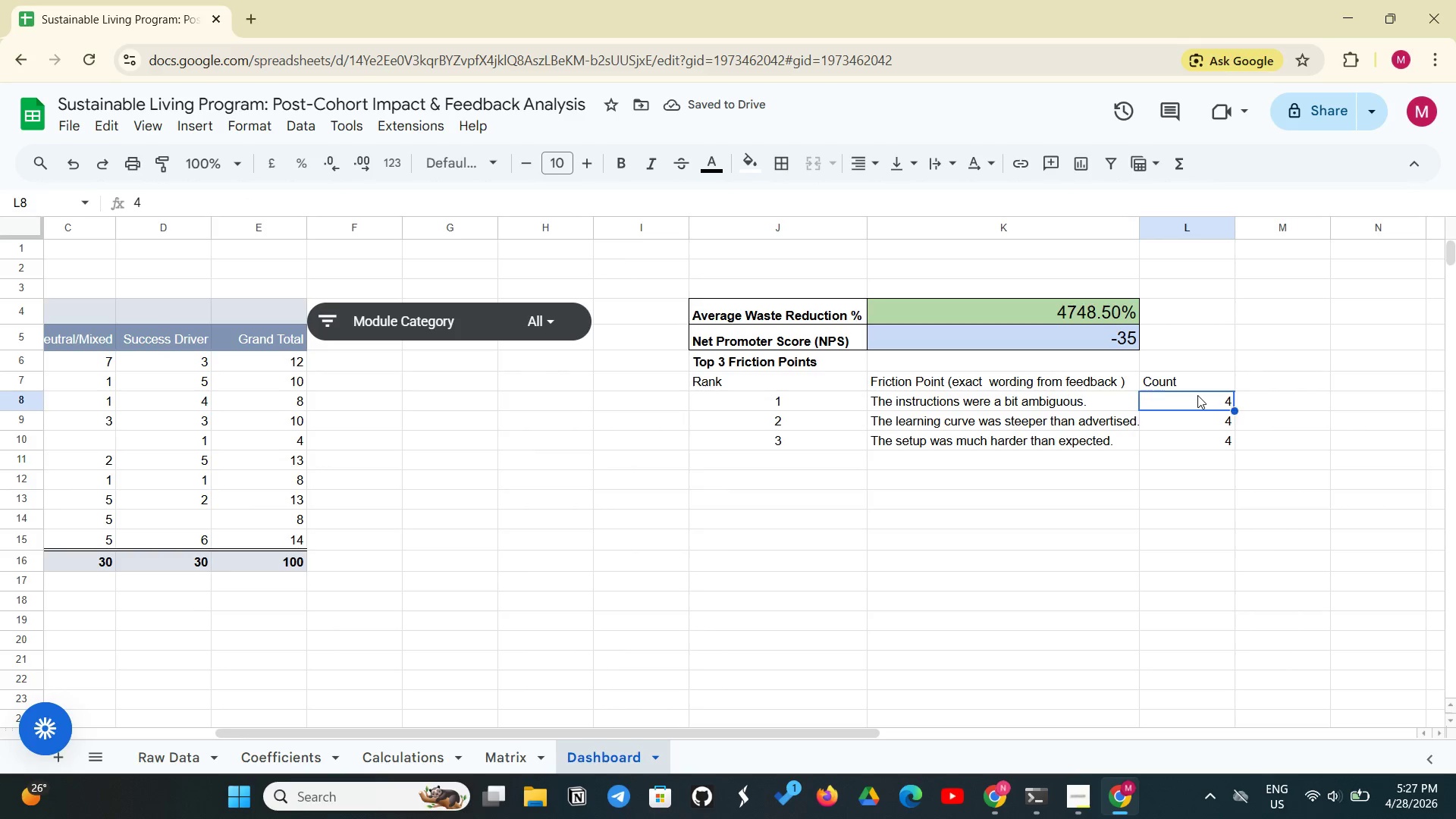 
left_click_drag(start_coordinate=[1197, 395], to_coordinate=[1191, 429])
 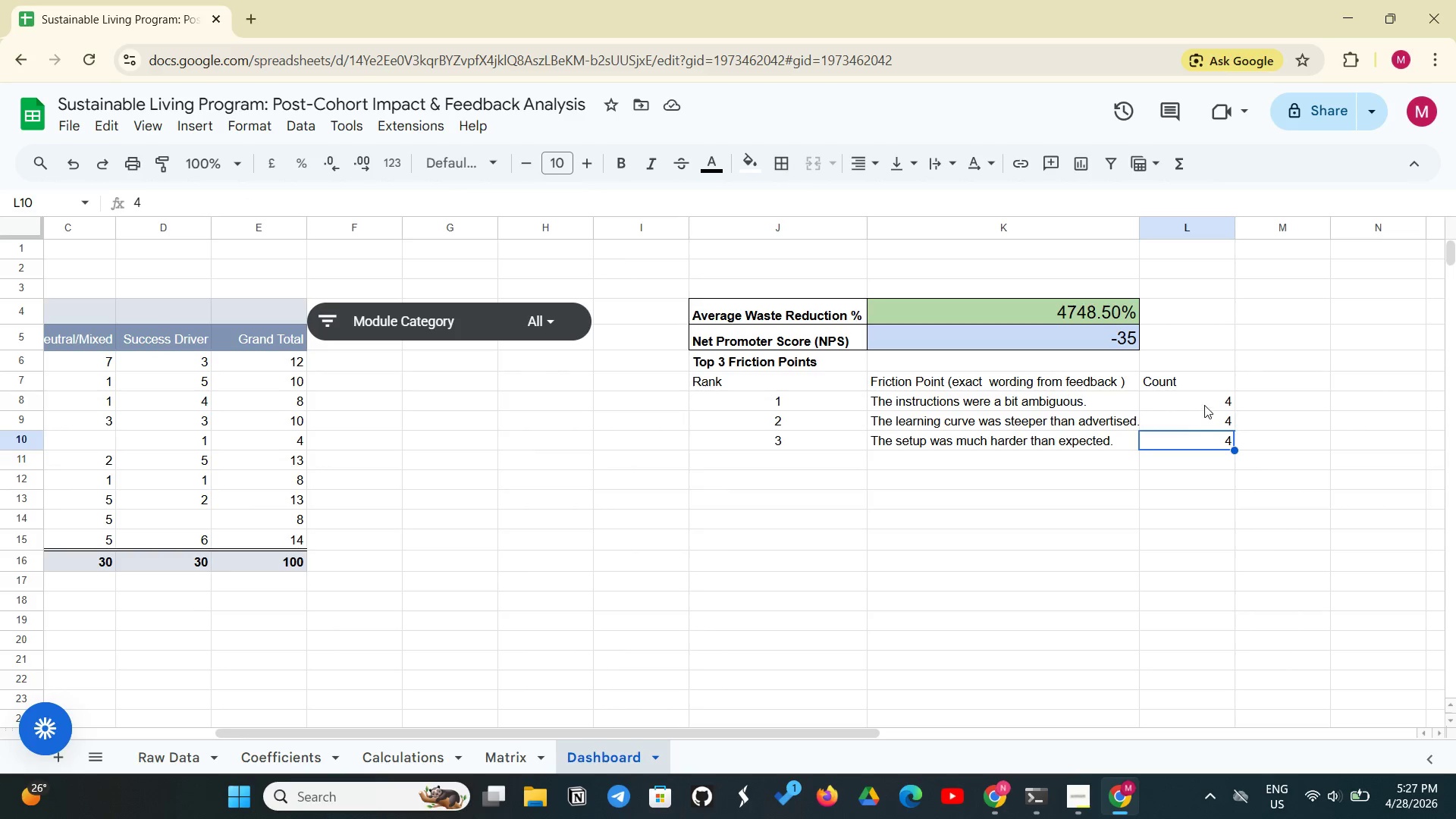 
left_click_drag(start_coordinate=[1204, 405], to_coordinate=[1200, 438])
 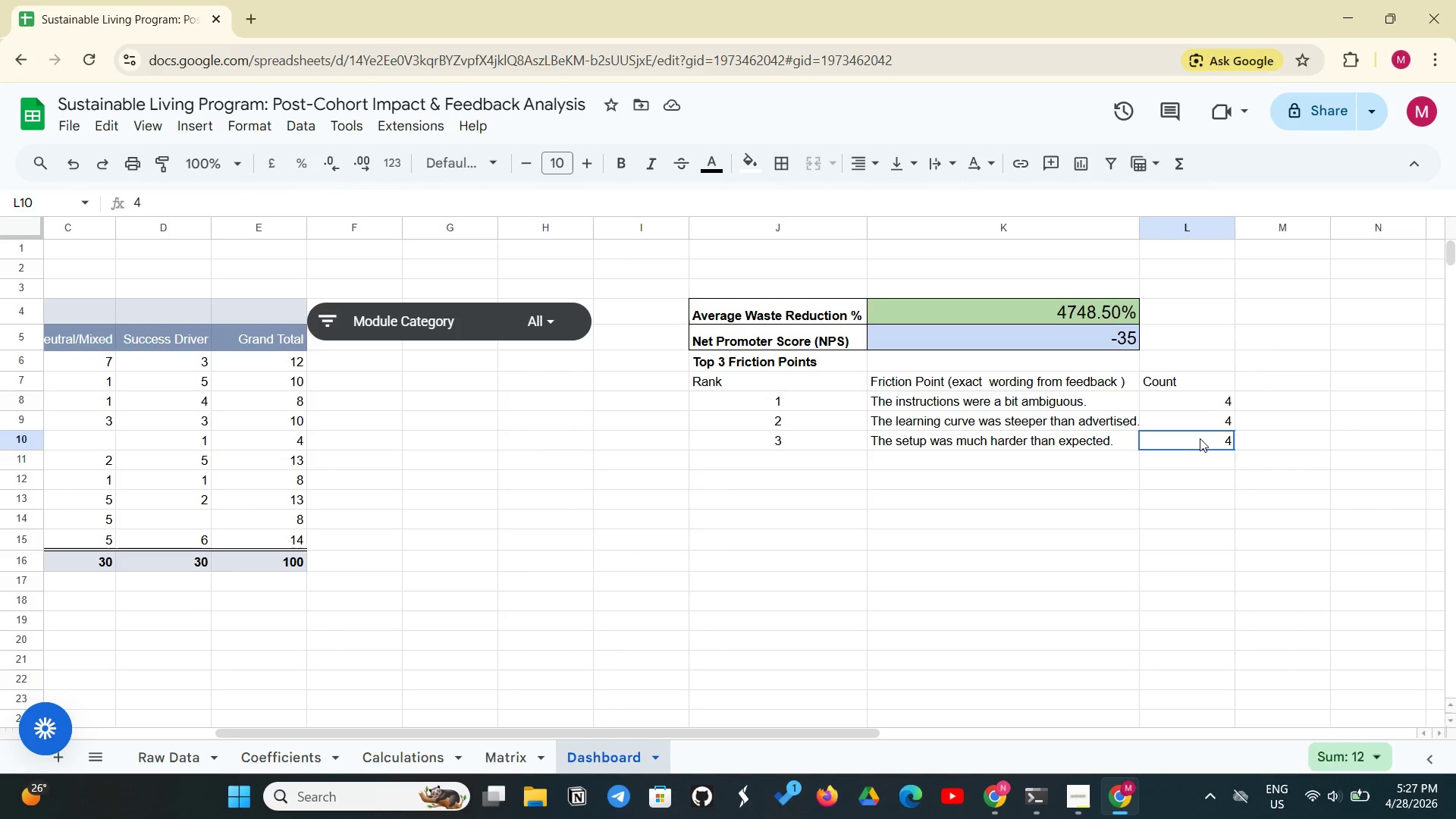 
left_click([1200, 438])
 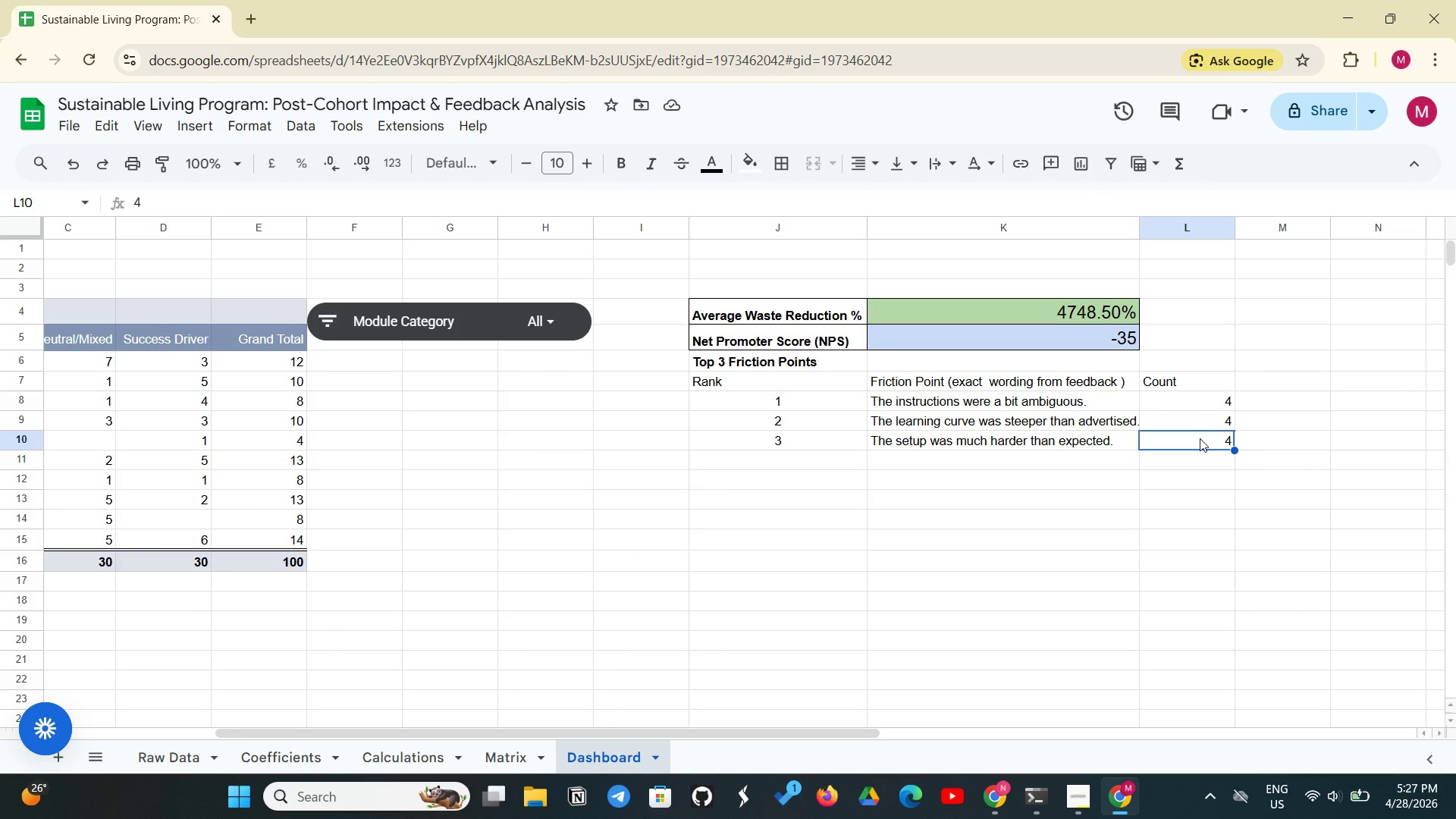 
key(Control+Shift+E)
 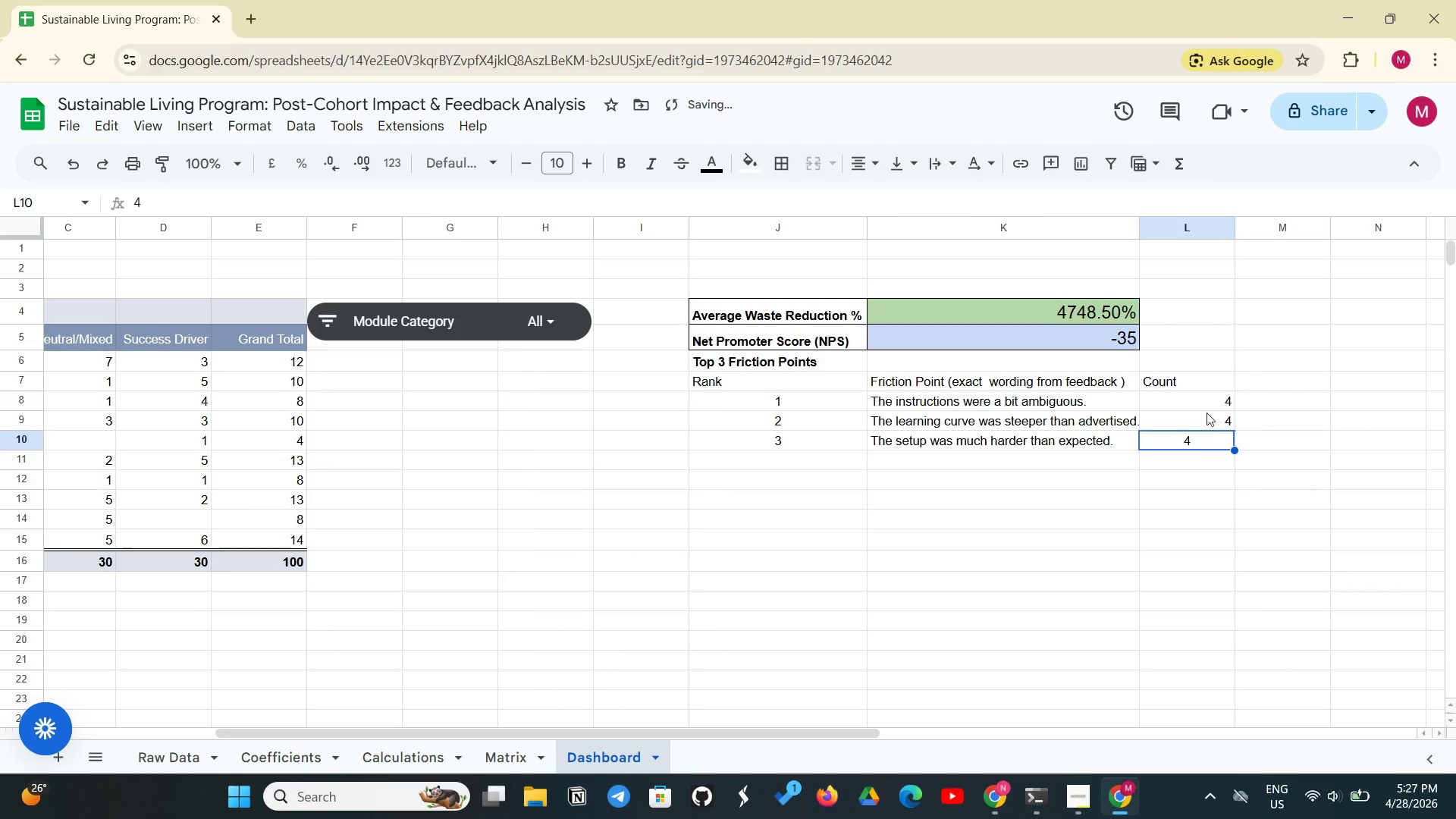 
left_click_drag(start_coordinate=[1191, 395], to_coordinate=[1186, 419])
 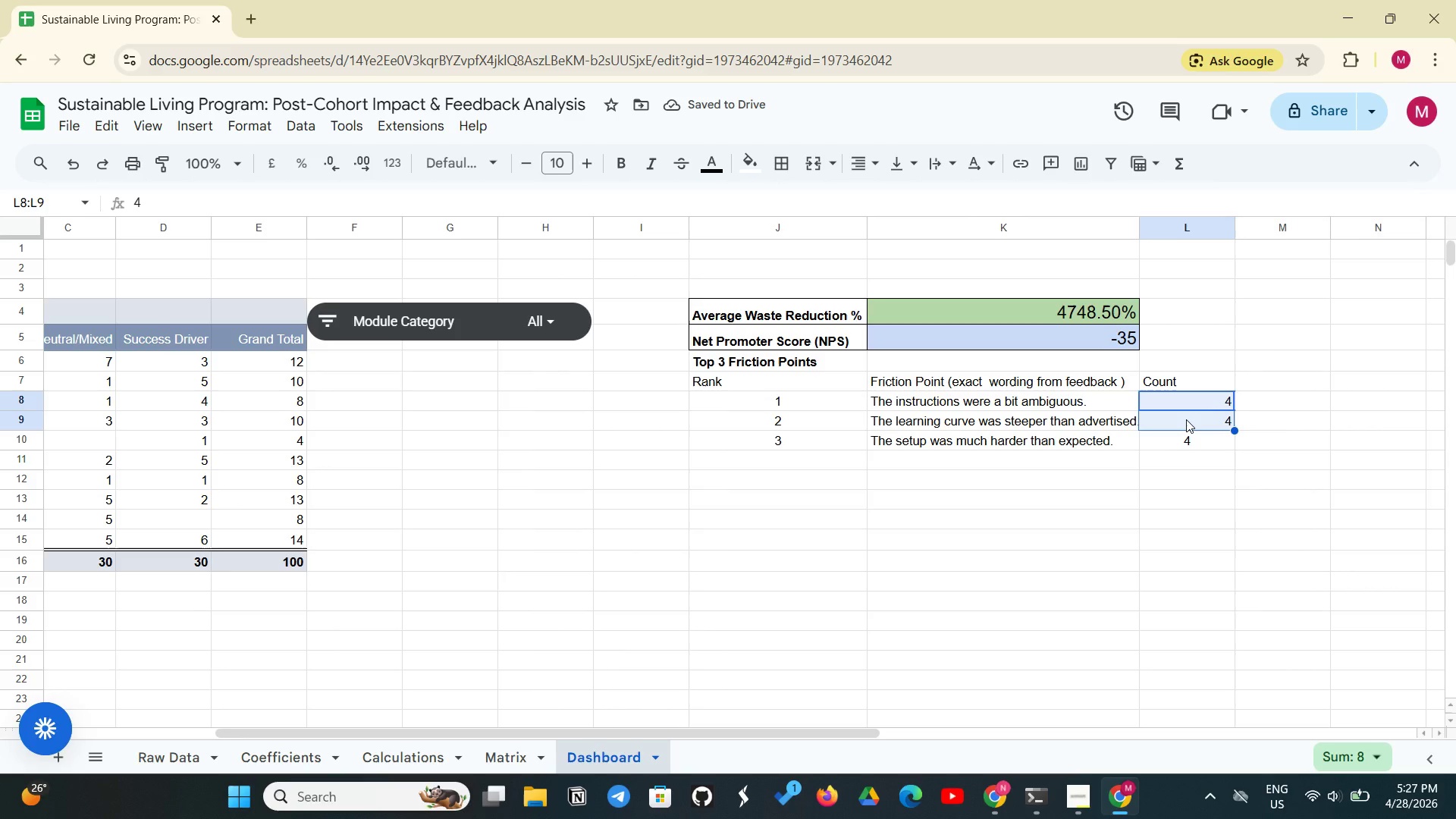 
key(Control+Shift+E)
 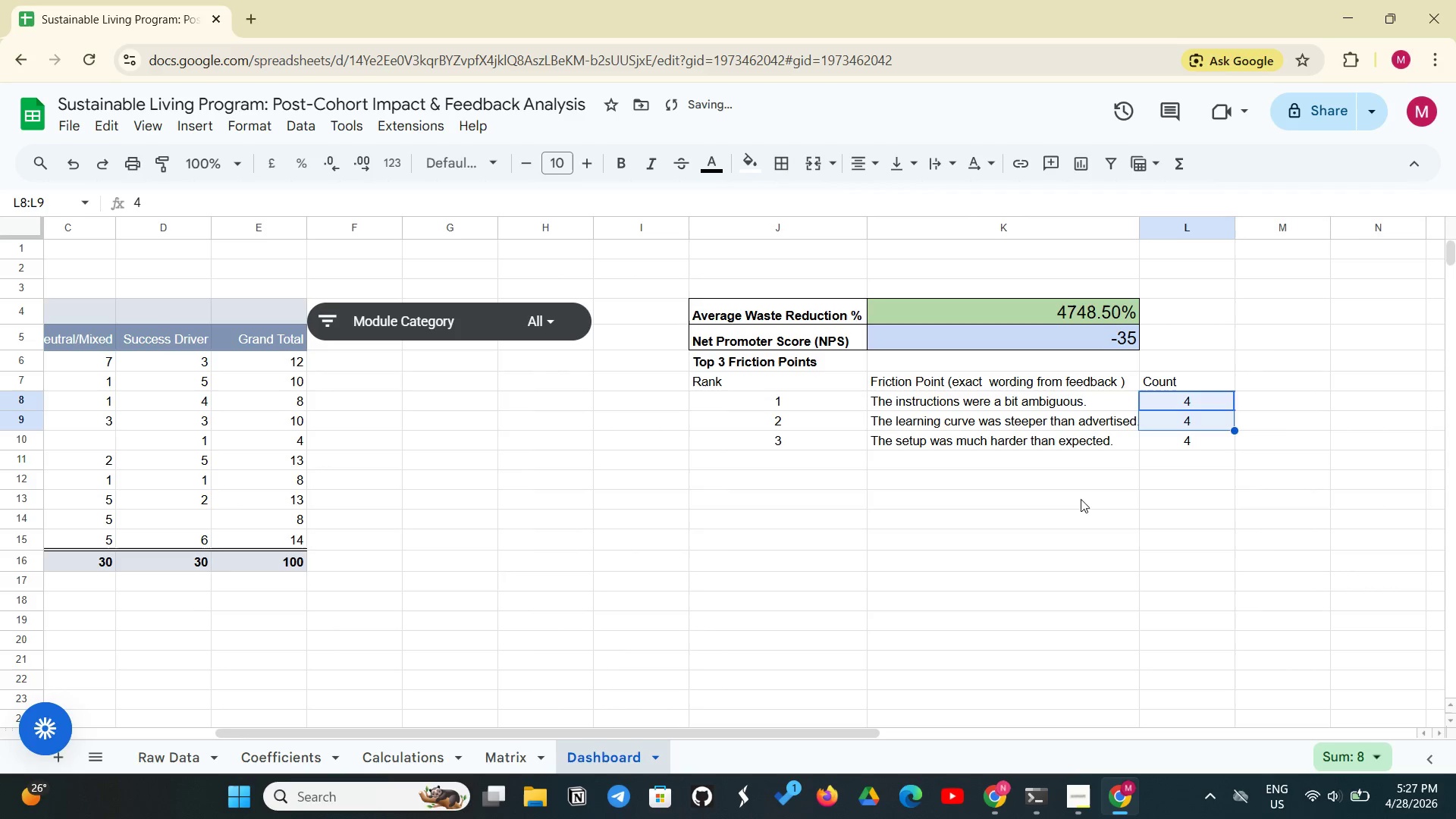 
left_click([1031, 520])
 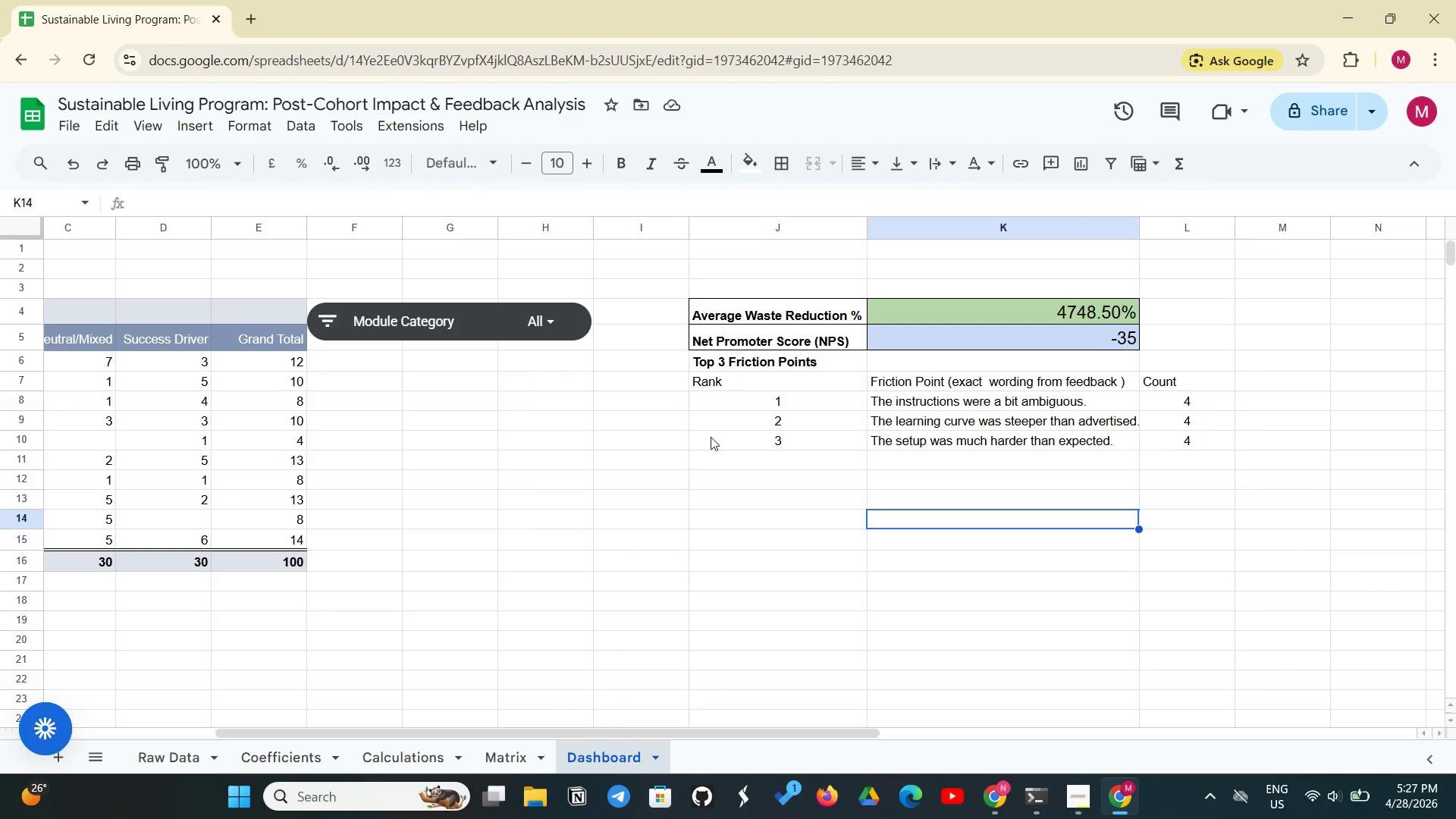 
left_click([698, 529])
 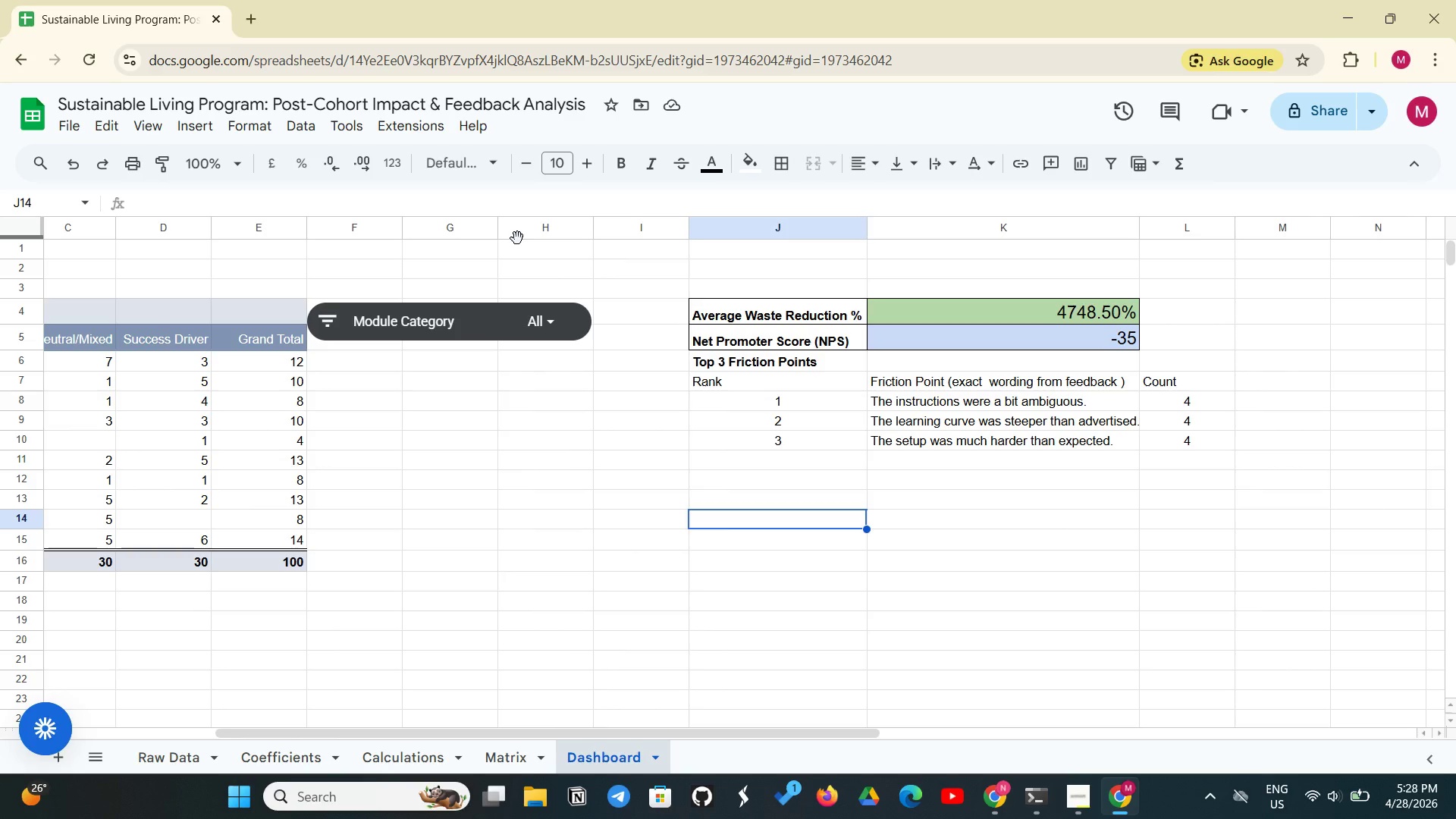 
wait(57.92)
 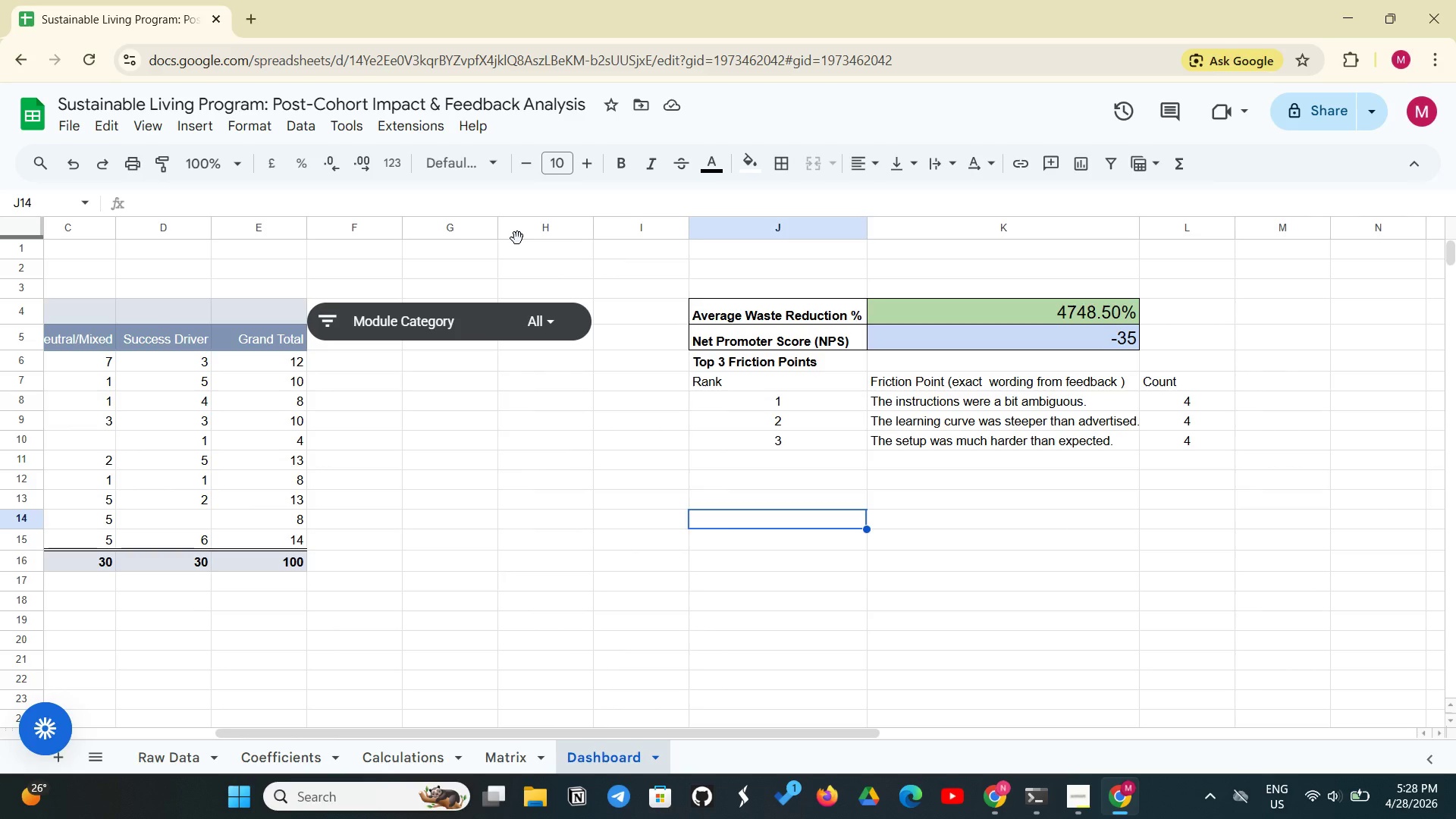 
left_click([488, 478])
 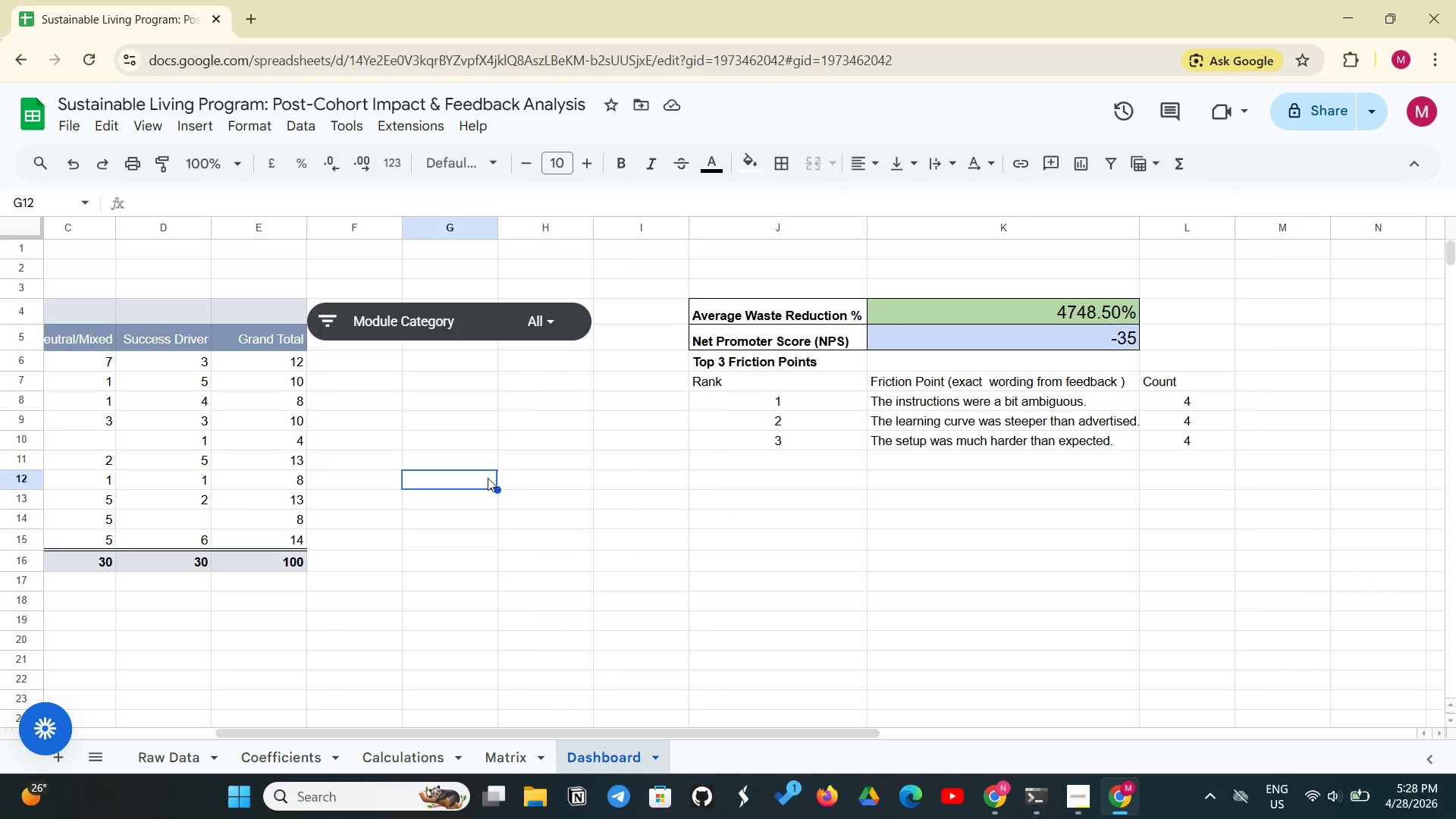 
wait(8.49)
 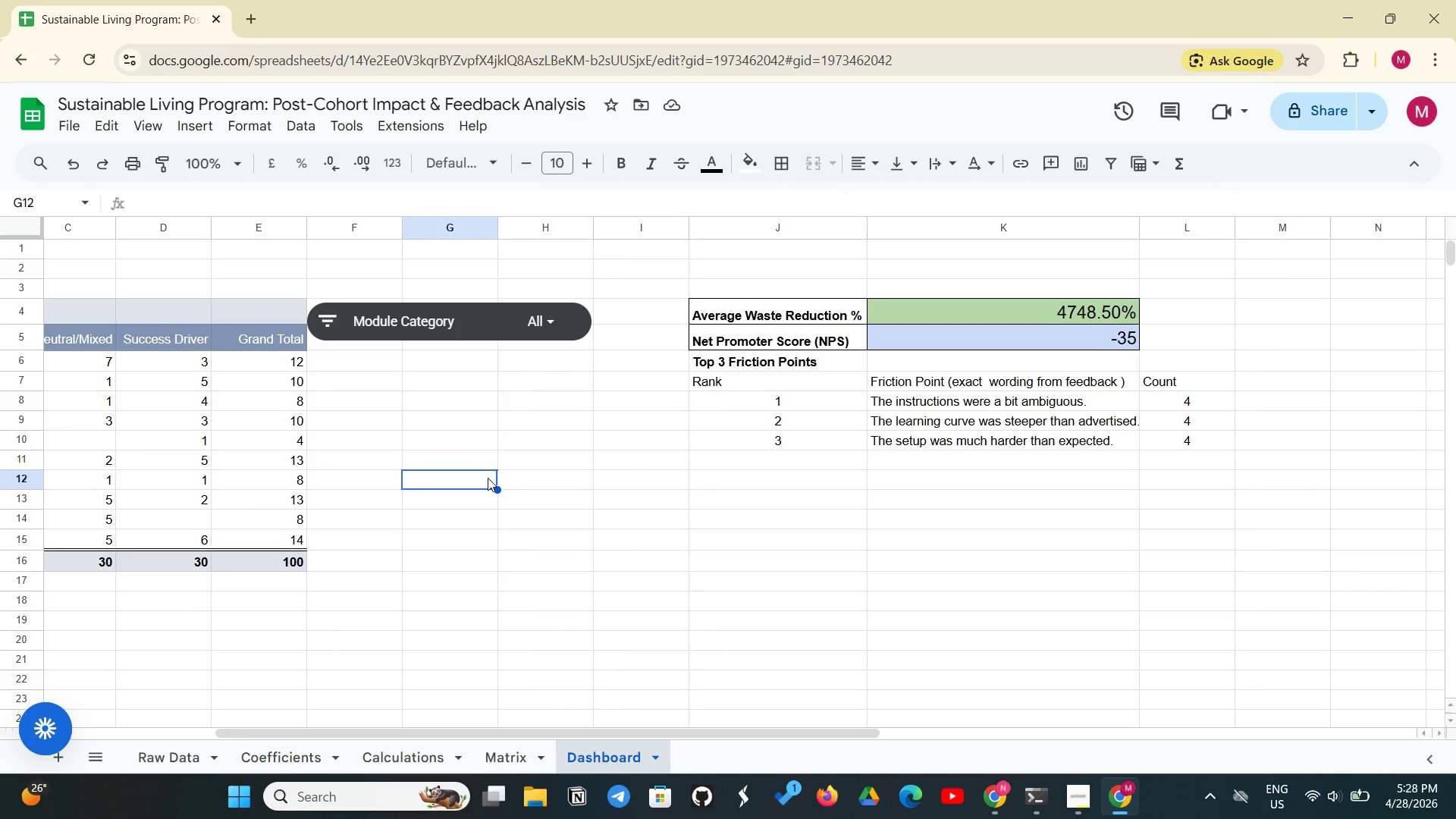 
mouse_move([621, 780])
 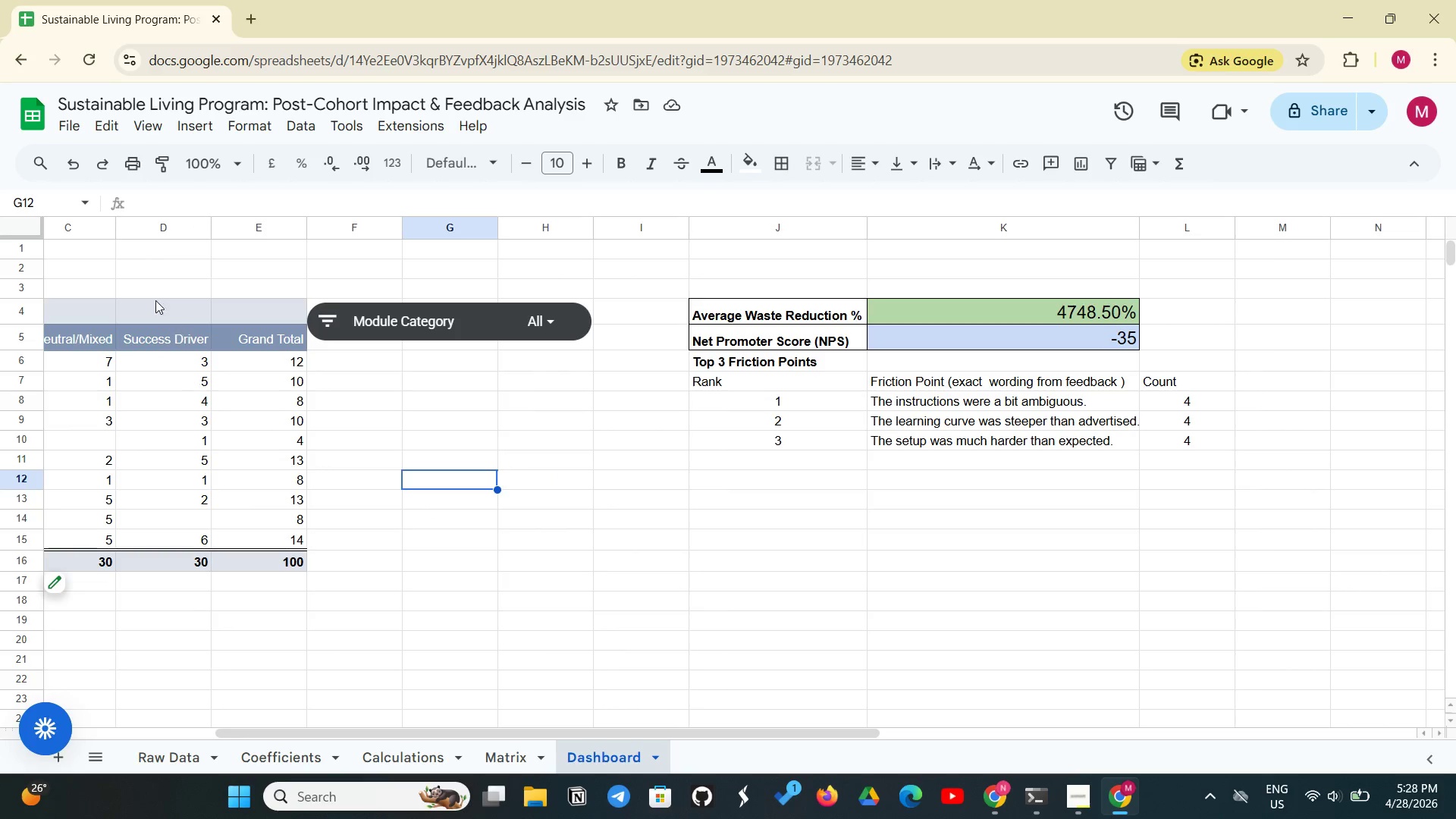 
scroll: coordinate [170, 288], scroll_direction: up, amount: 3.0
 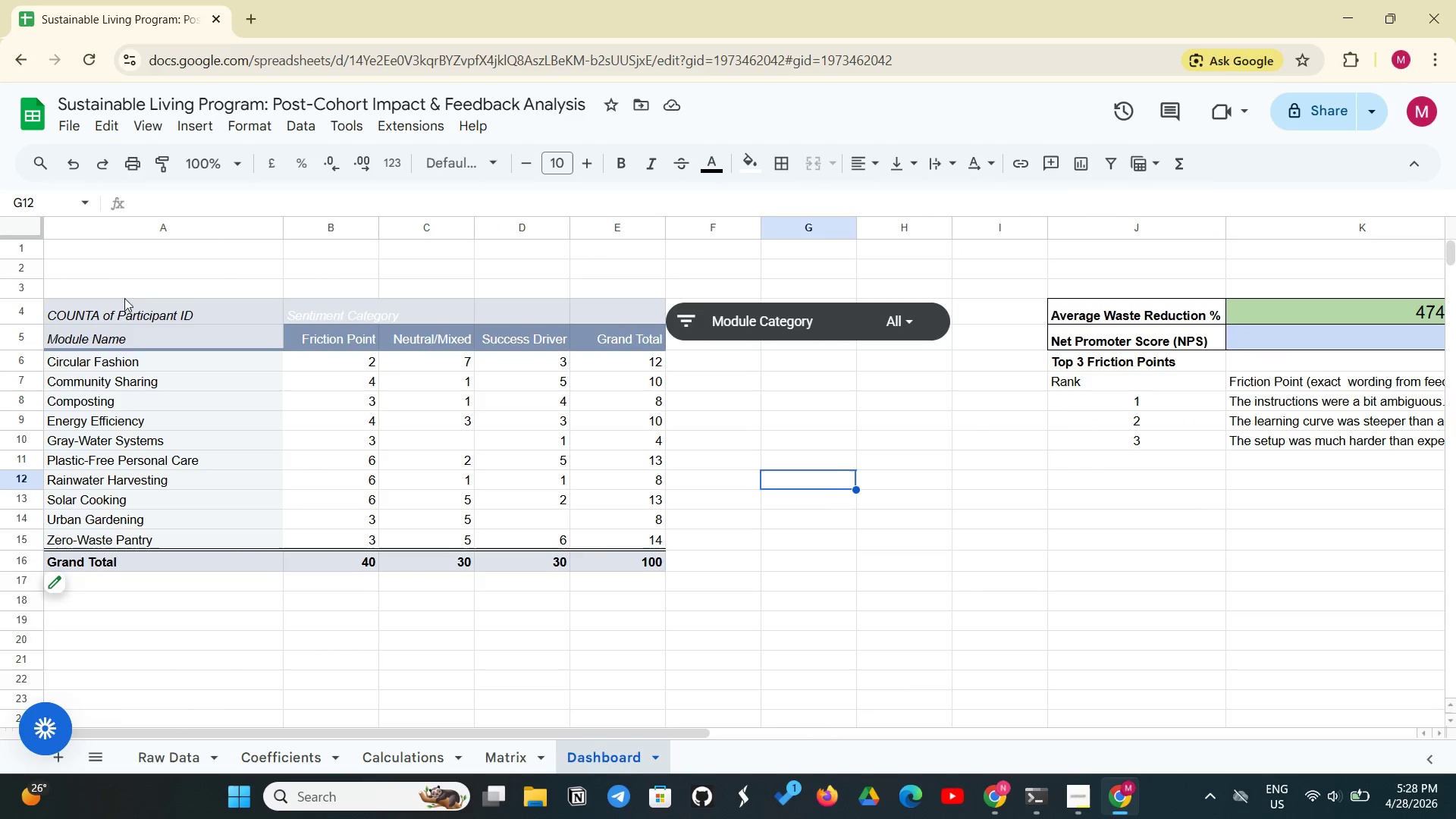 
left_click([105, 257])
 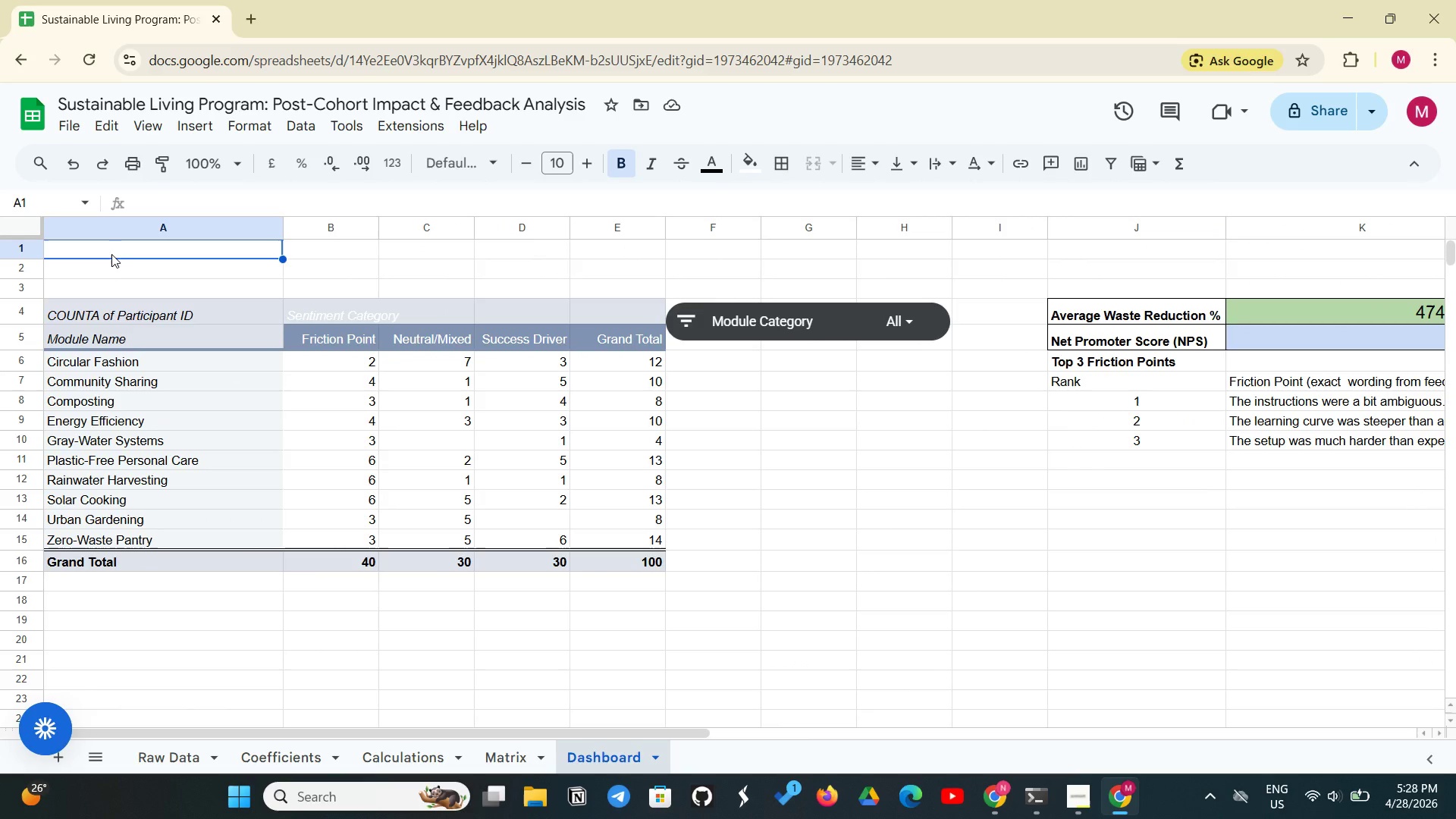 
type(GREee)
key(Backspace)
key(Backspace)
type(EN RESIDENCY )
 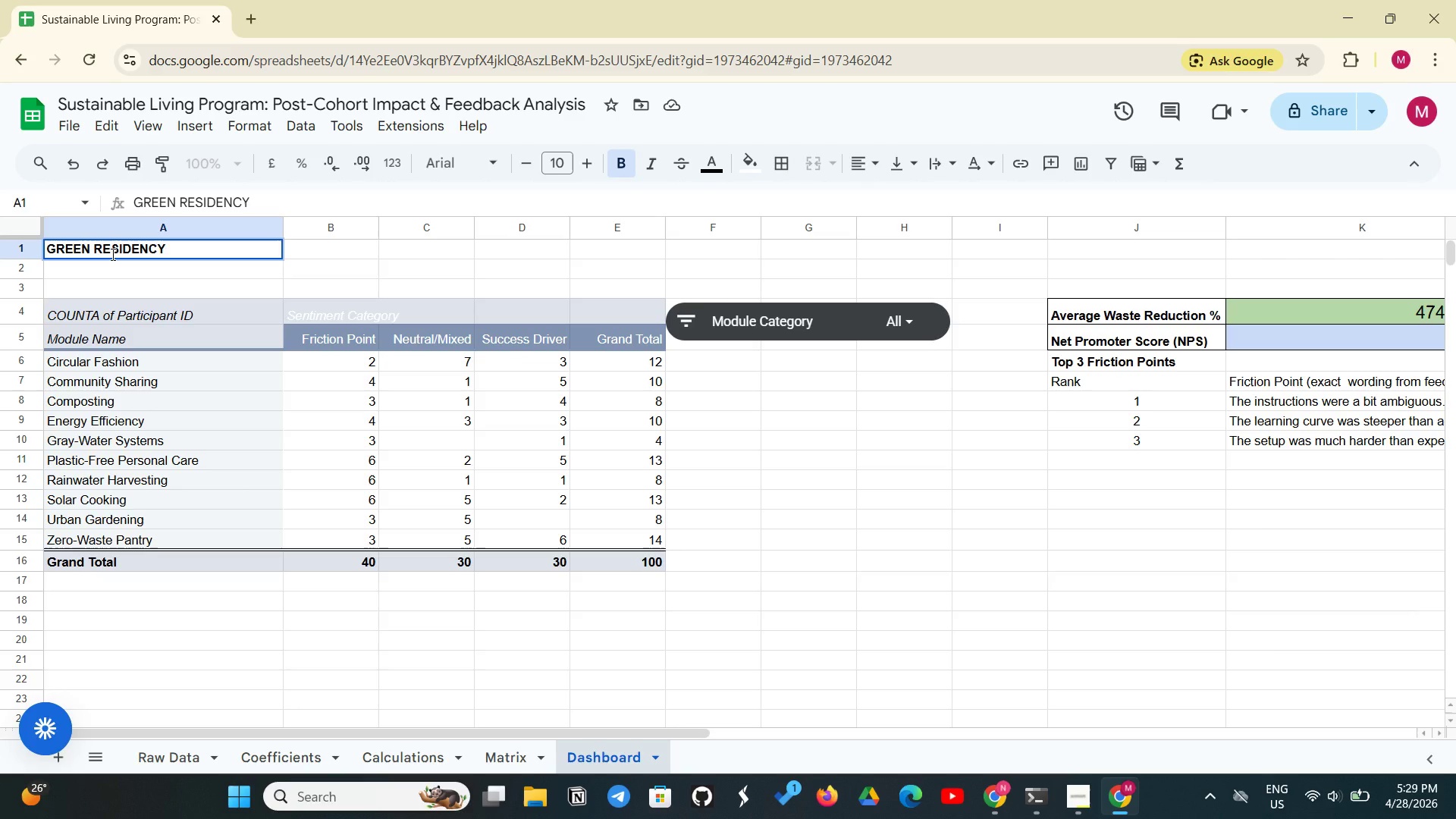 
type(IMPACT DASHBOARD)
 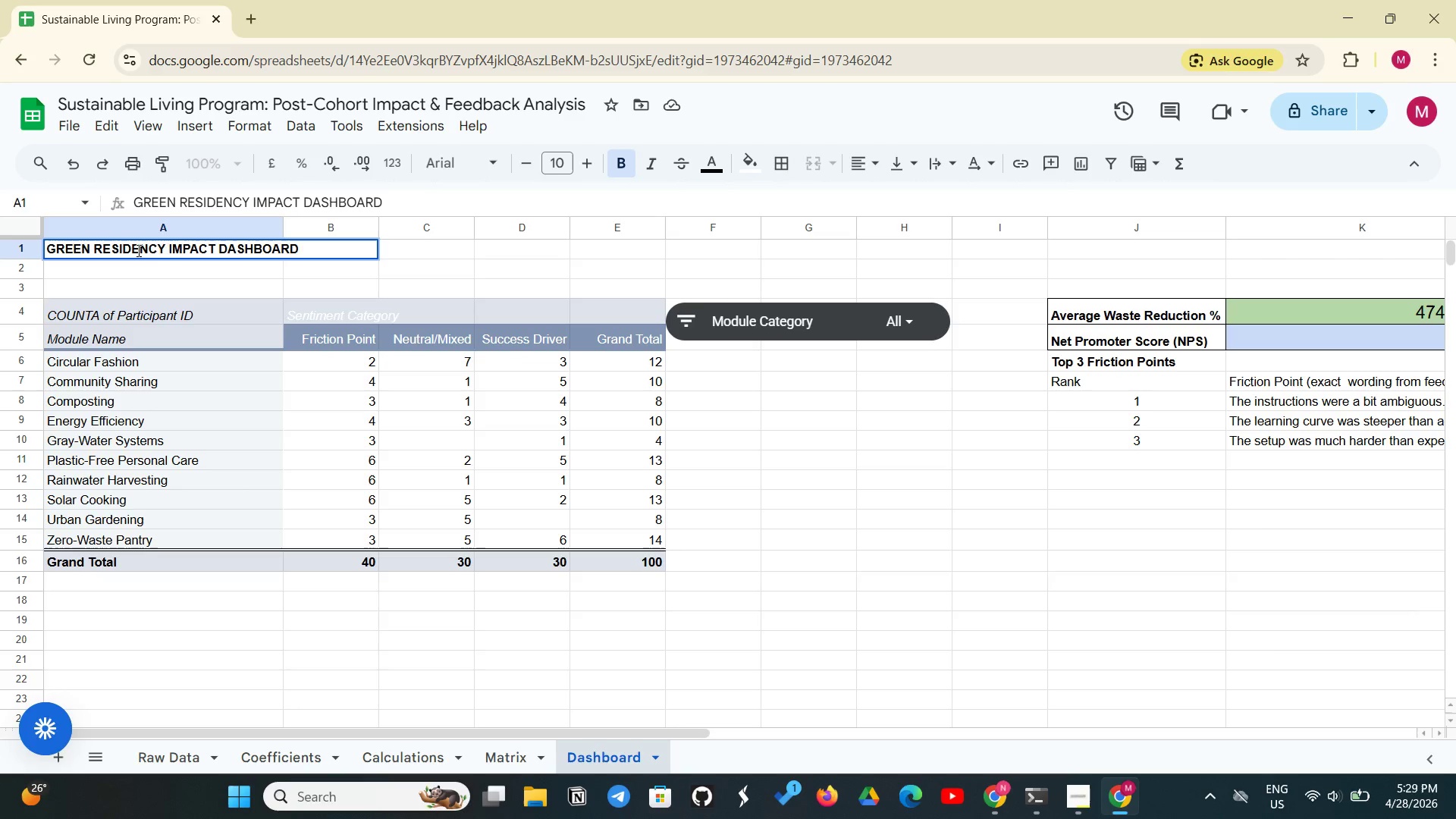 
wait(5.03)
 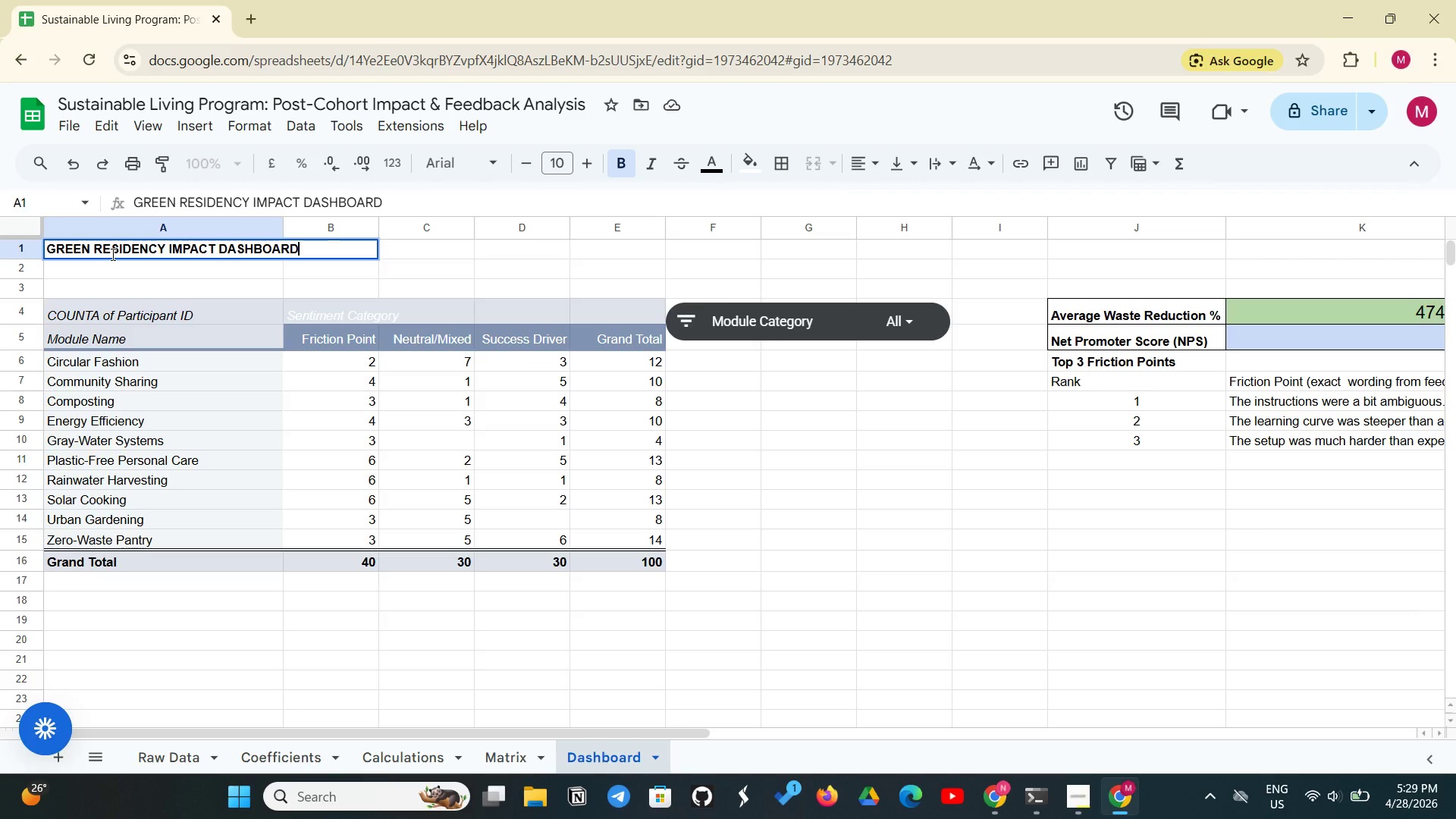 
left_click([168, 264])
 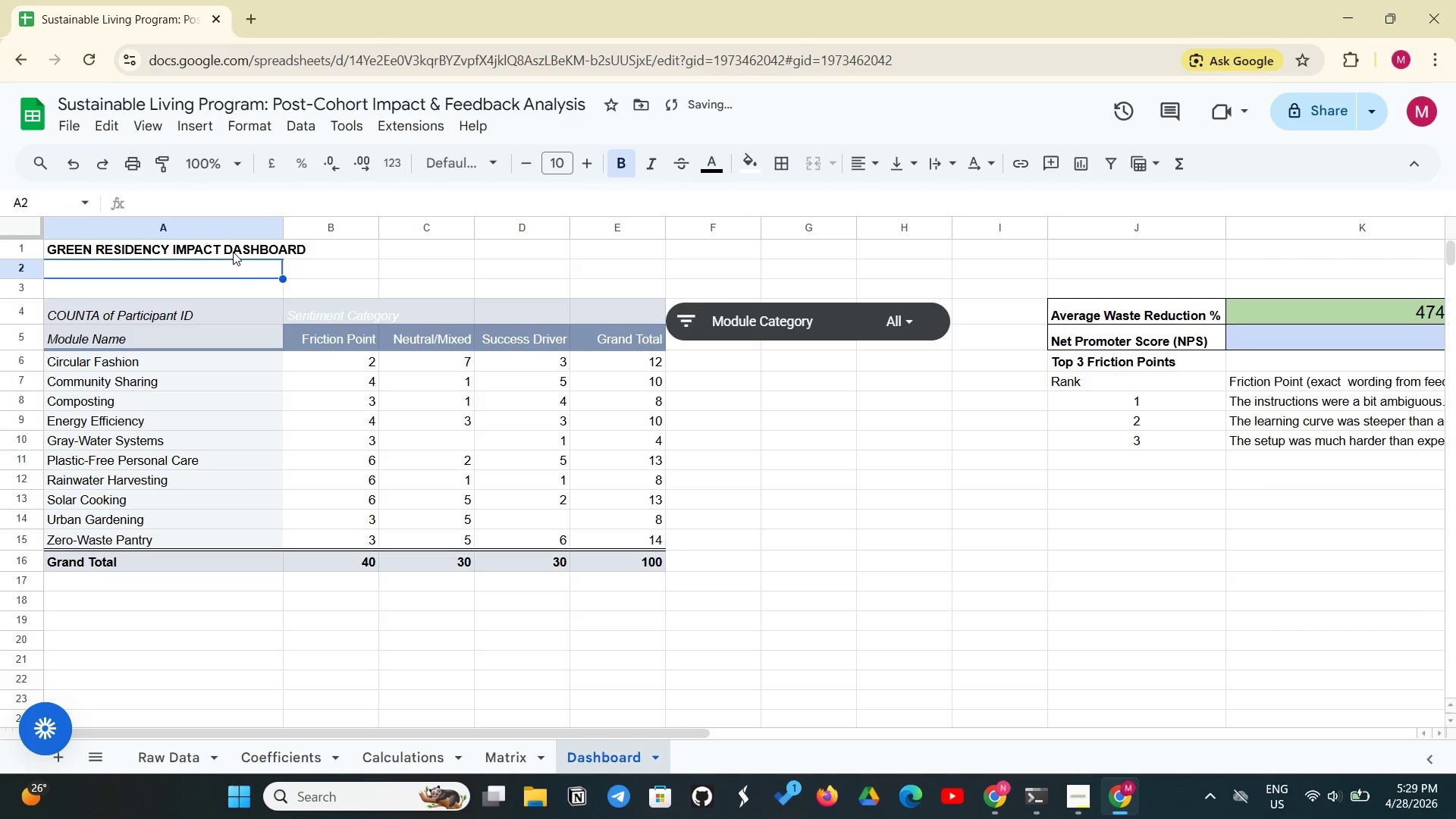 
left_click_drag(start_coordinate=[233, 252], to_coordinate=[472, 245])
 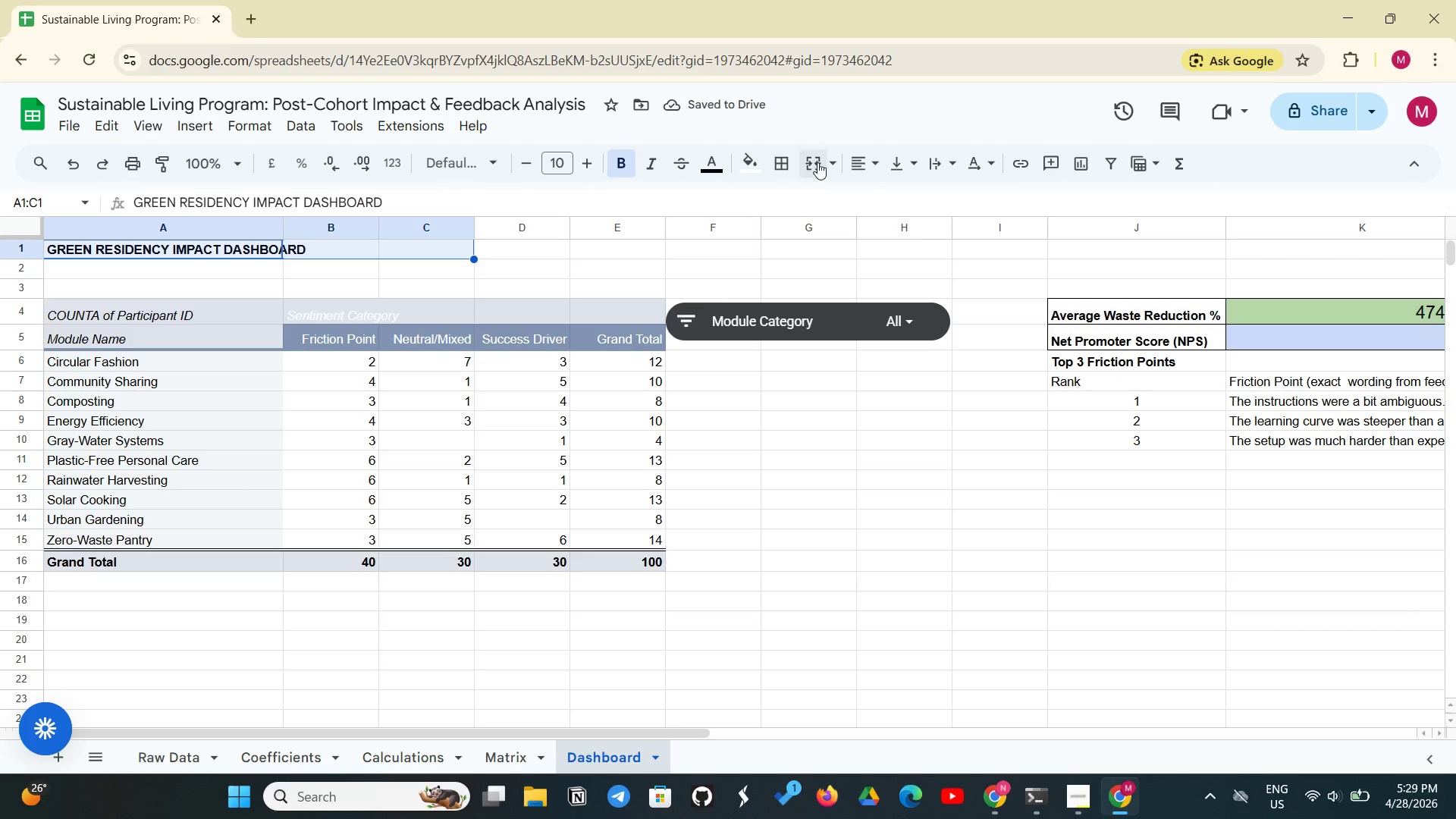 
left_click([817, 162])
 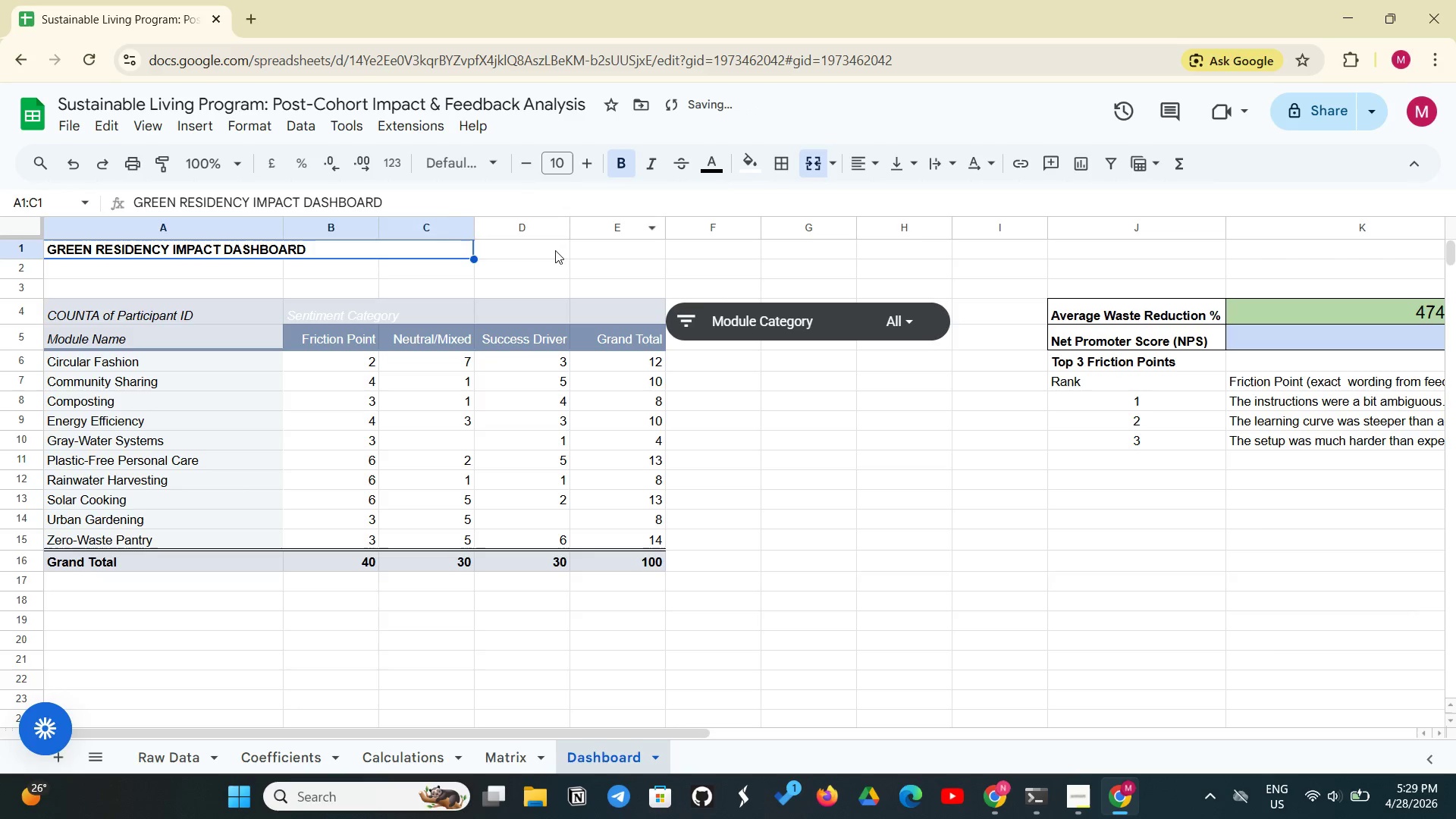 
left_click([550, 252])
 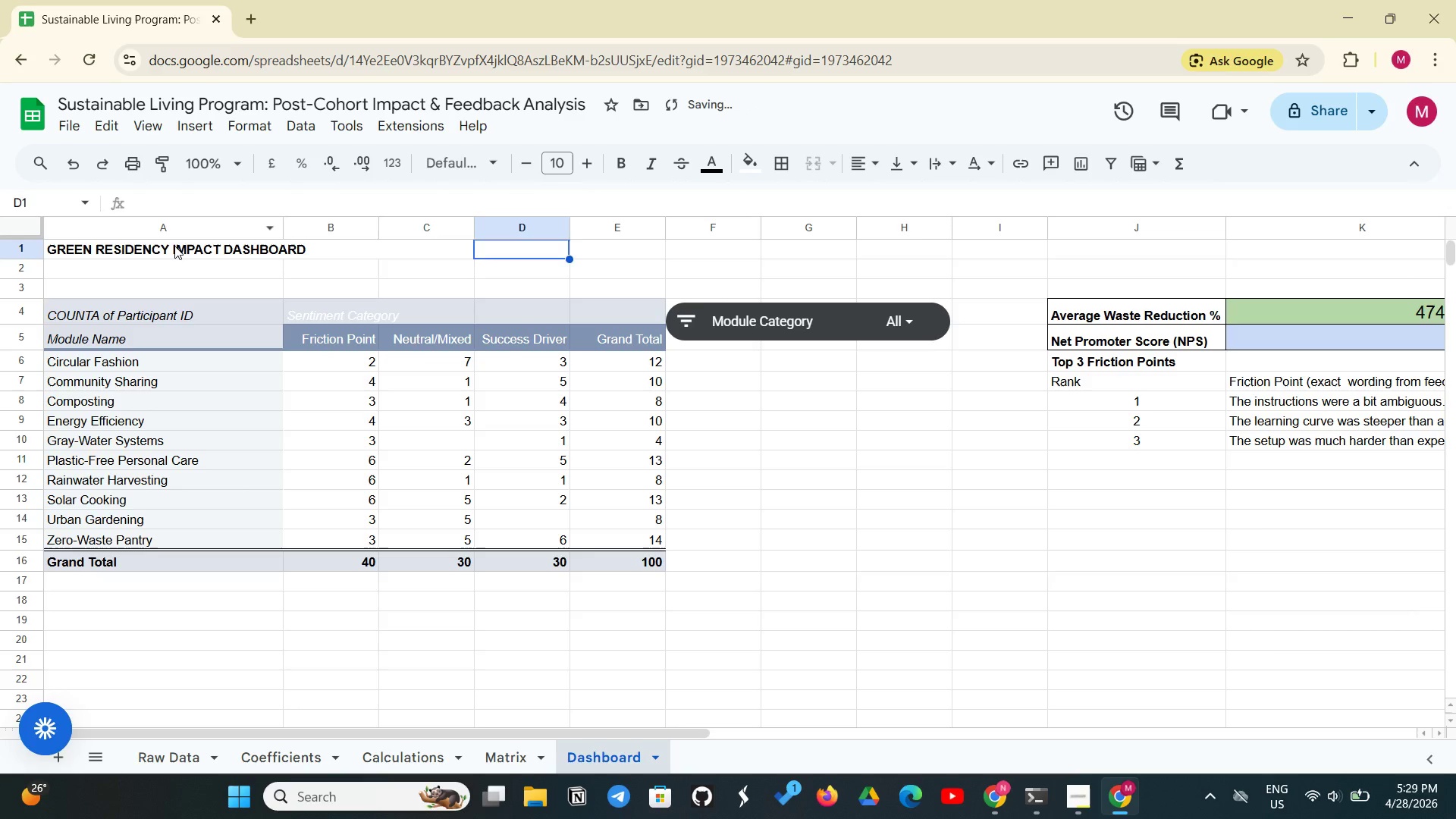 
left_click([174, 246])
 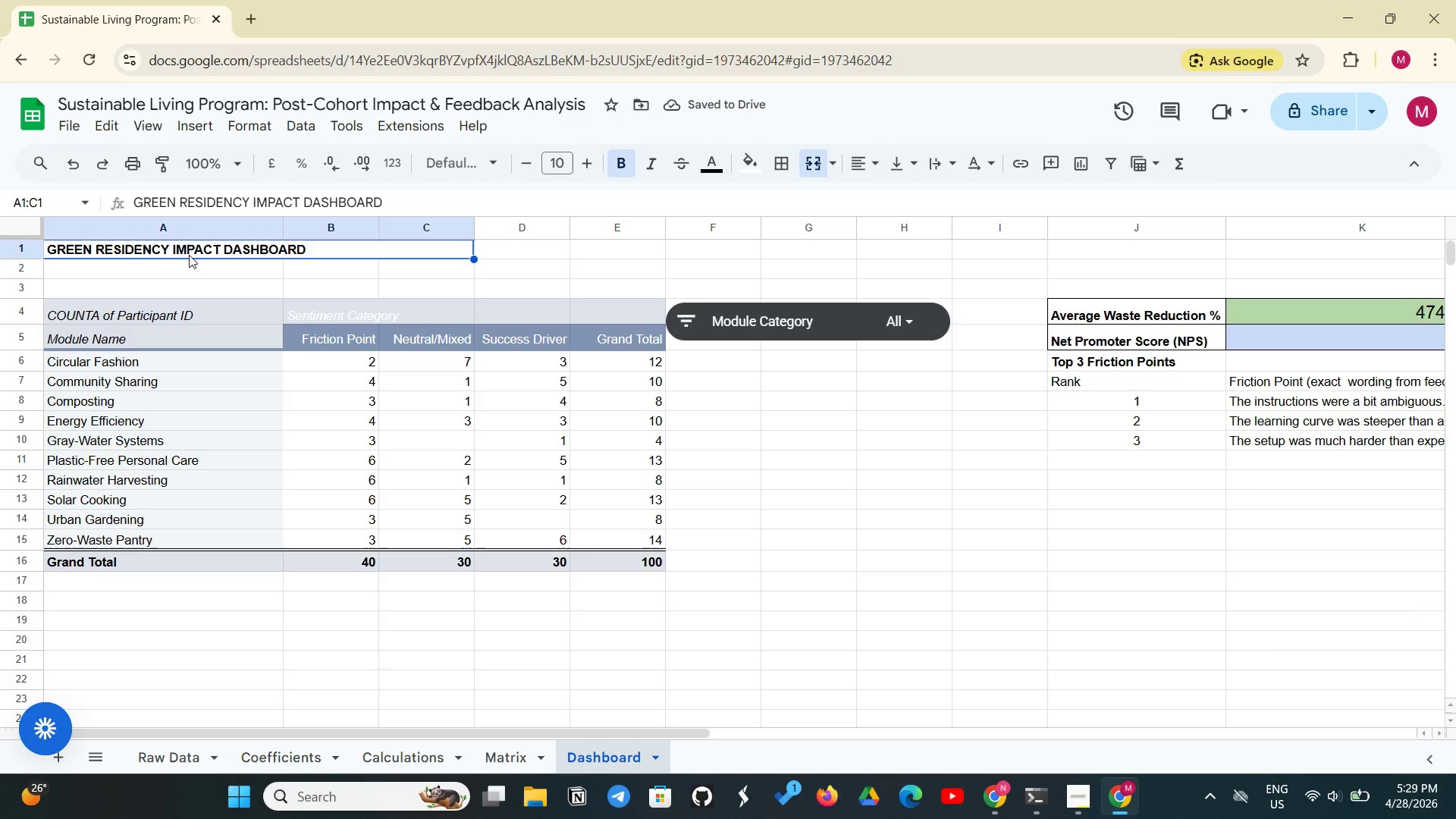 
key(Control+Shift+E)
 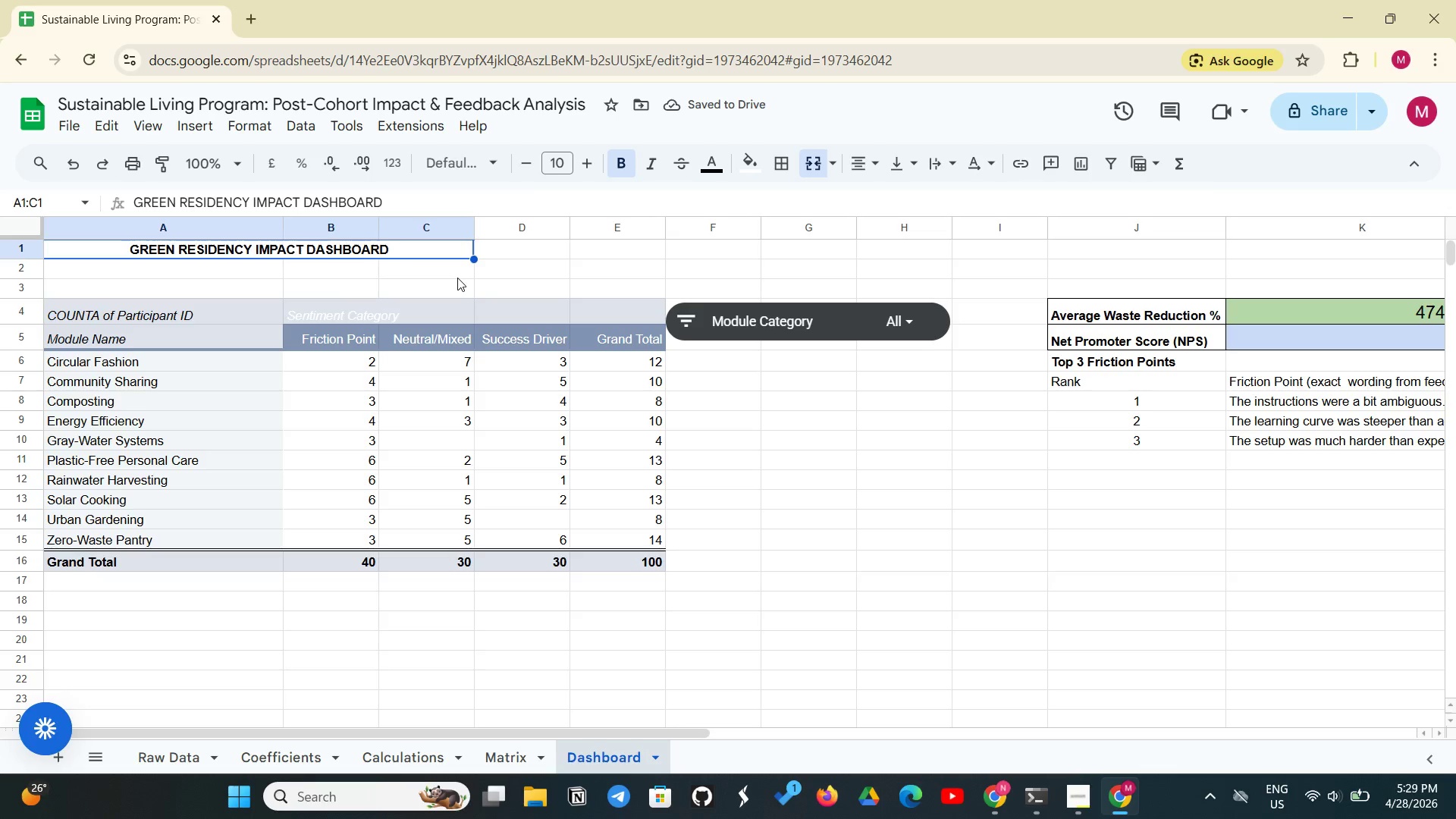 
wait(10.7)
 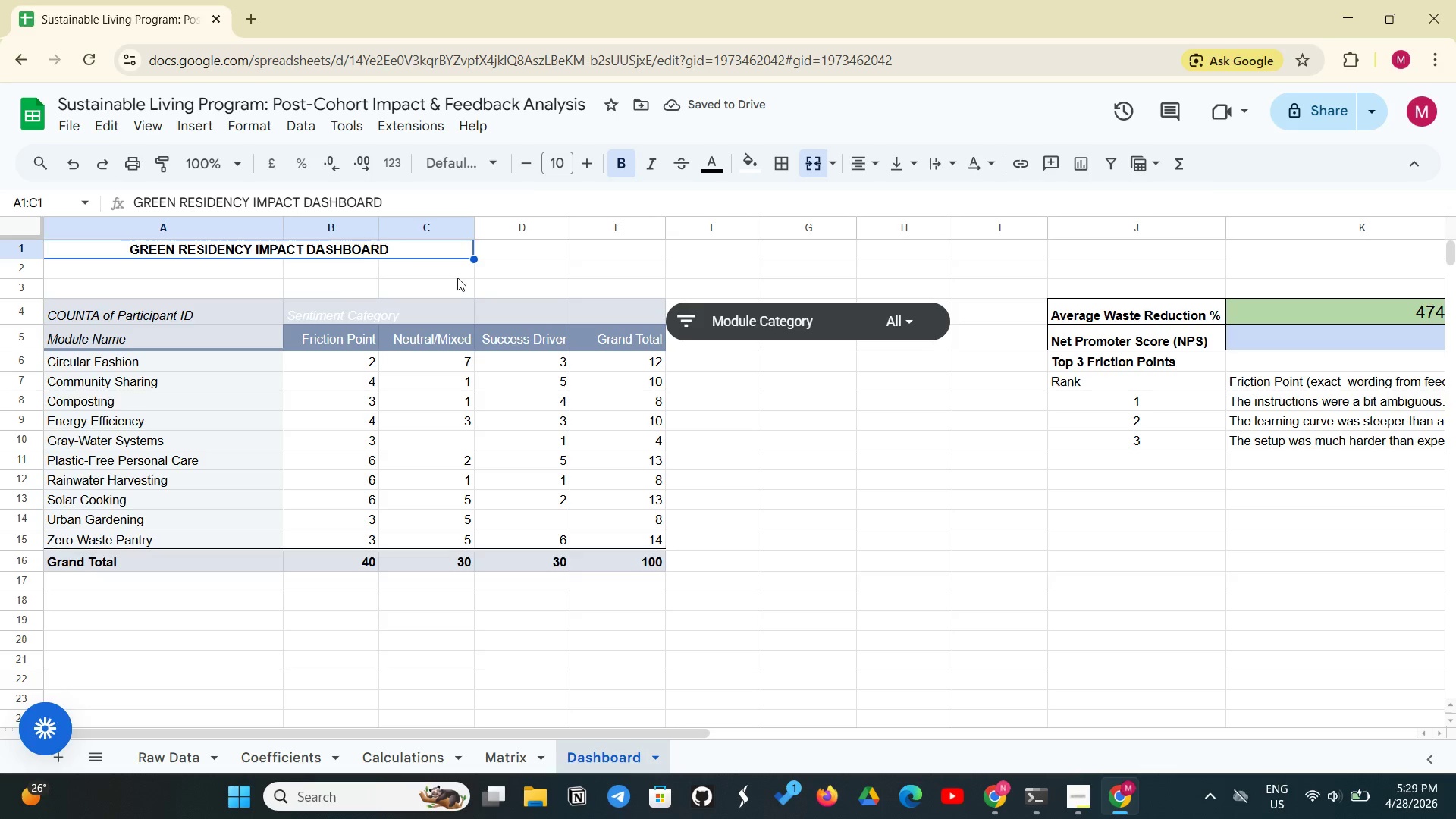 
double_click([590, 155])
 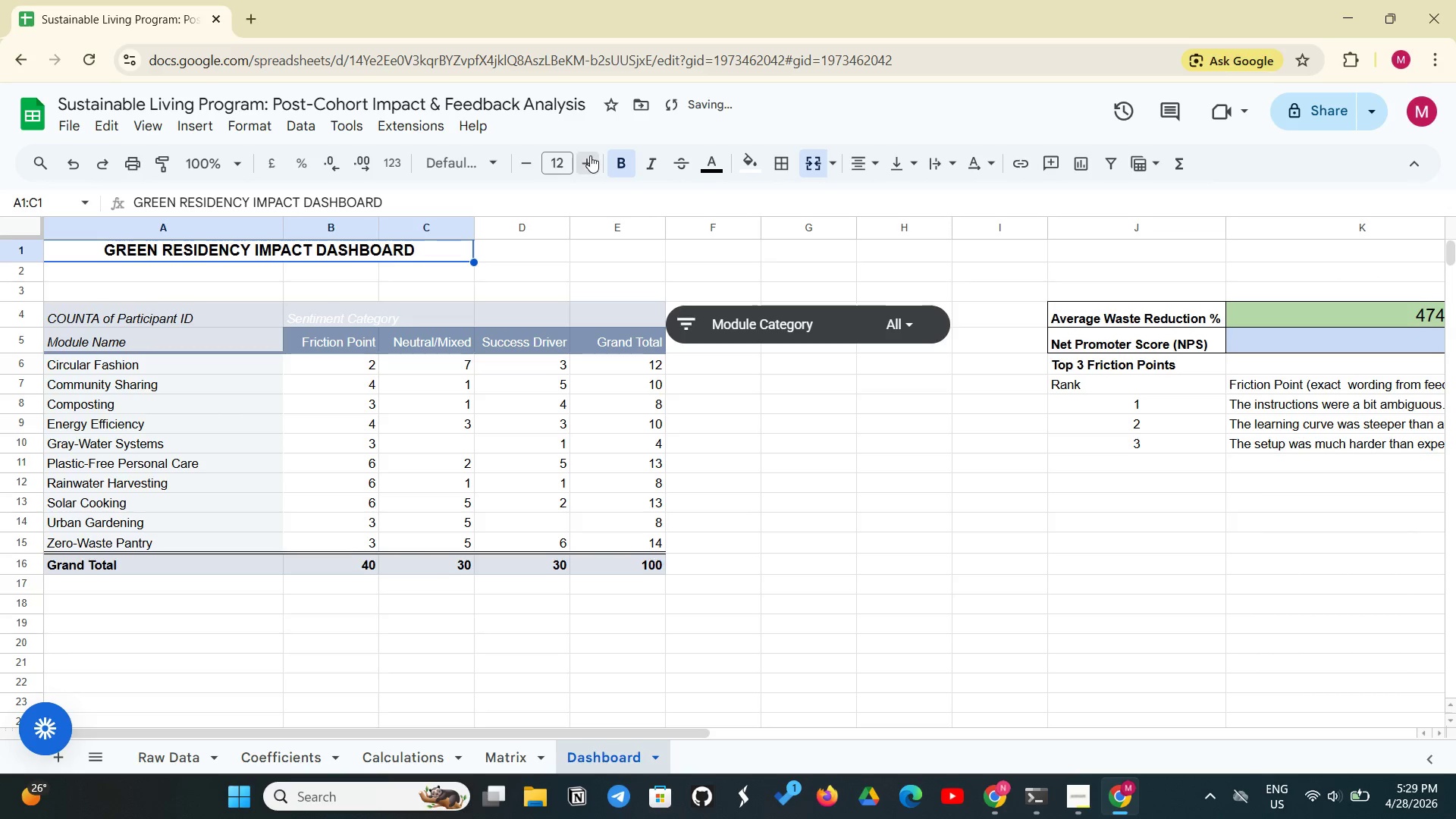 
triple_click([590, 155])
 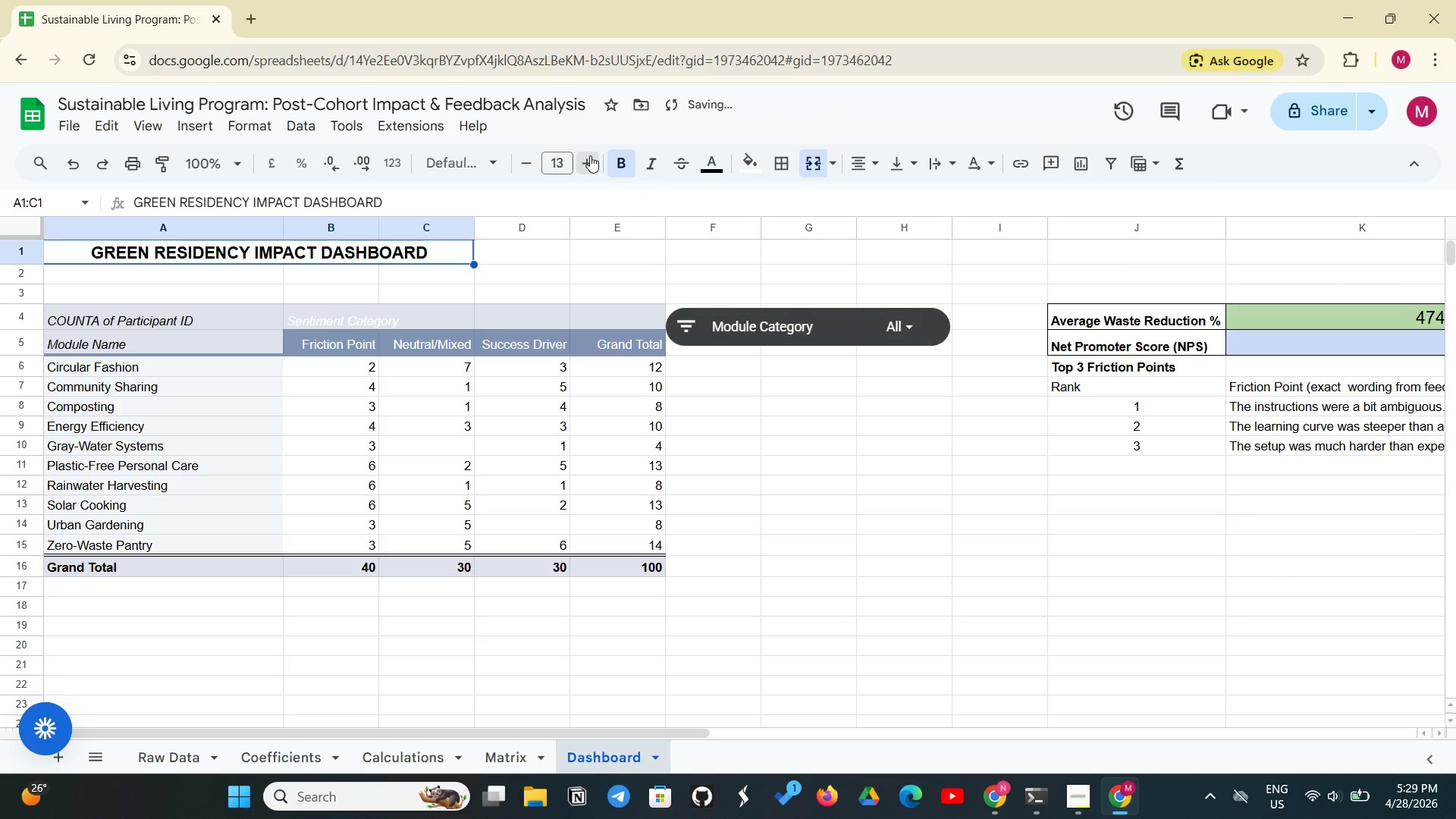 
triple_click([590, 155])
 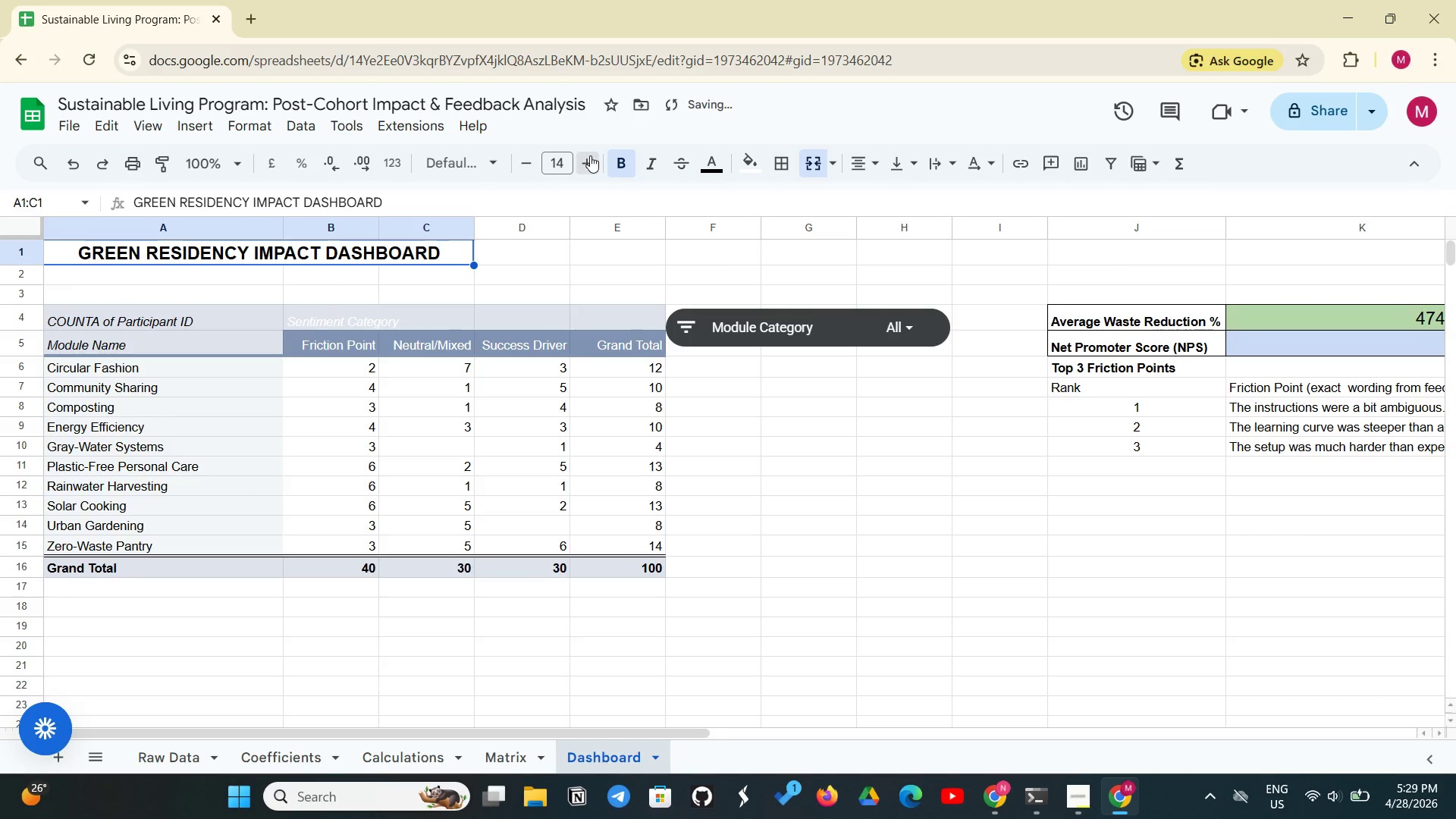 
triple_click([590, 155])
 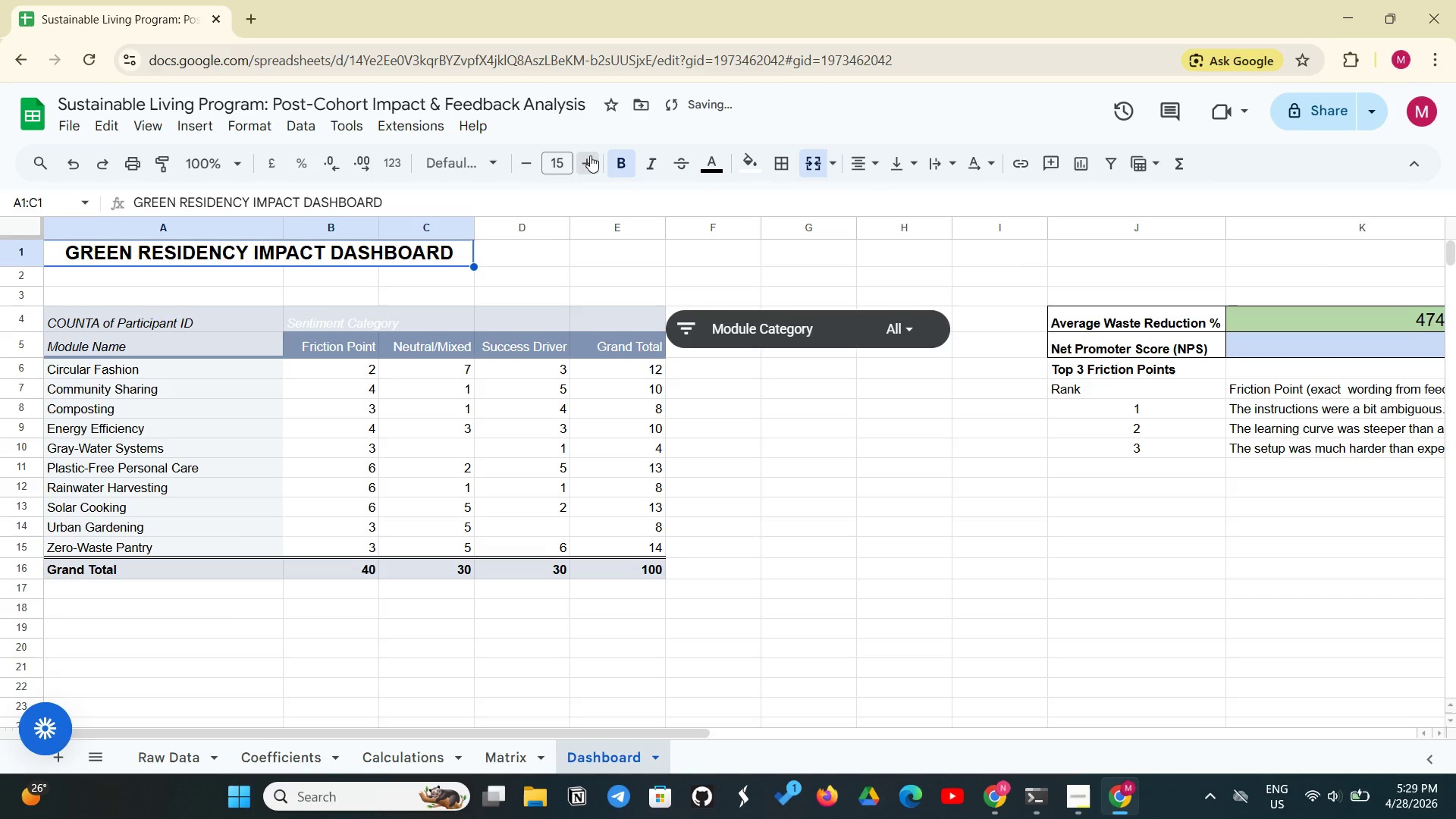 
triple_click([590, 155])
 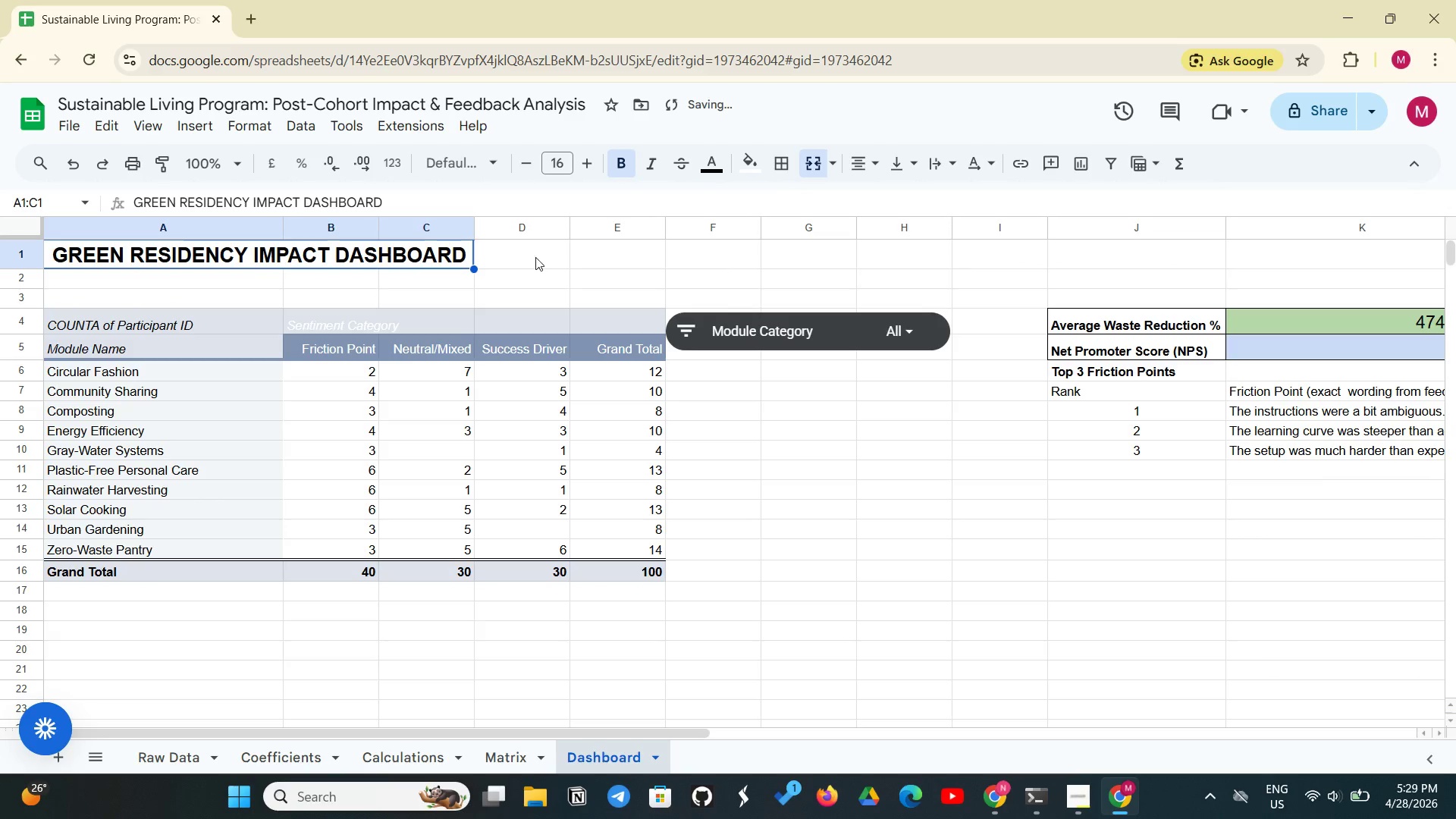 
left_click([535, 257])
 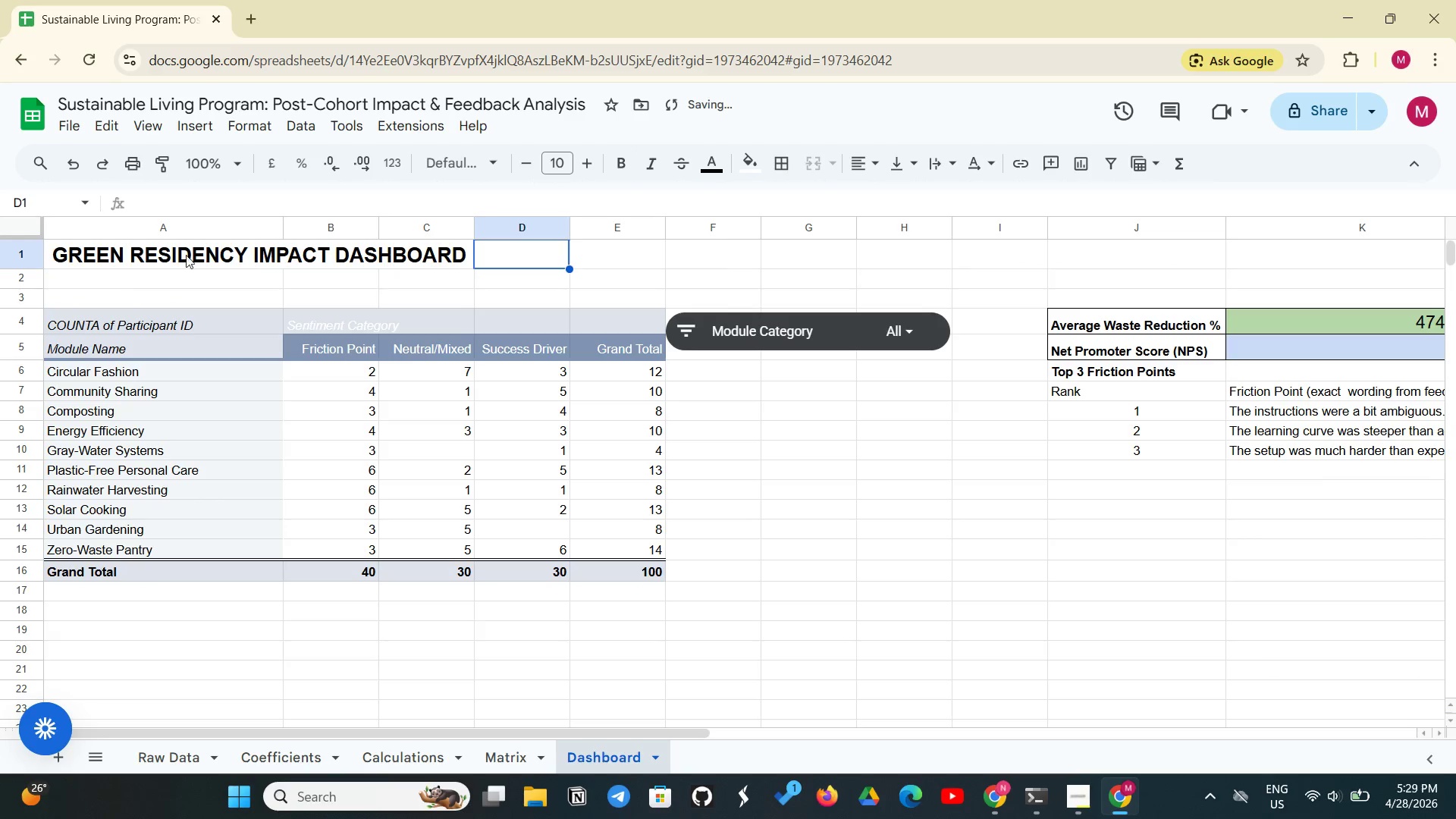 
left_click_drag(start_coordinate=[161, 255], to_coordinate=[787, 263])
 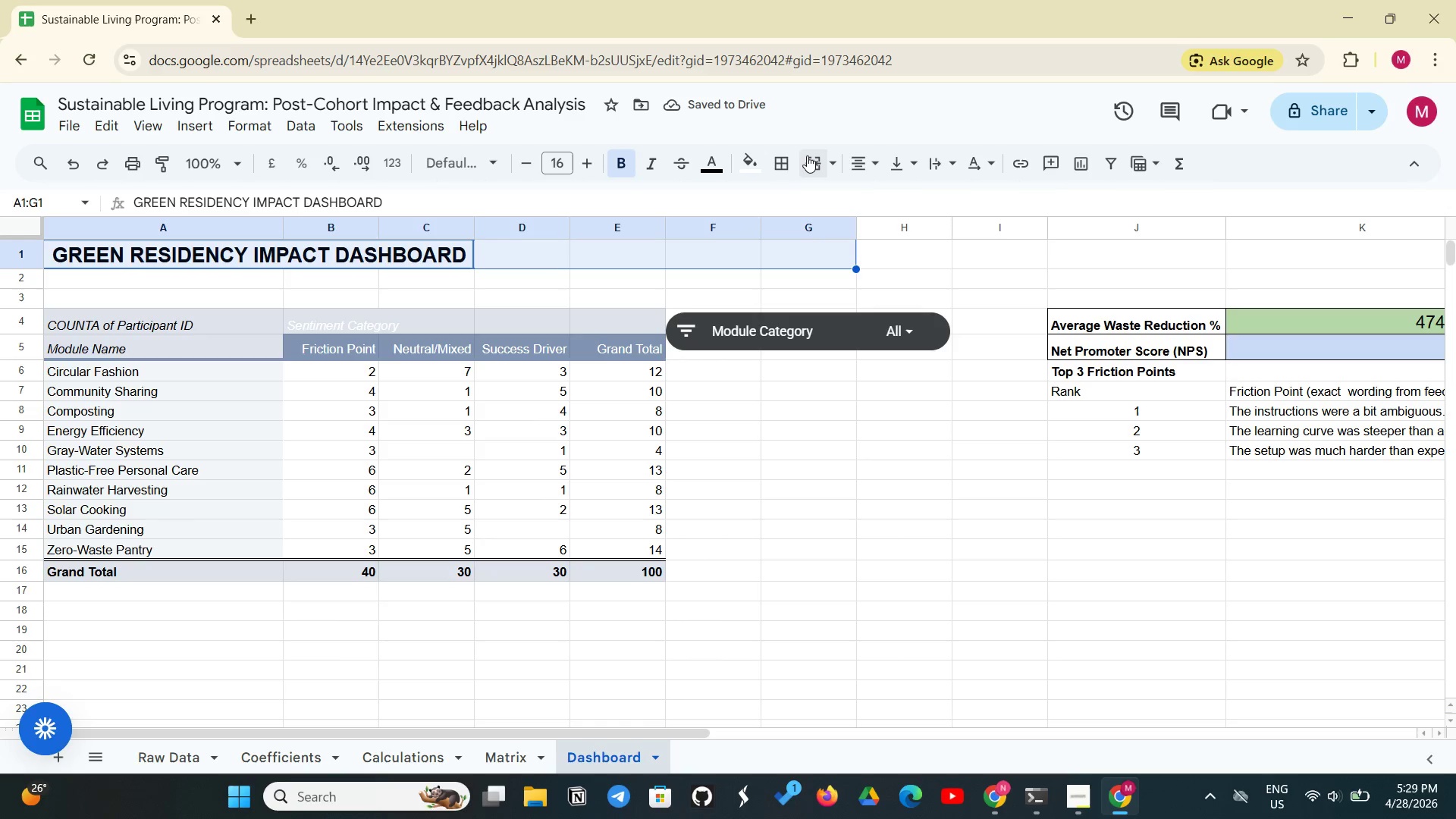 
left_click([807, 155])
 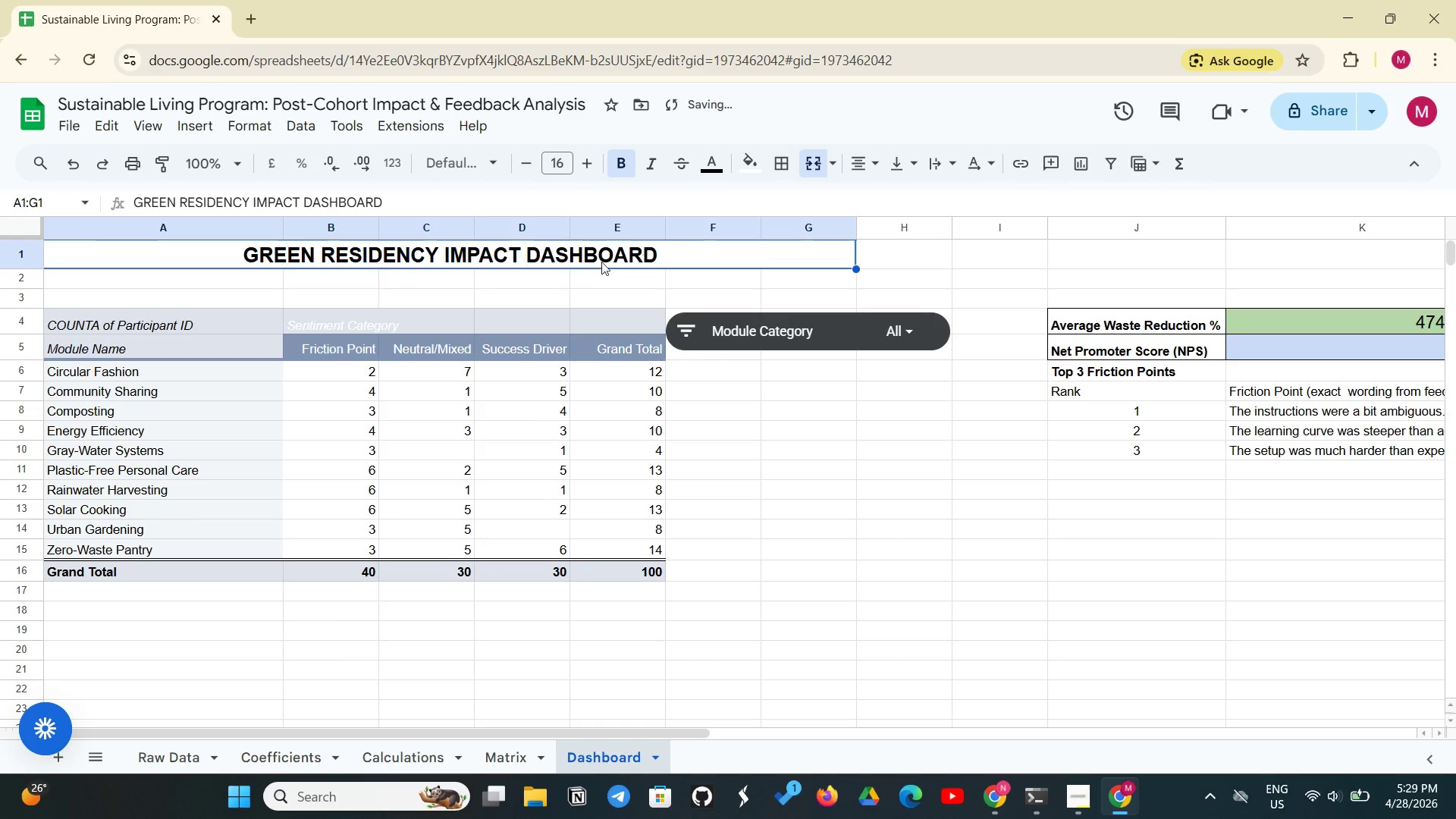 
left_click([595, 263])
 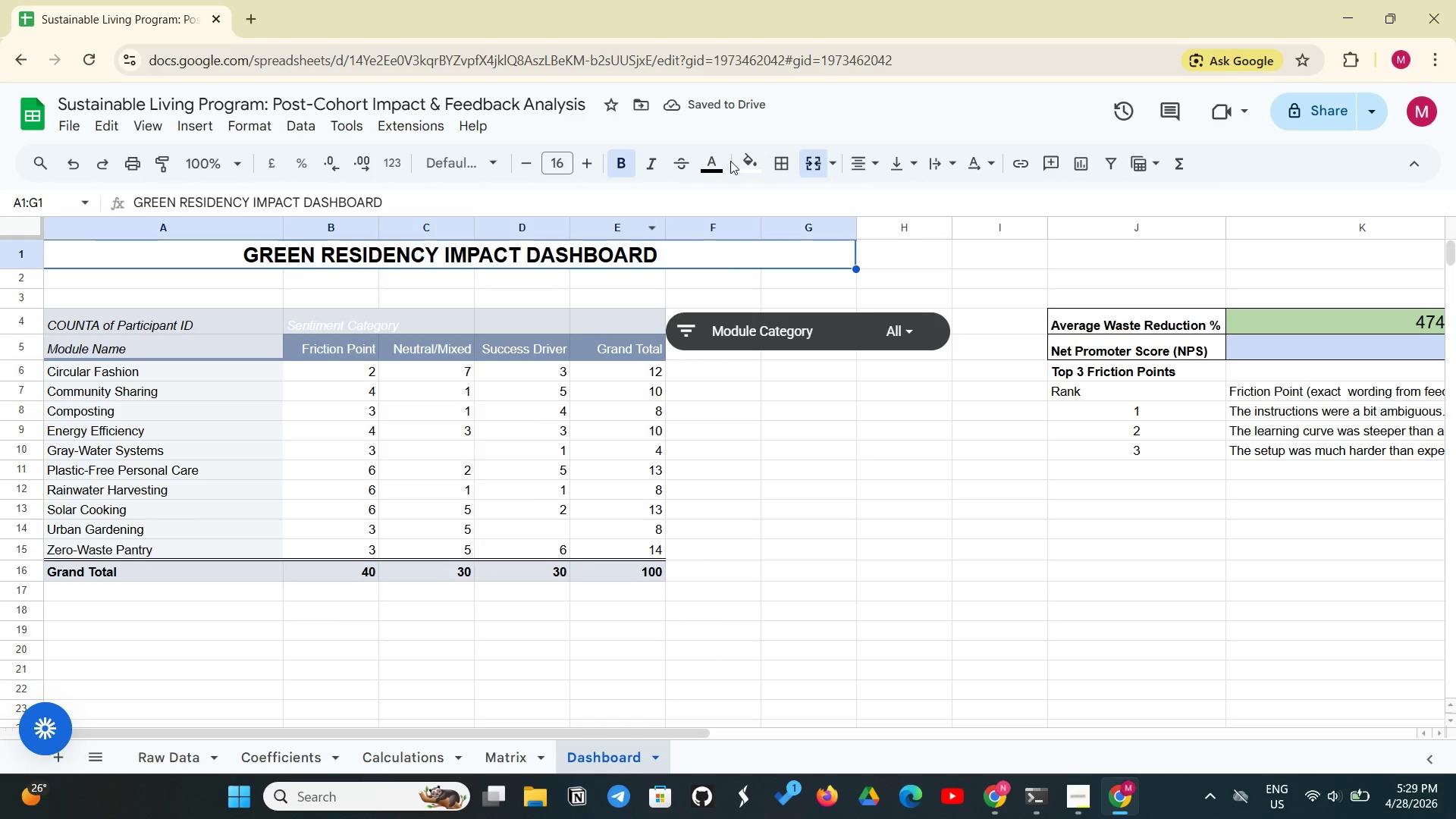 
left_click([738, 157])
 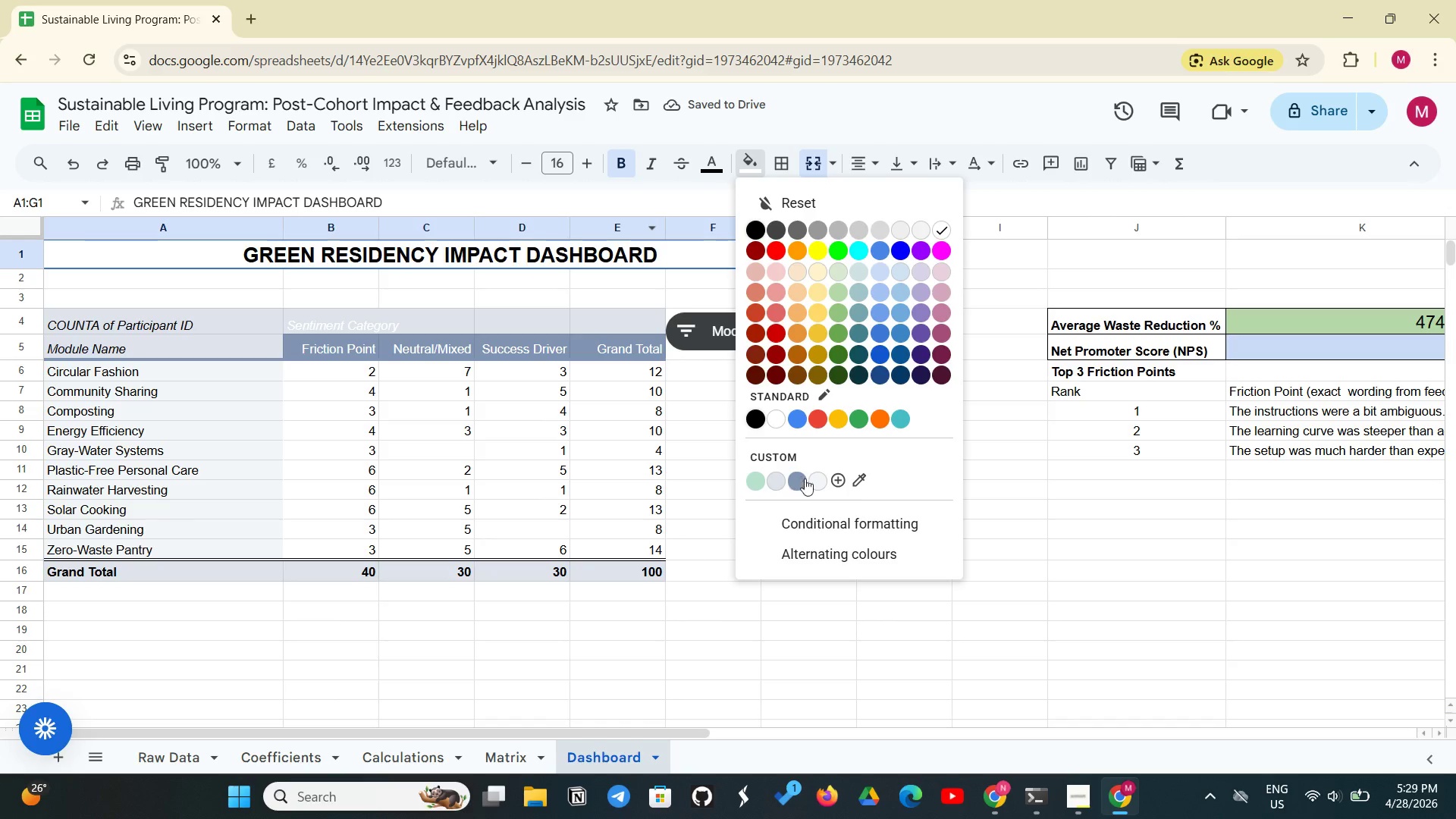 
left_click([839, 469])
 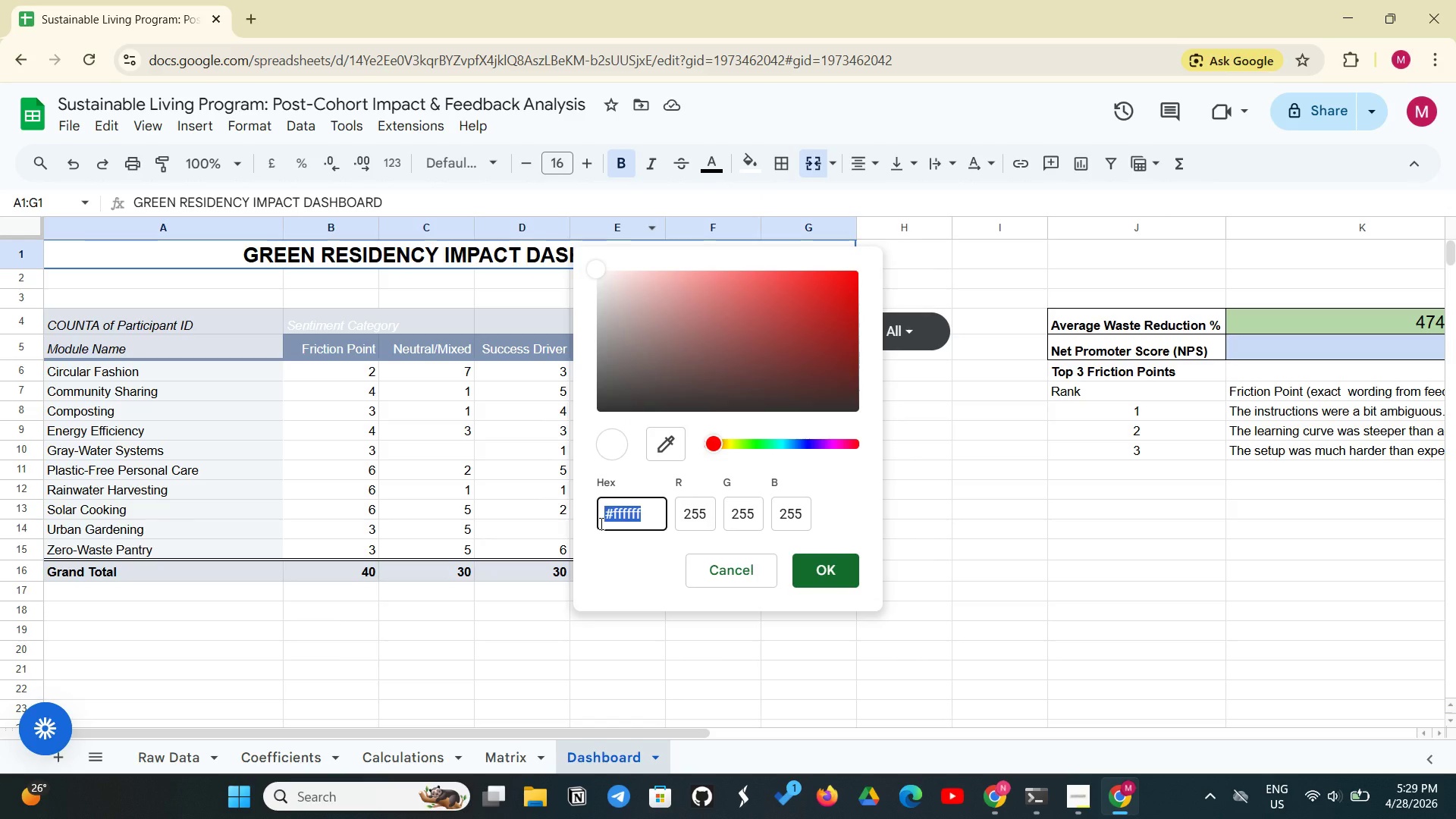 
key(Backspace)
type(#!)
key(Backspace)
type(1B)
key(Backspace)
type(B)
key(Backspace)
type(B5E)
key(Backspace)
key(Backspace)
key(Backspace)
type(B5)
key(Backspace)
key(Backspace)
type(b5e)
 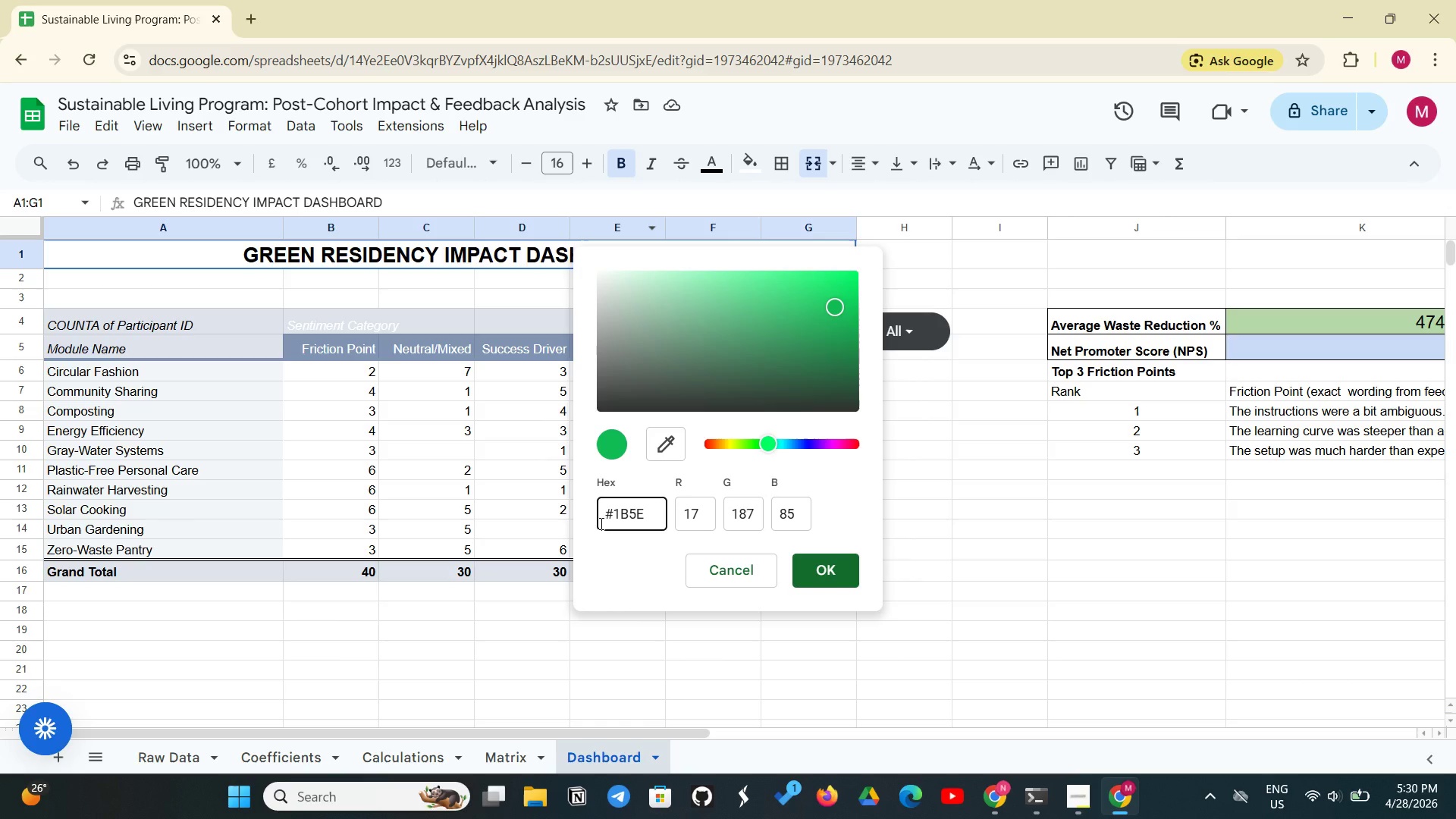 
wait(7.98)
 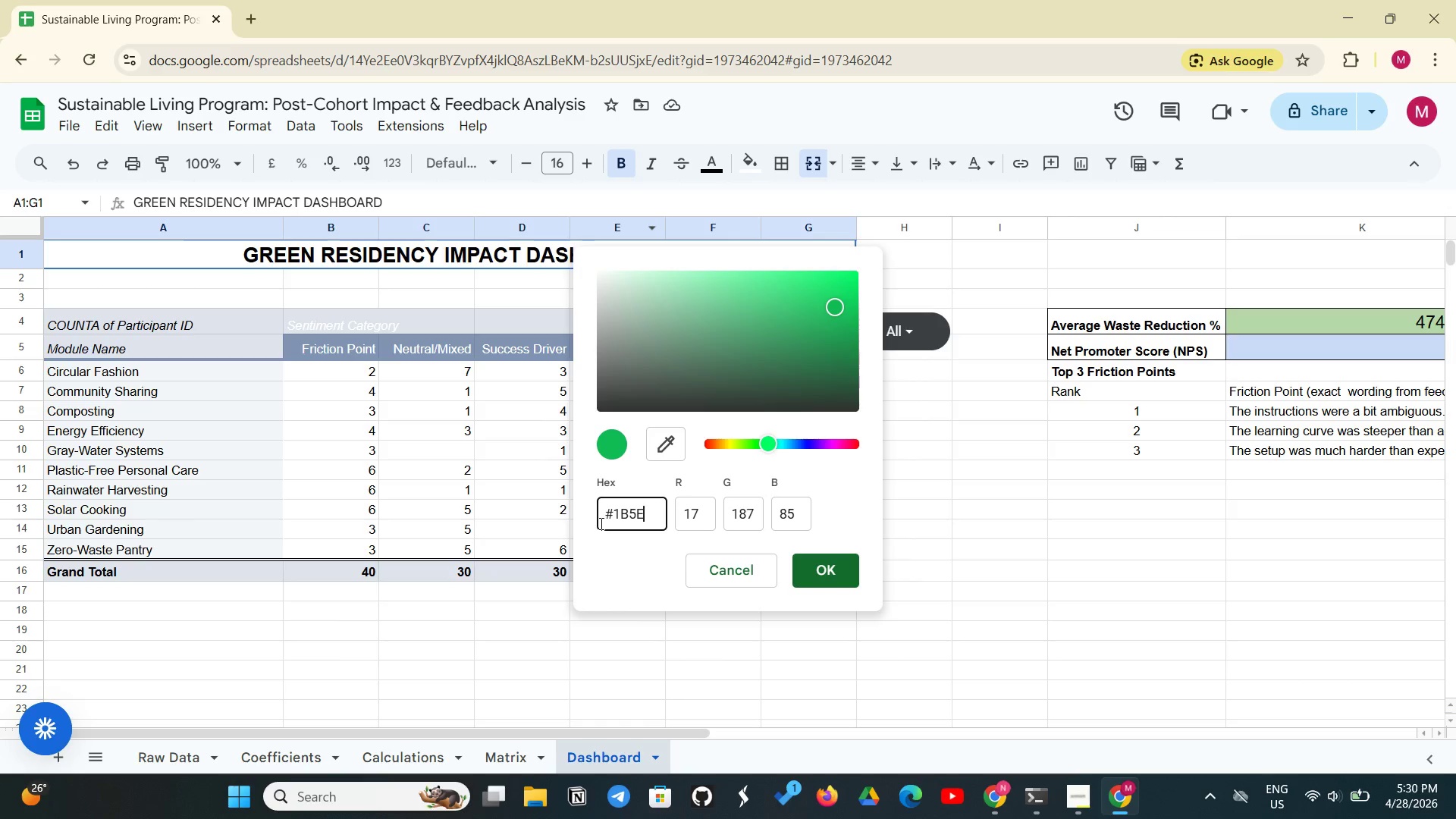 
type(20)
 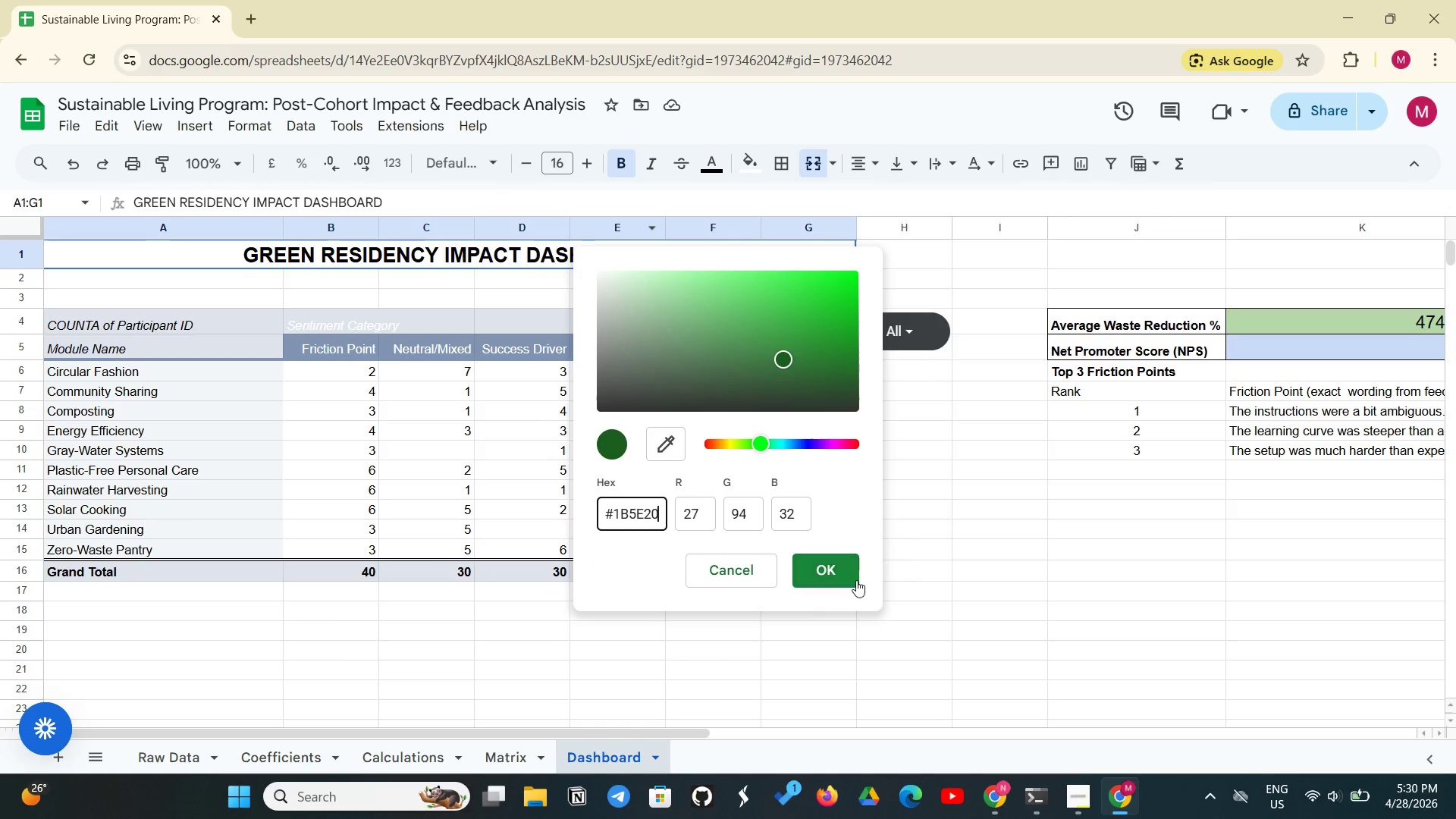 
left_click([850, 574])
 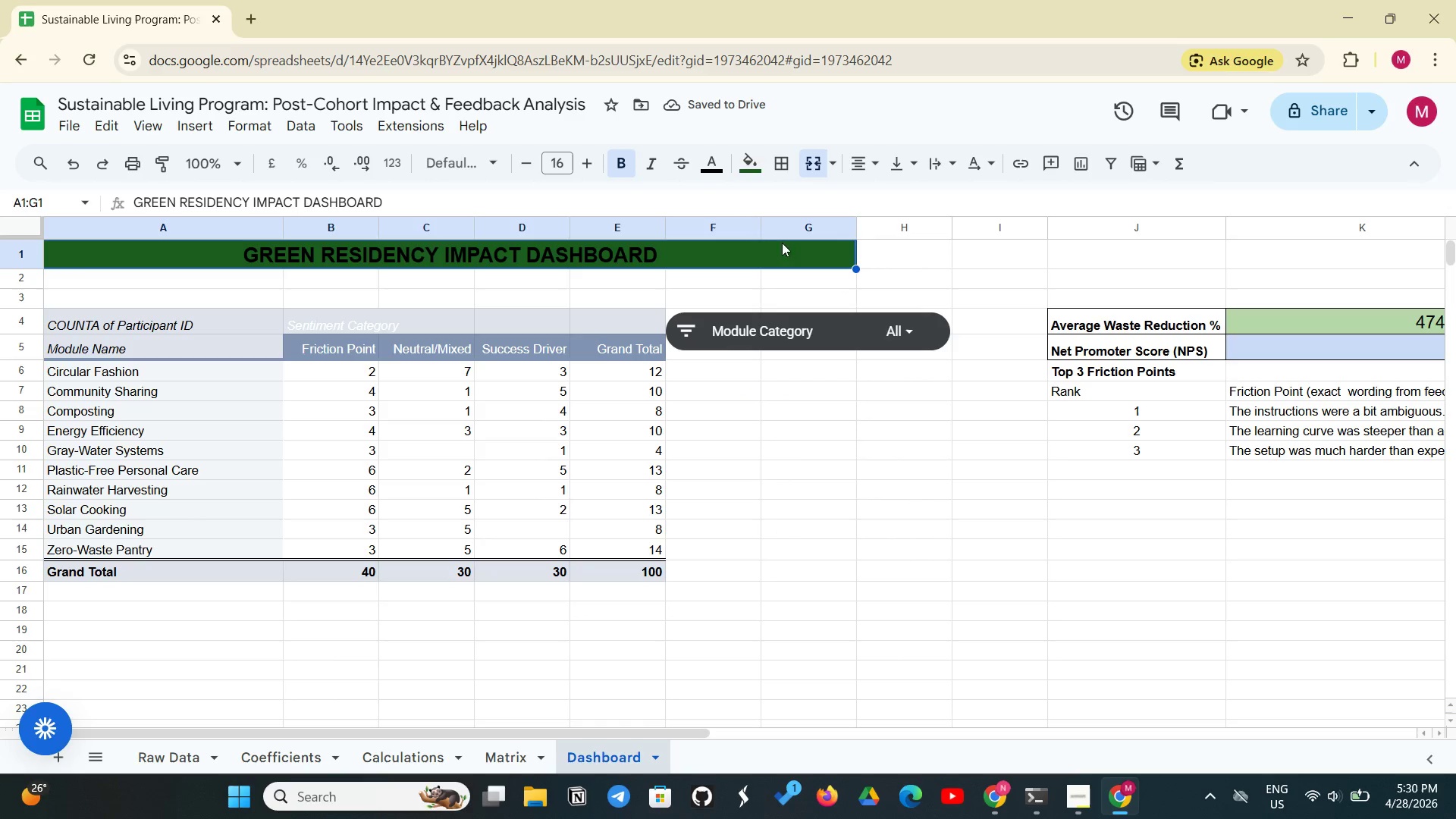 
left_click([718, 162])
 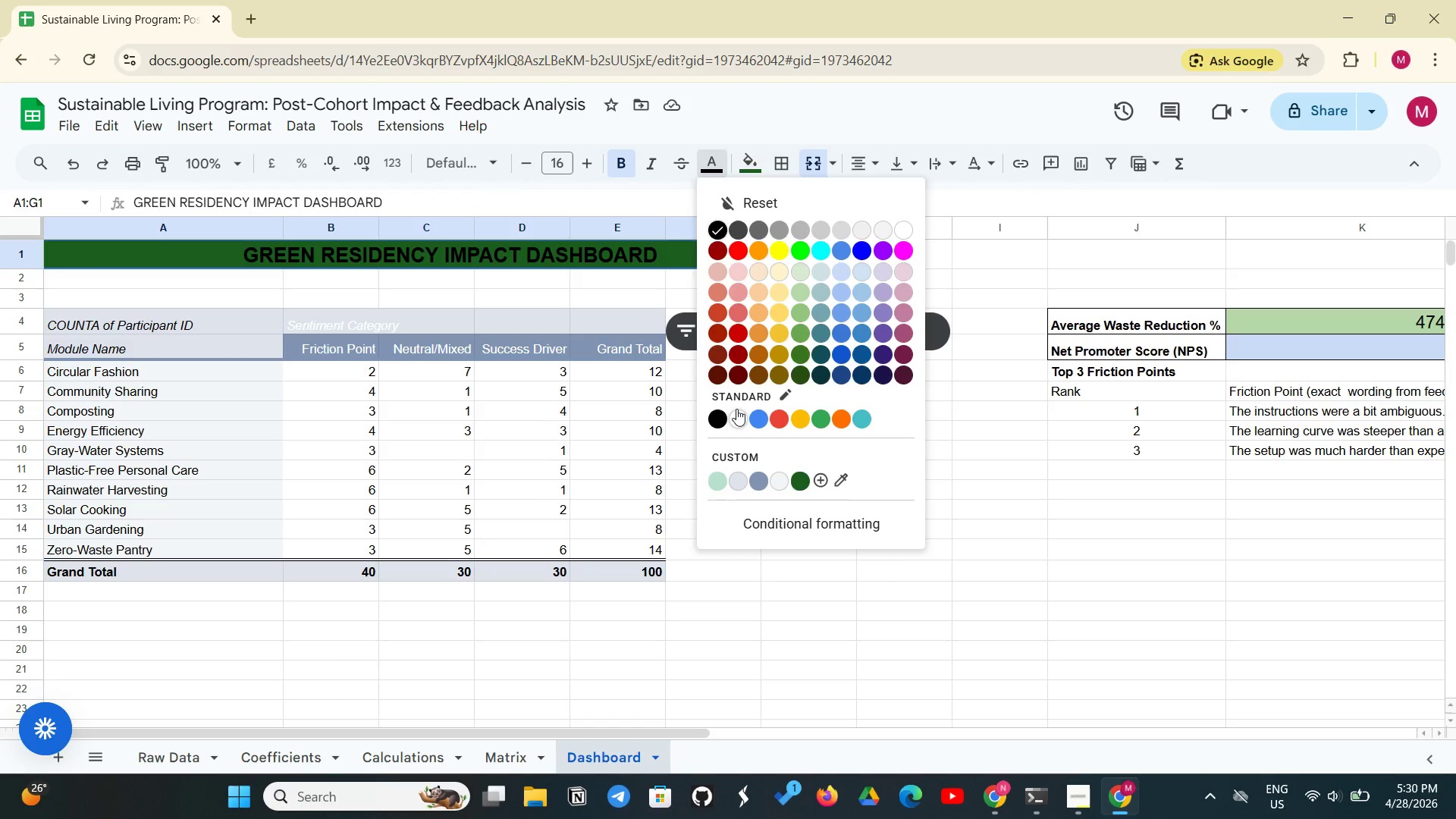 
left_click([736, 409])
 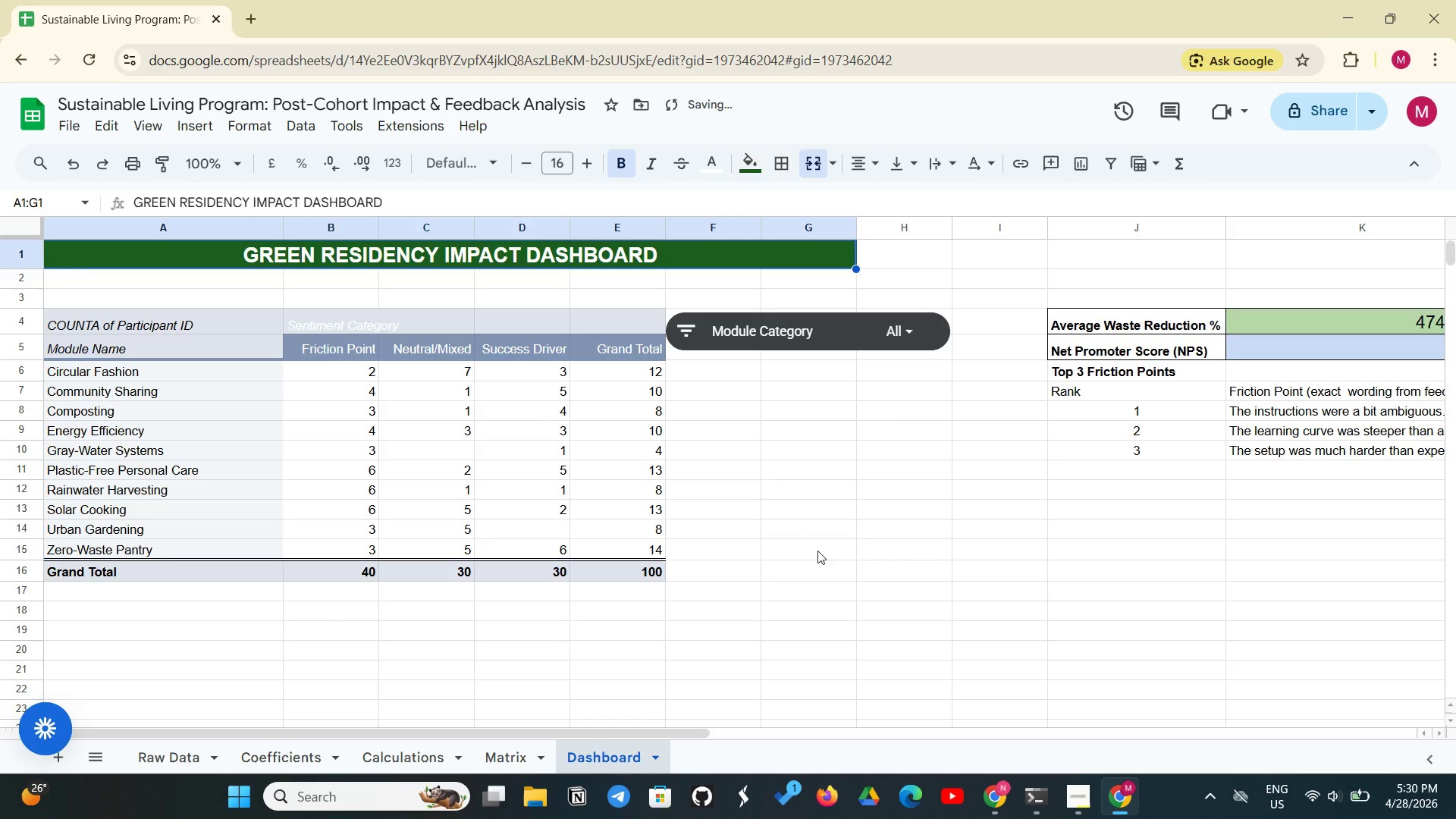 
left_click([817, 551])
 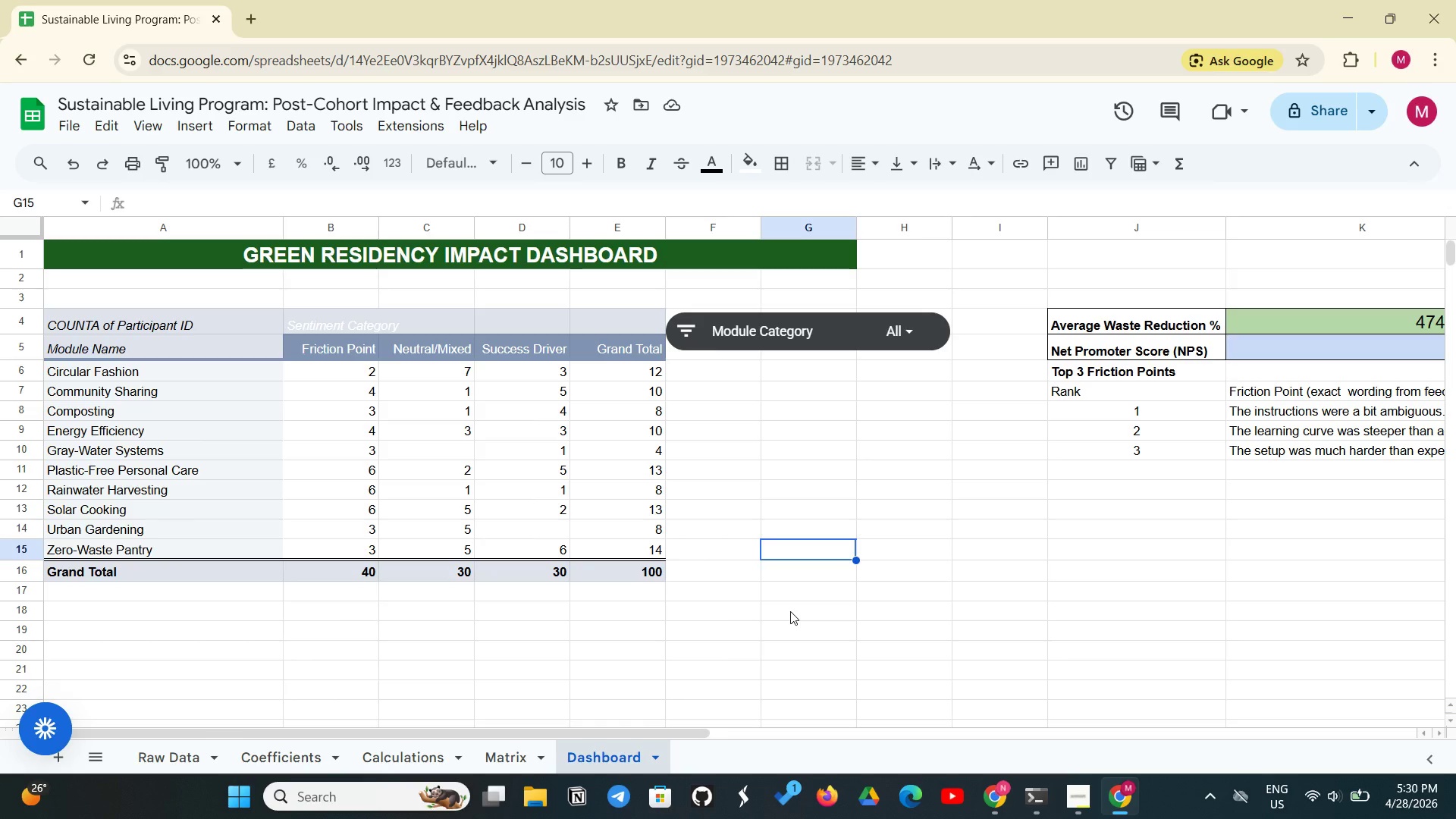 
wait(14.72)
 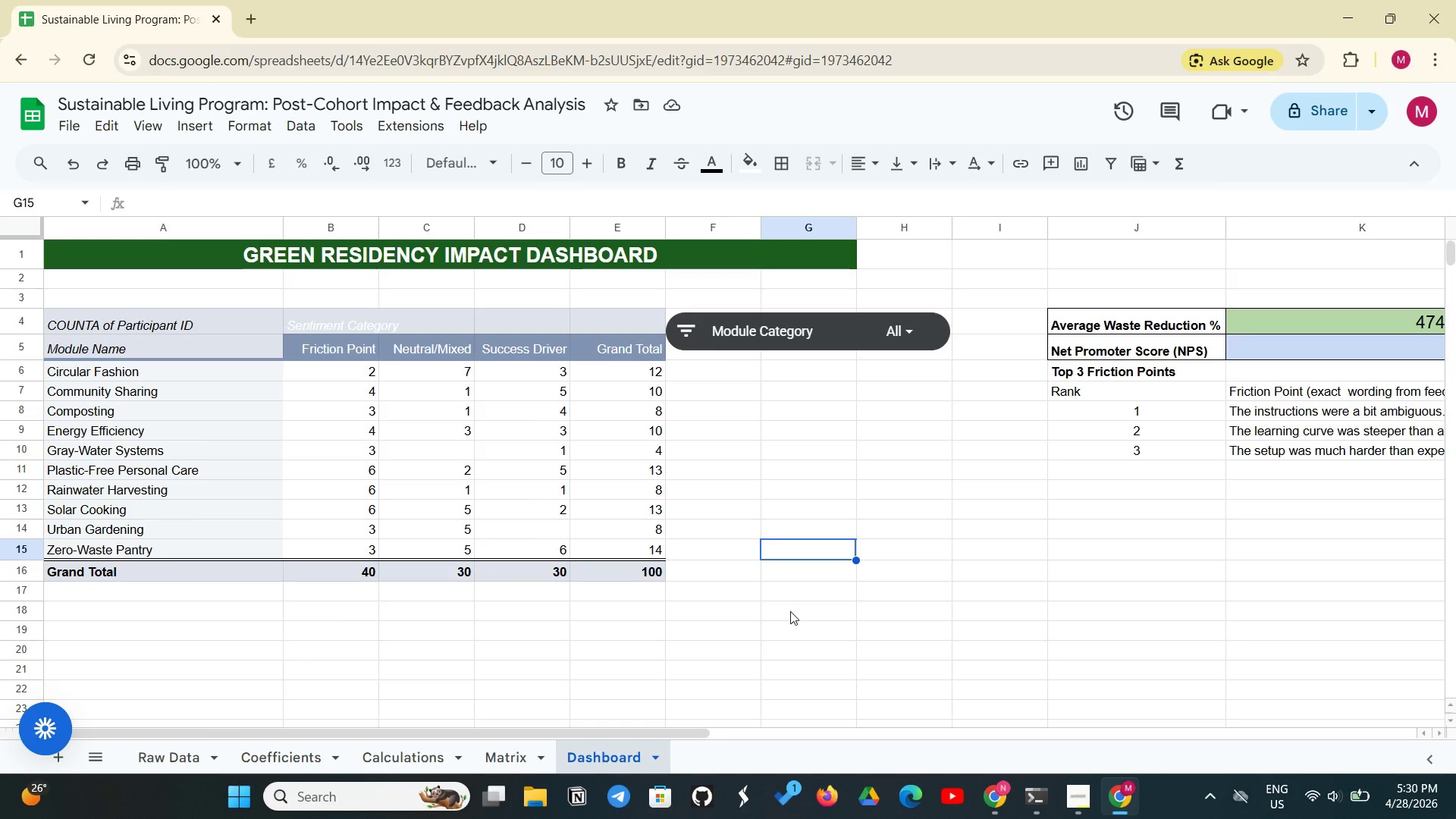 
left_click_drag(start_coordinate=[237, 328], to_coordinate=[610, 359])
 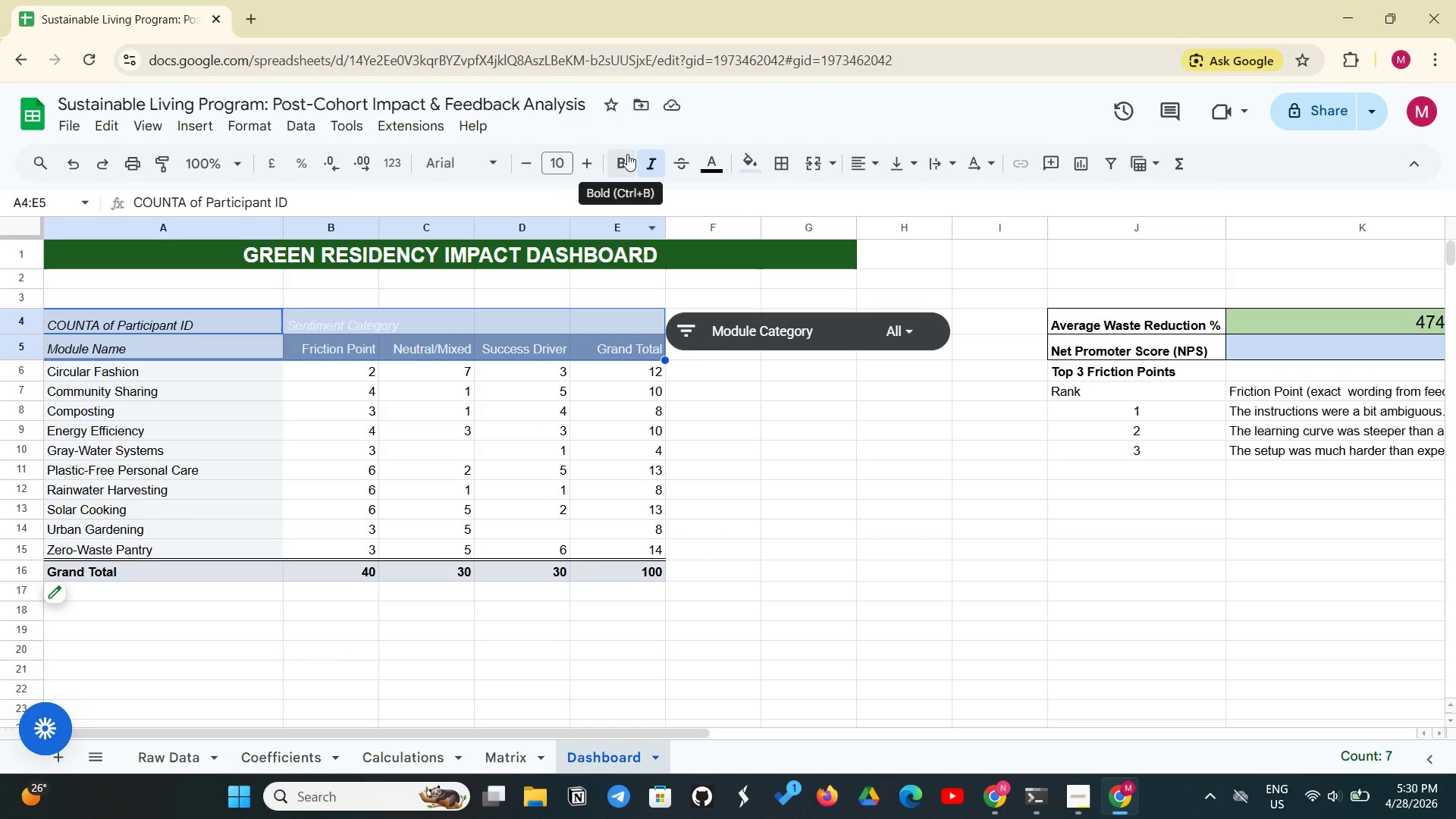 
left_click([627, 154])
 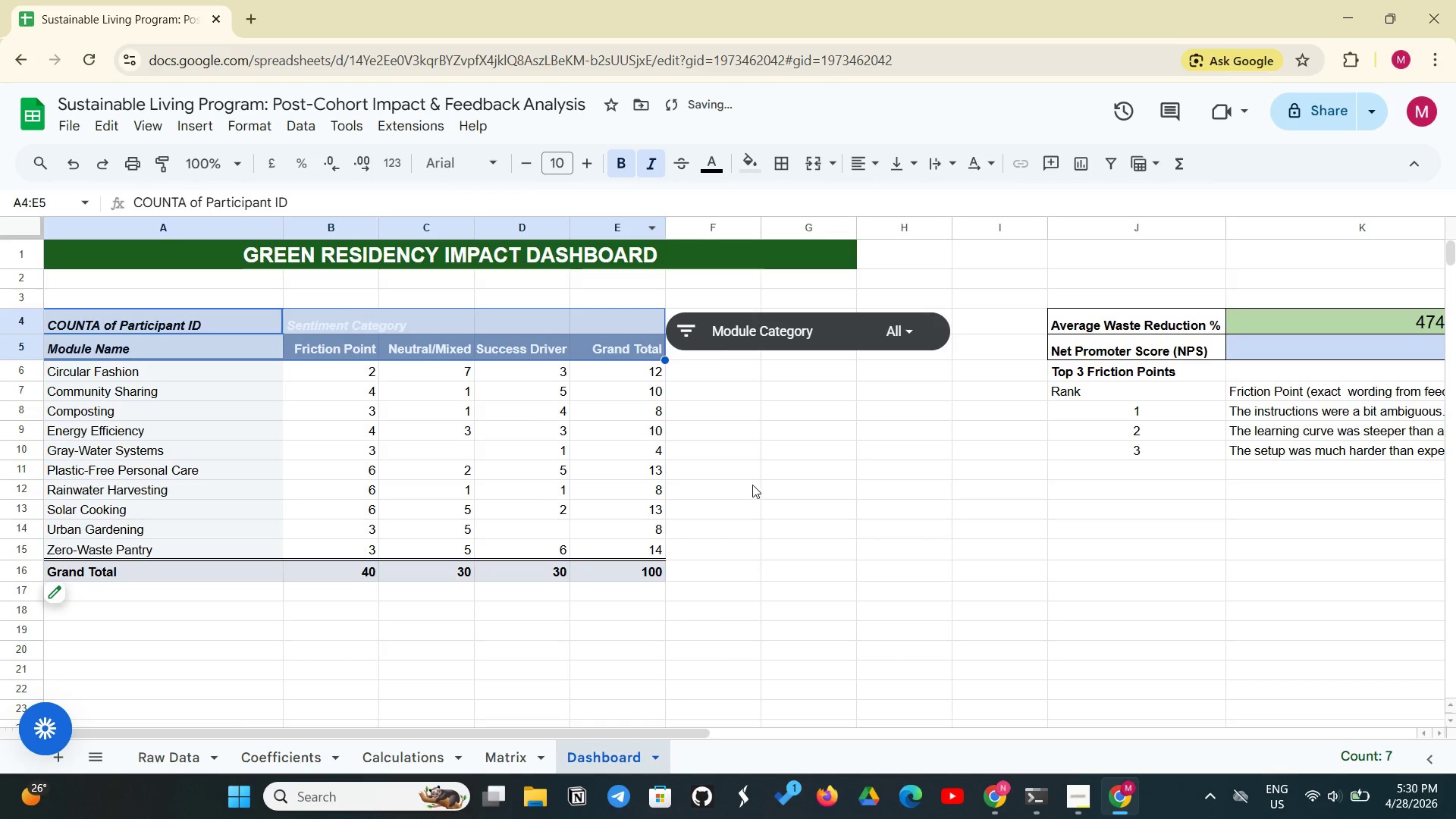 
left_click([752, 485])
 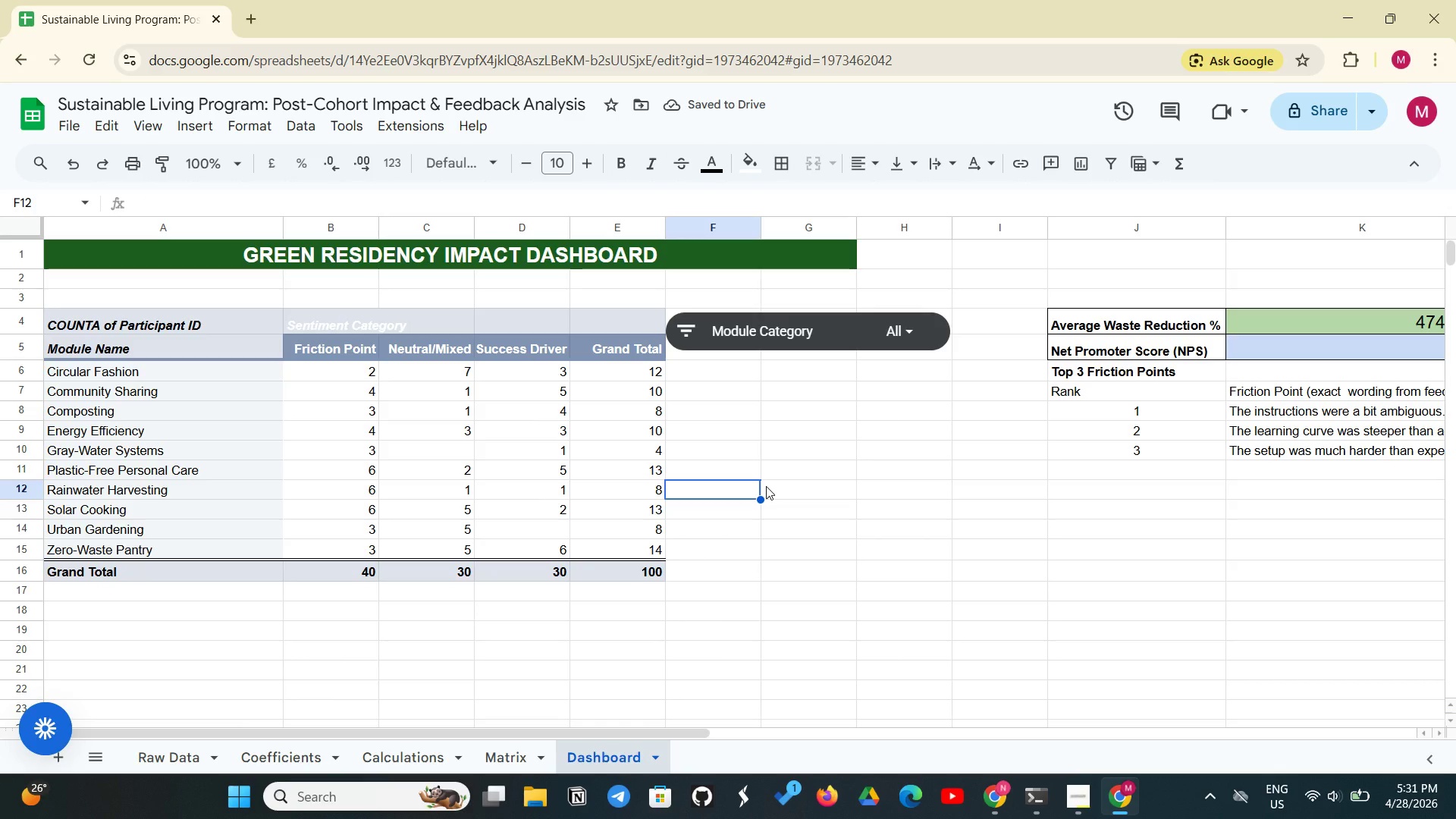 
wait(5.81)
 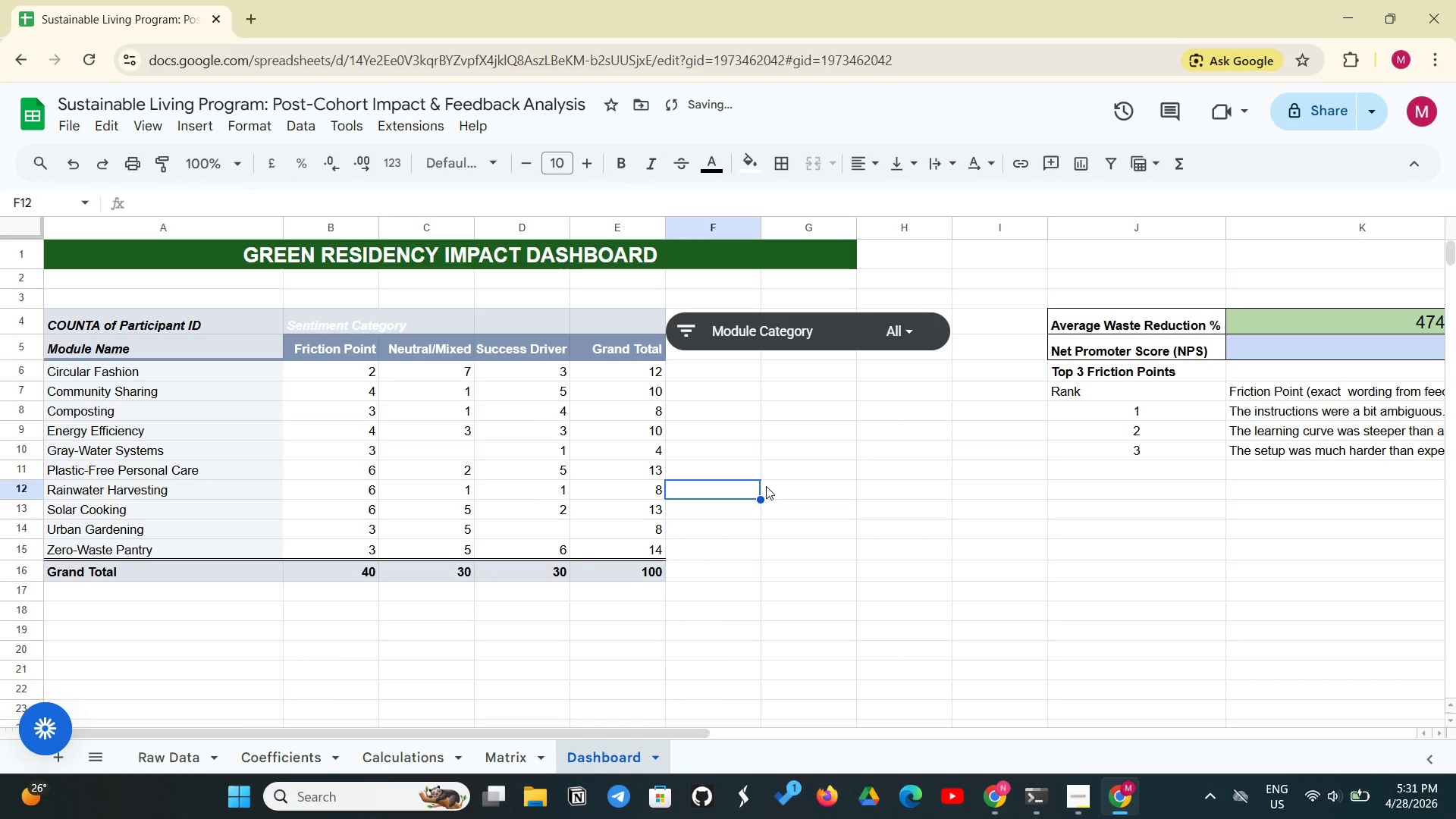 
left_click([1367, 555])
 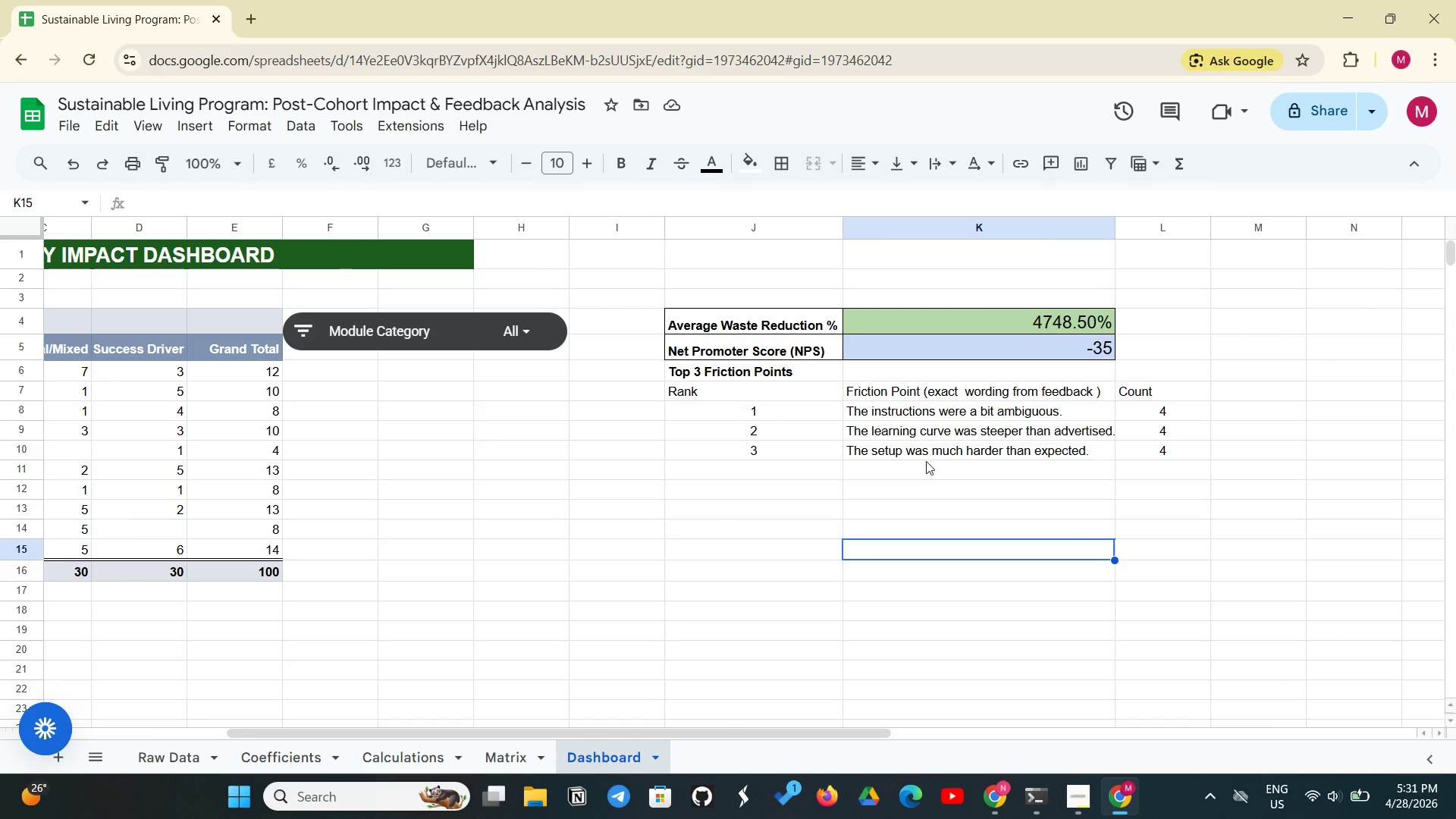 
left_click_drag(start_coordinate=[725, 396], to_coordinate=[1165, 455])
 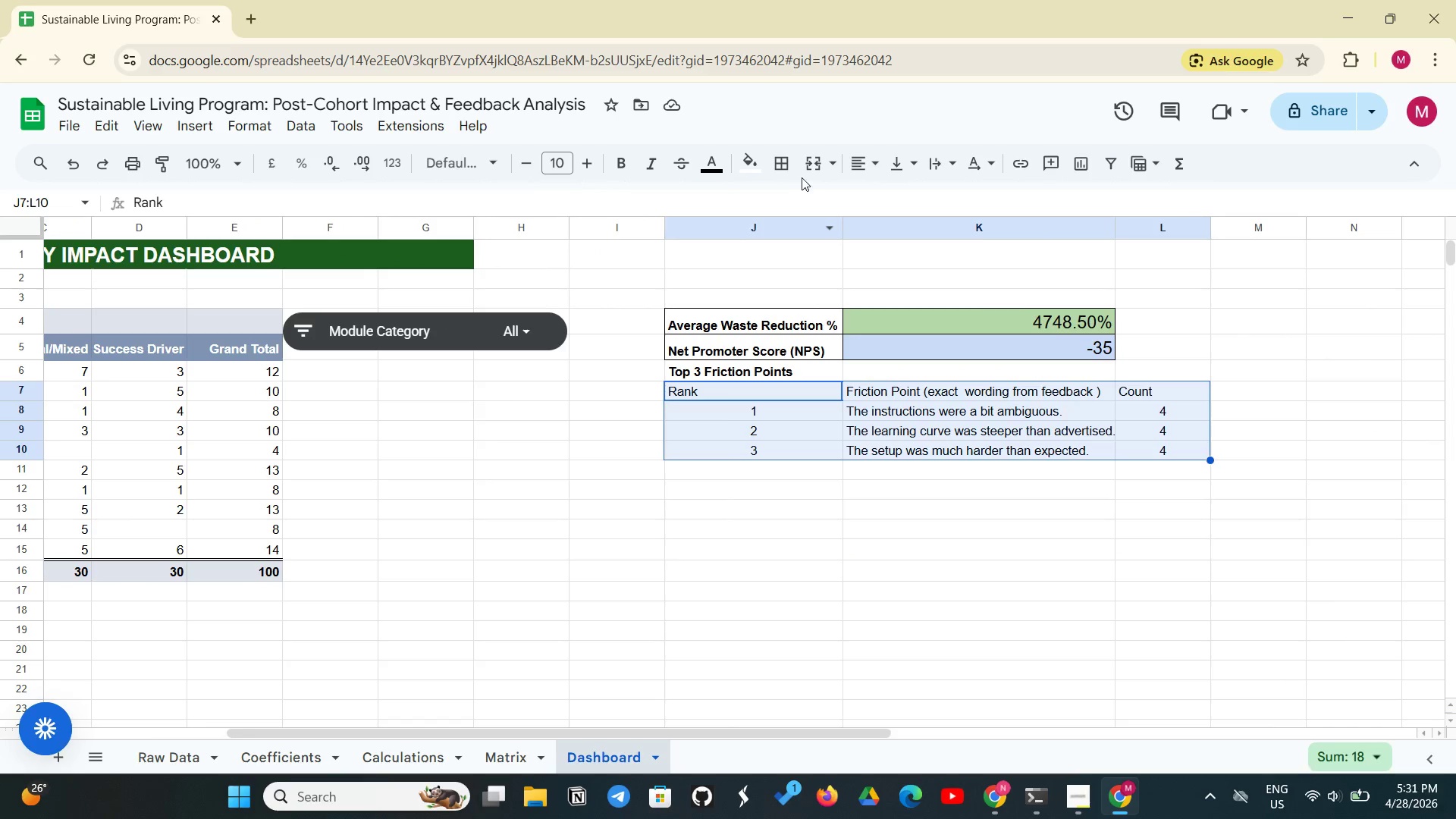 
left_click([792, 171])
 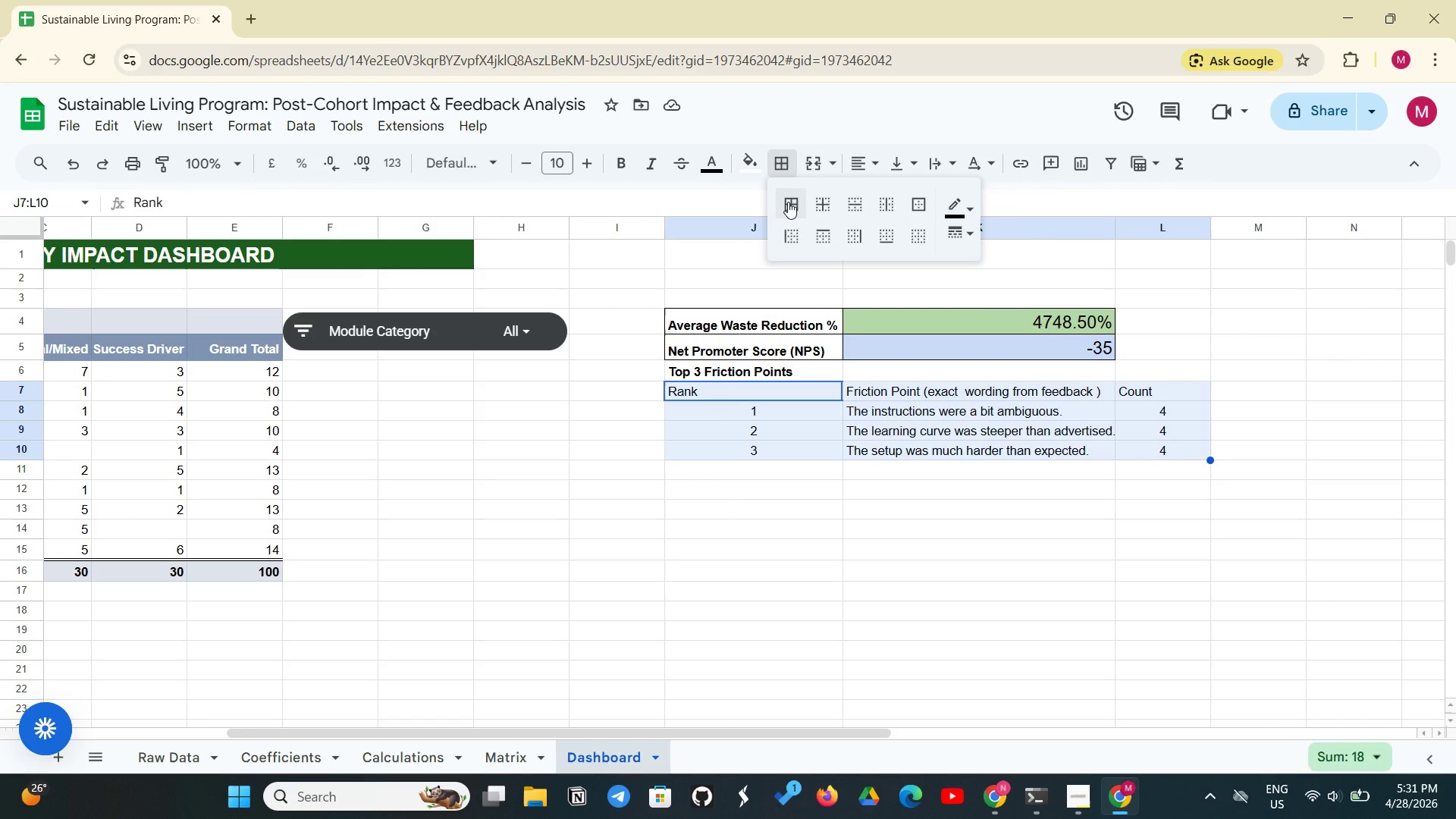 
left_click([788, 202])
 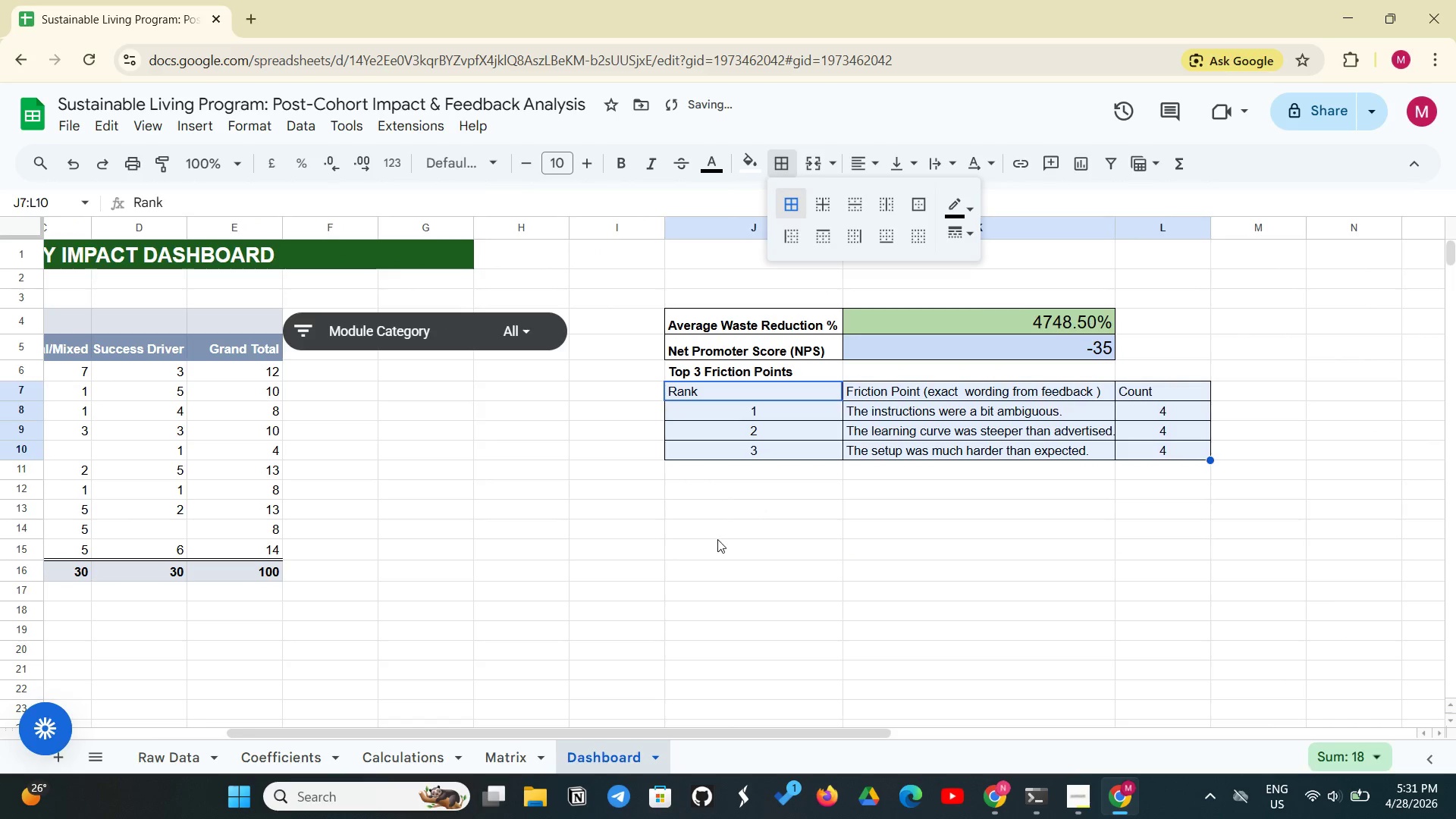 
left_click([717, 539])
 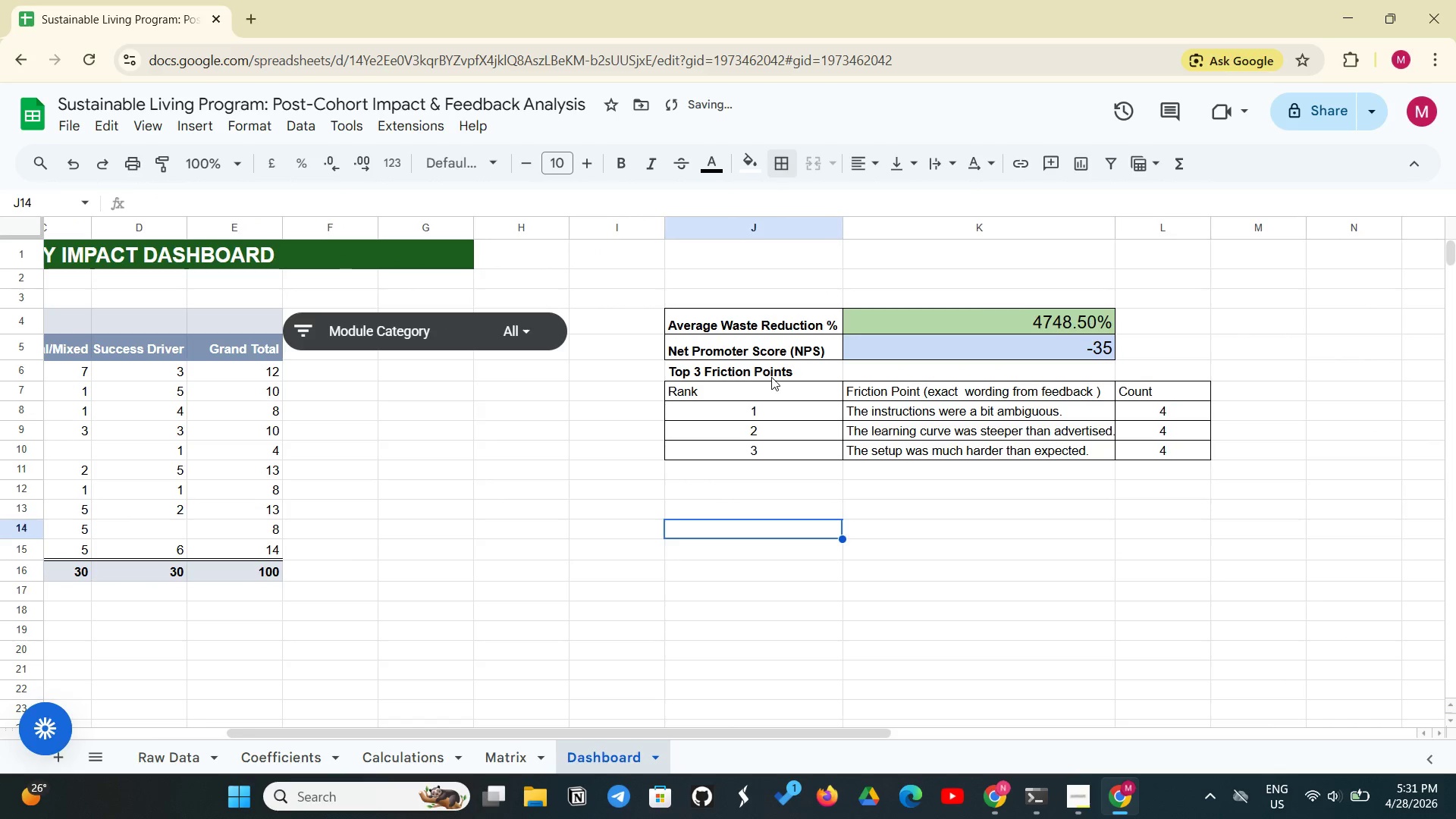 
left_click([777, 373])
 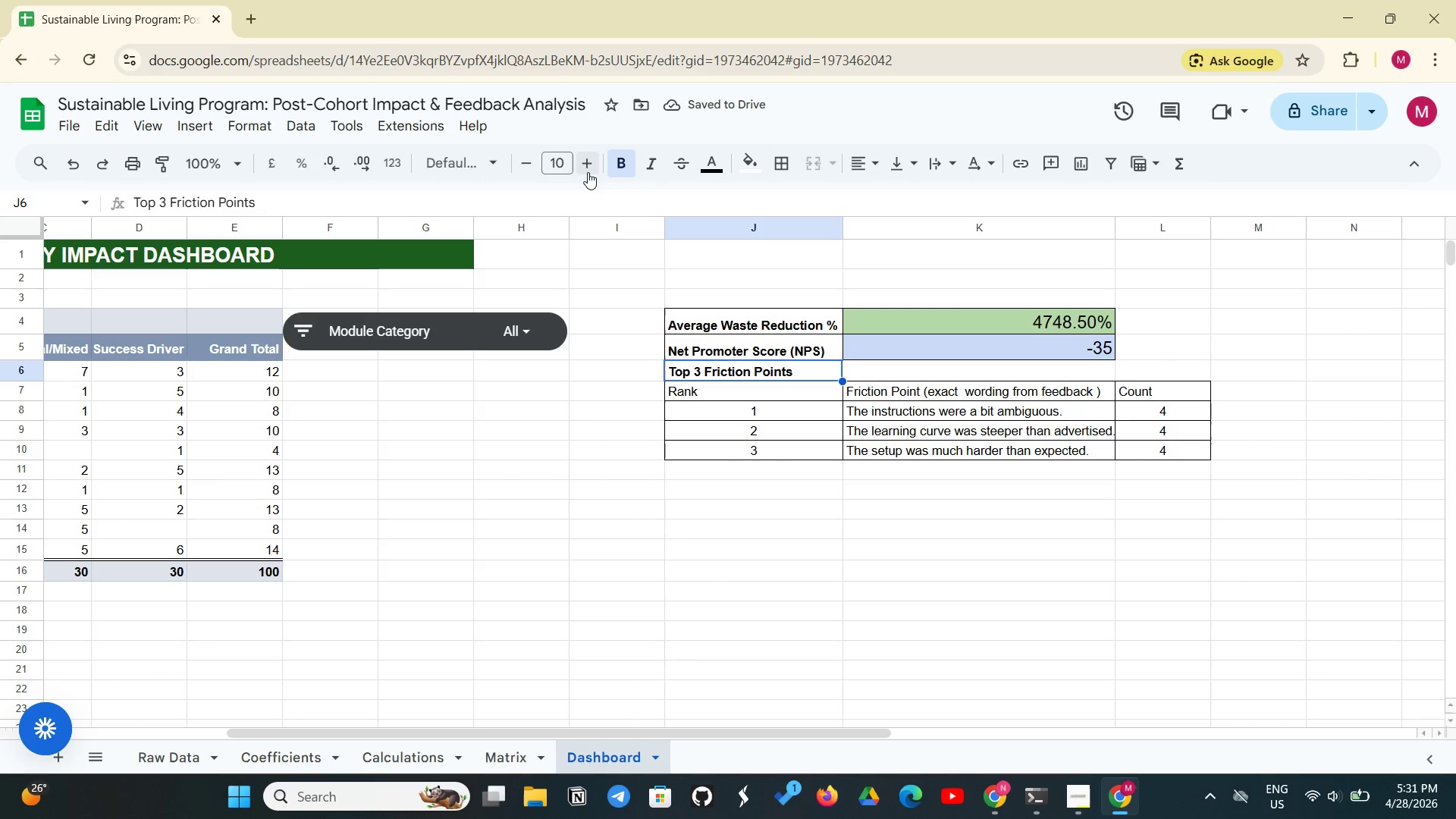 
left_click([588, 172])
 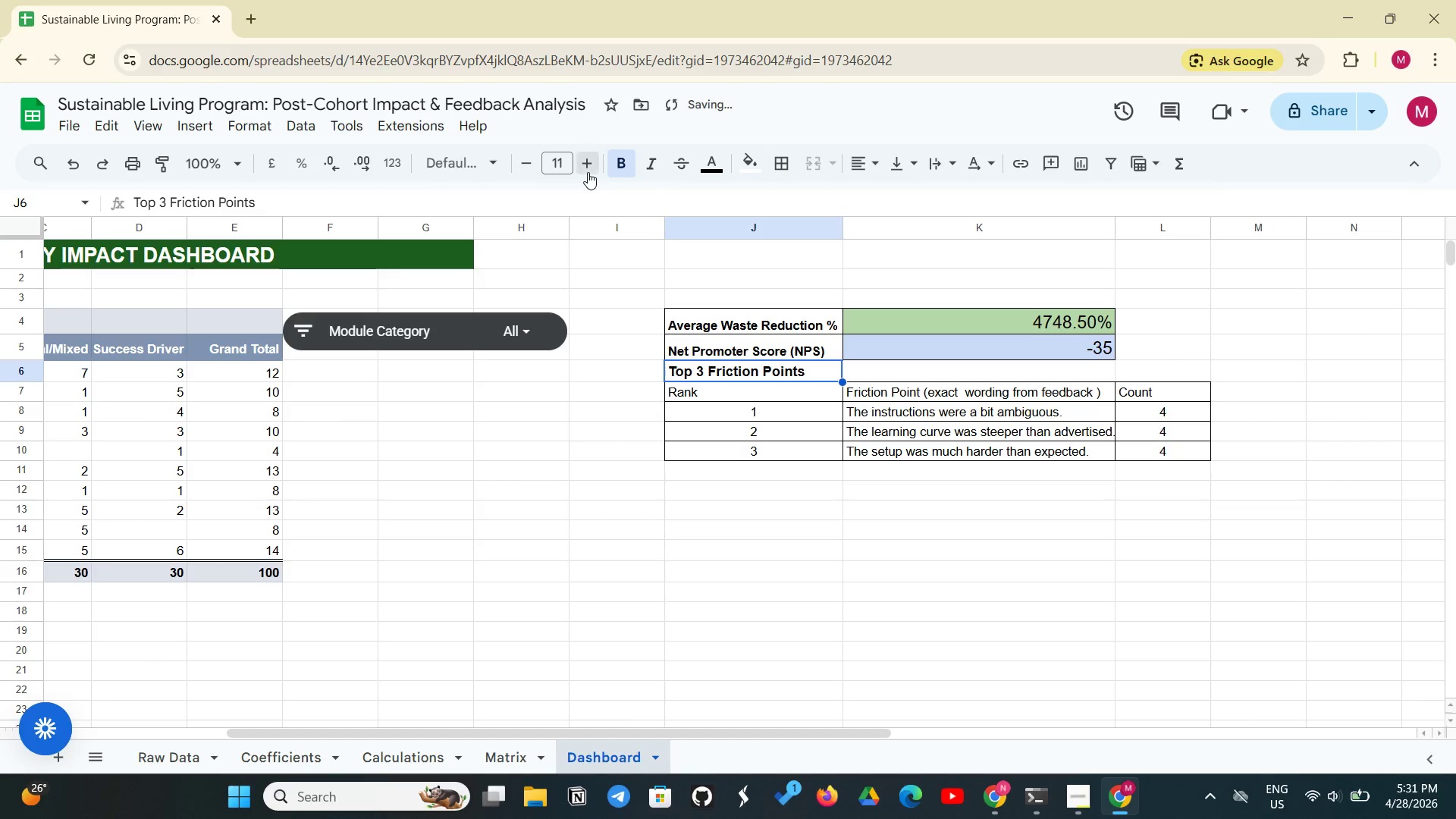 
left_click([588, 172])
 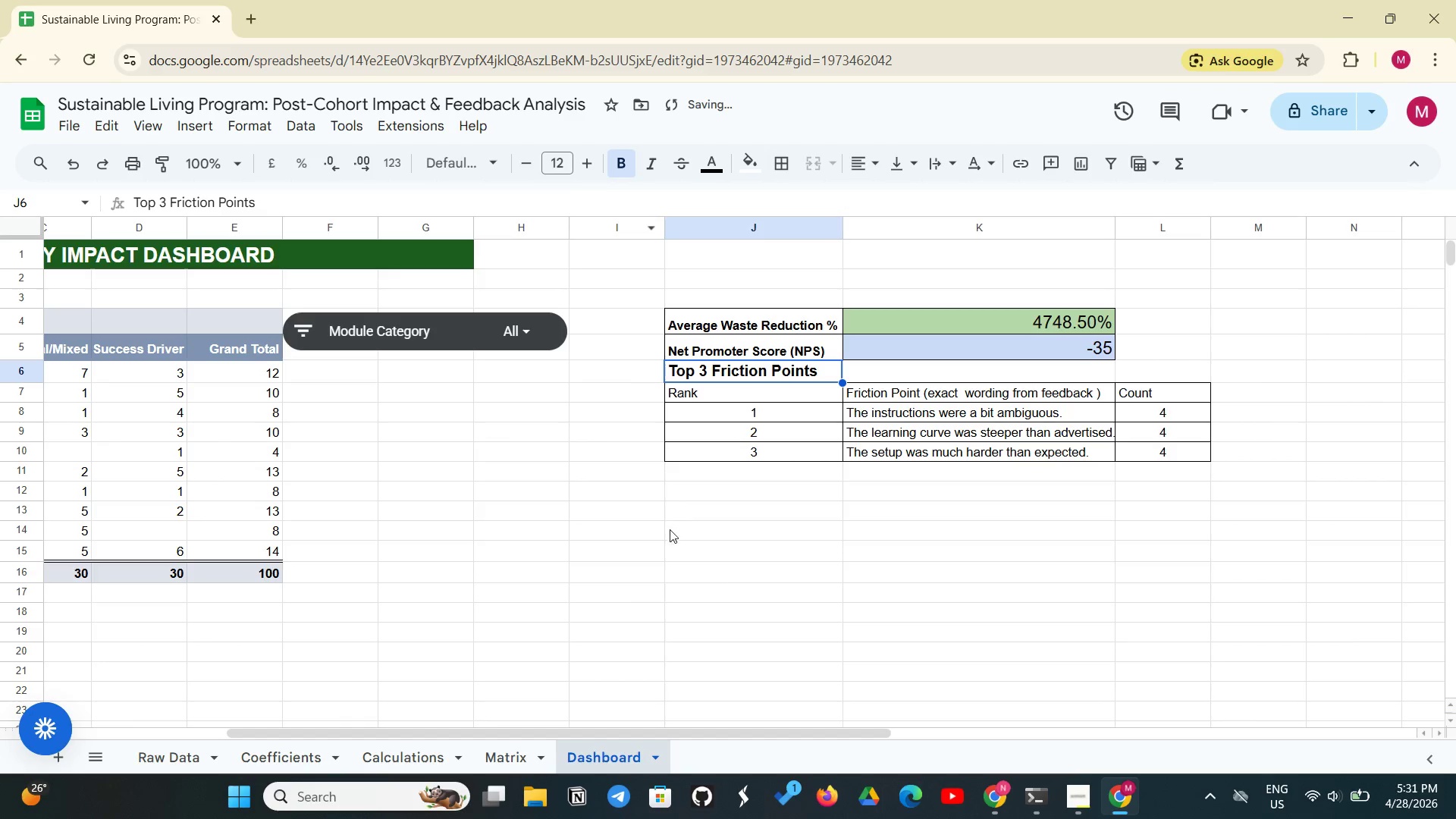 
left_click([670, 529])
 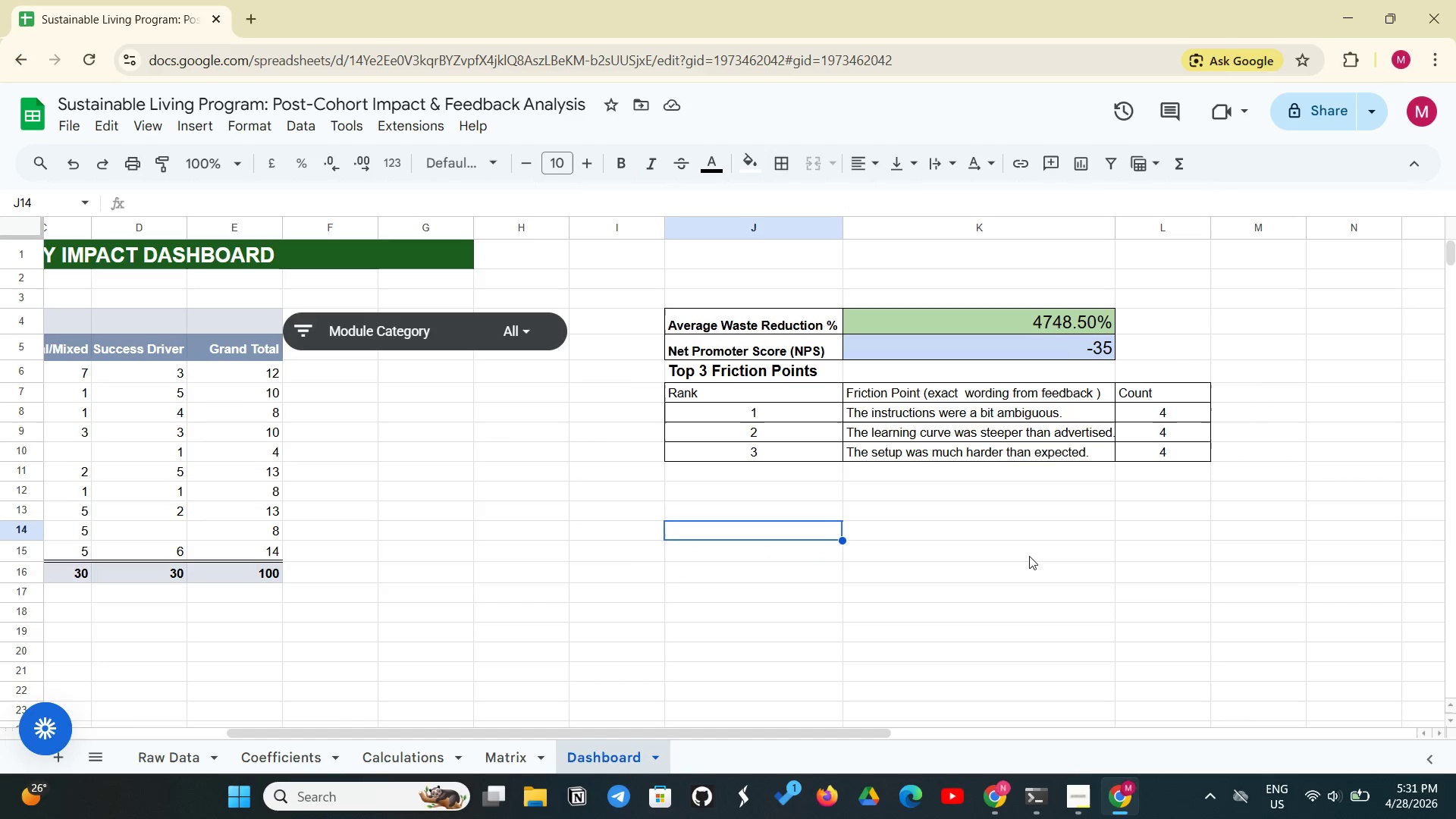 
wait(6.08)
 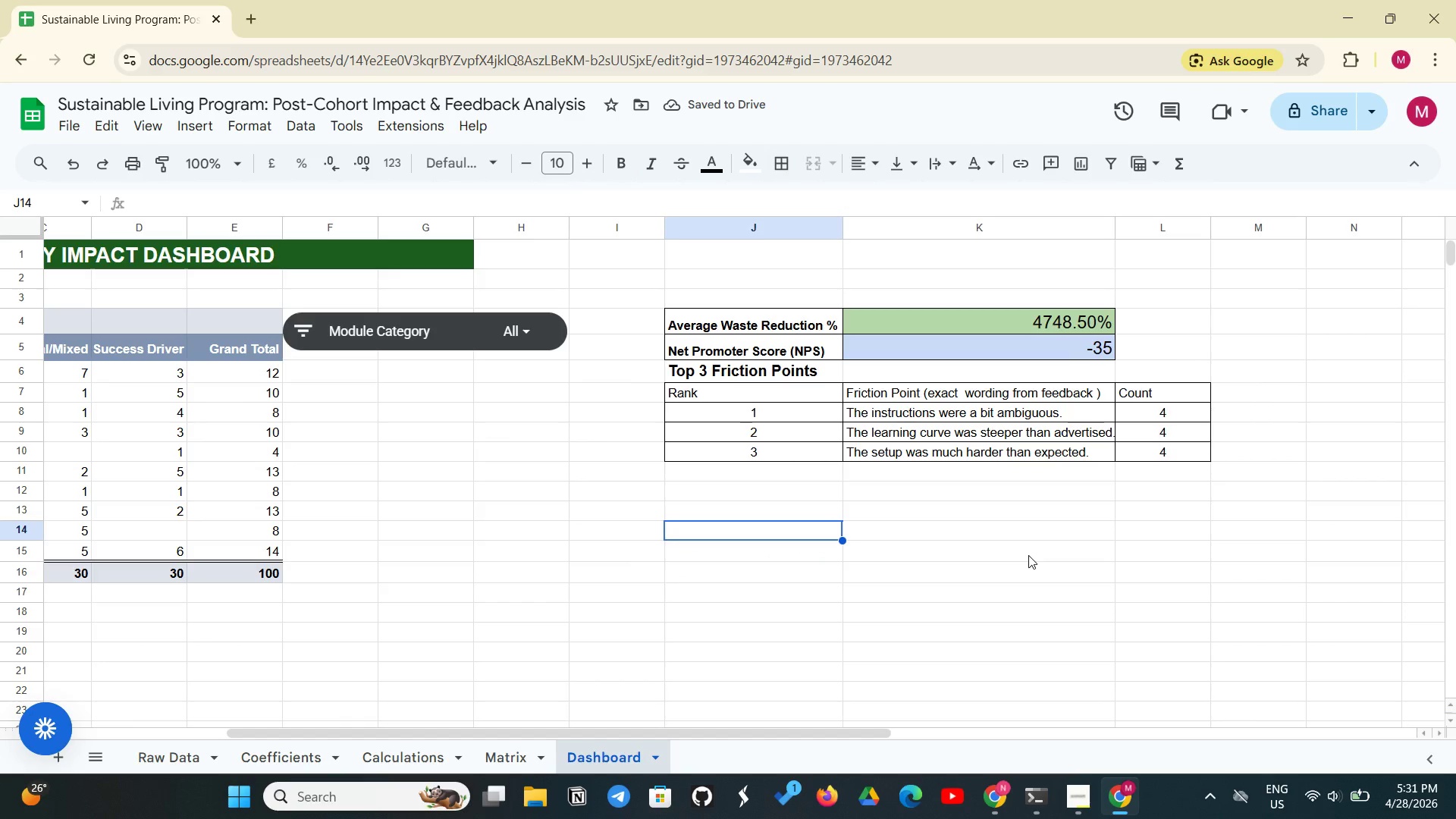 
left_click([733, 373])
 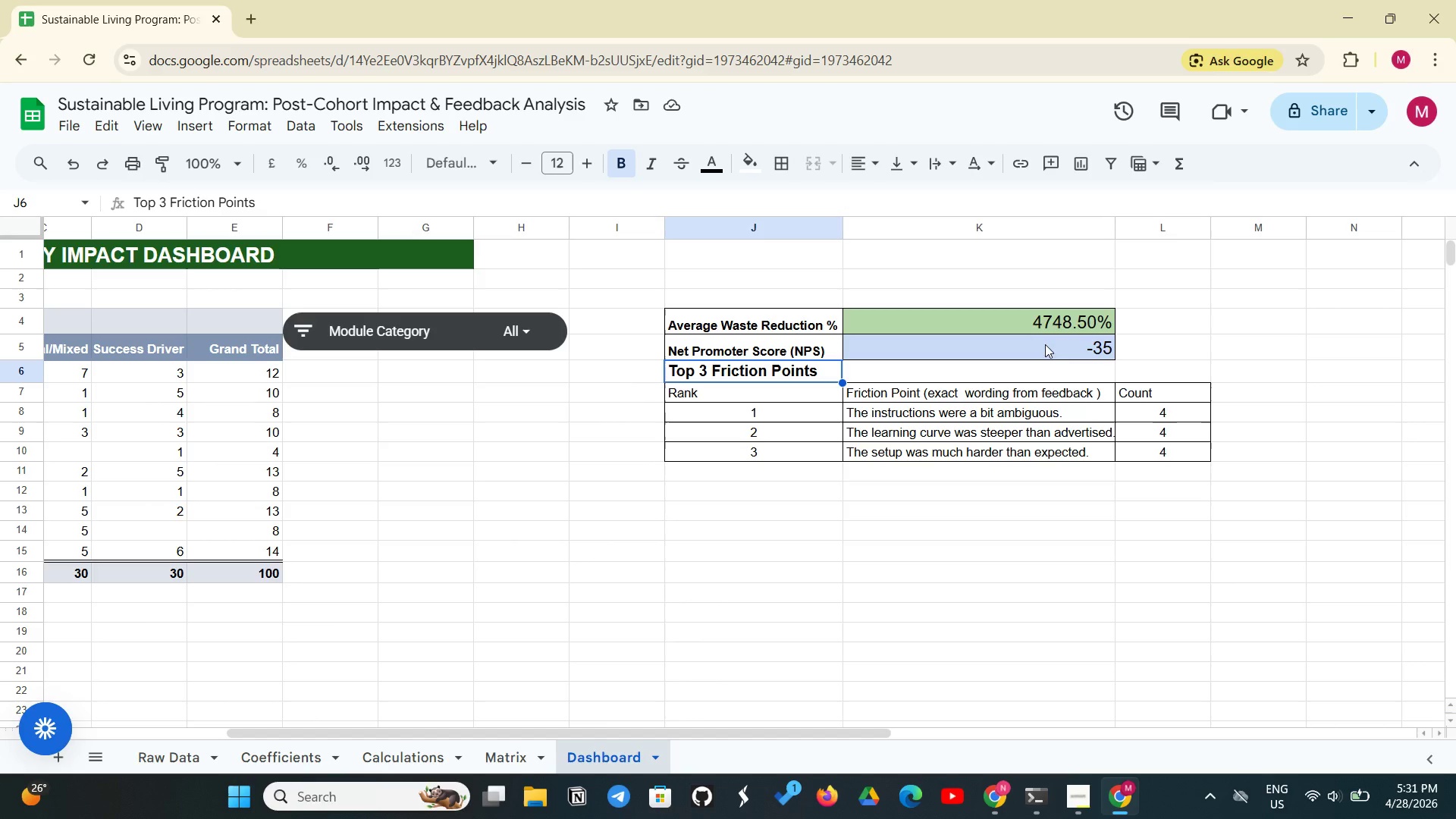 
left_click([1021, 328])
 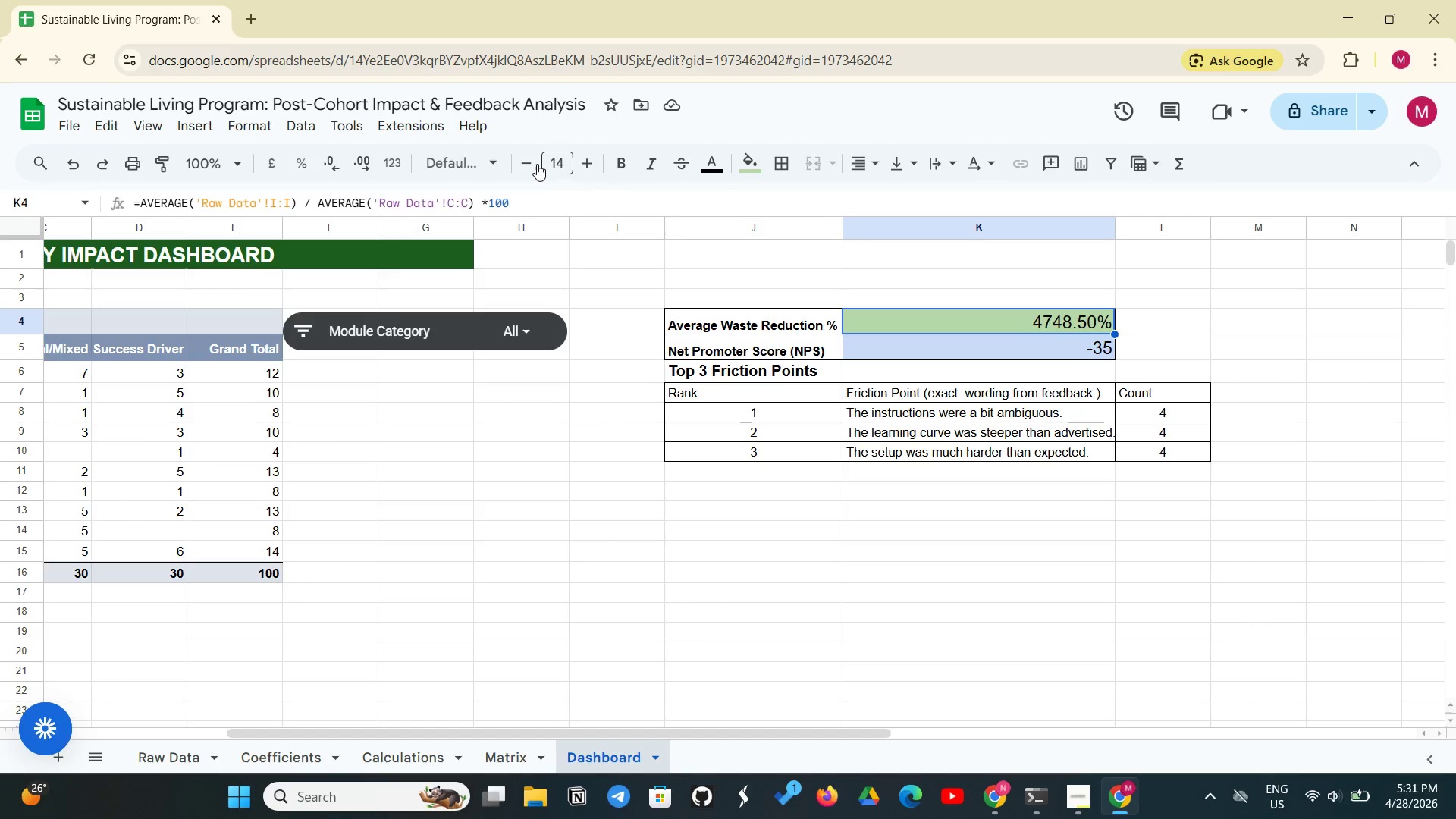 
left_click([532, 162])
 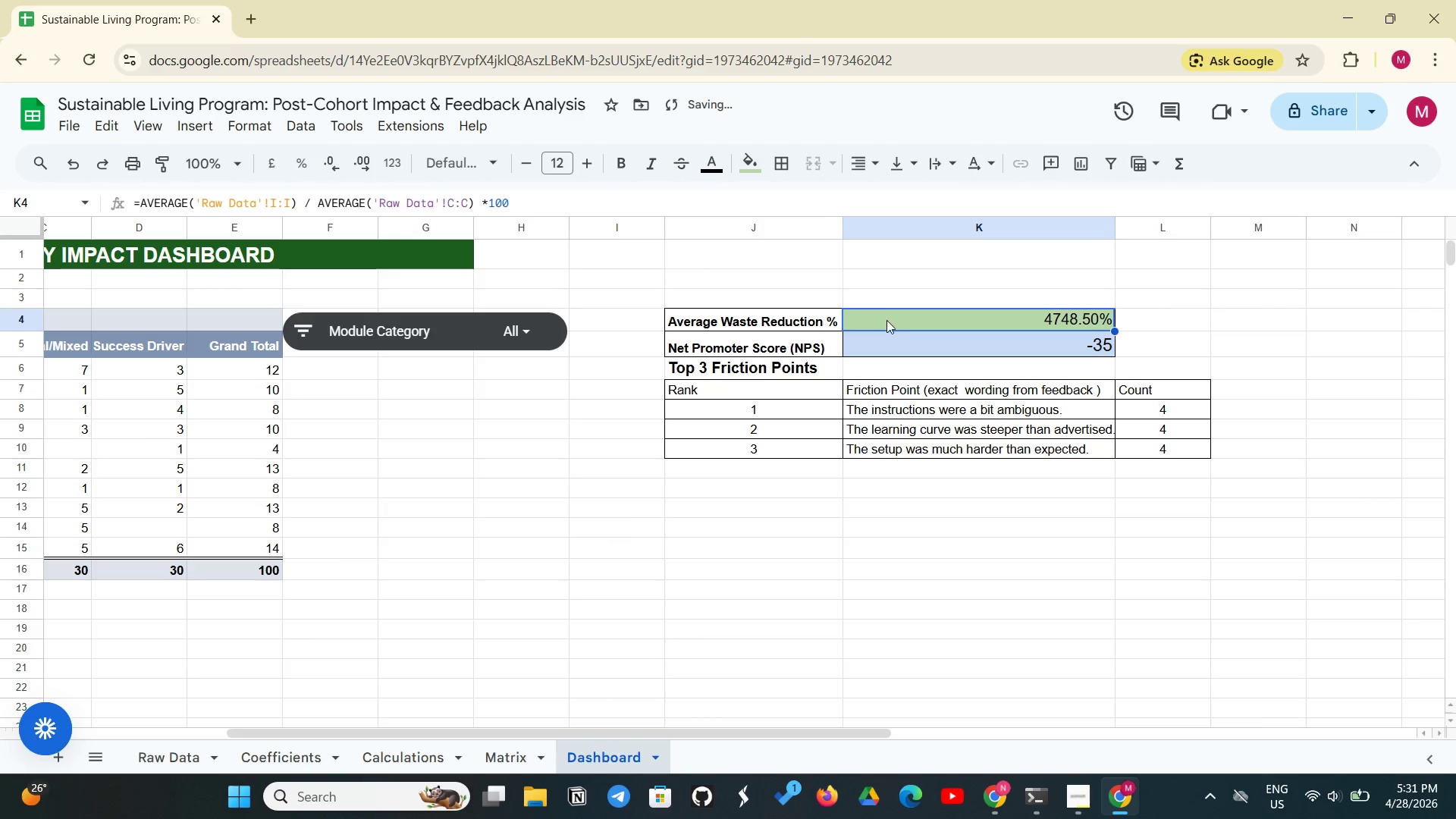 
left_click([872, 341])
 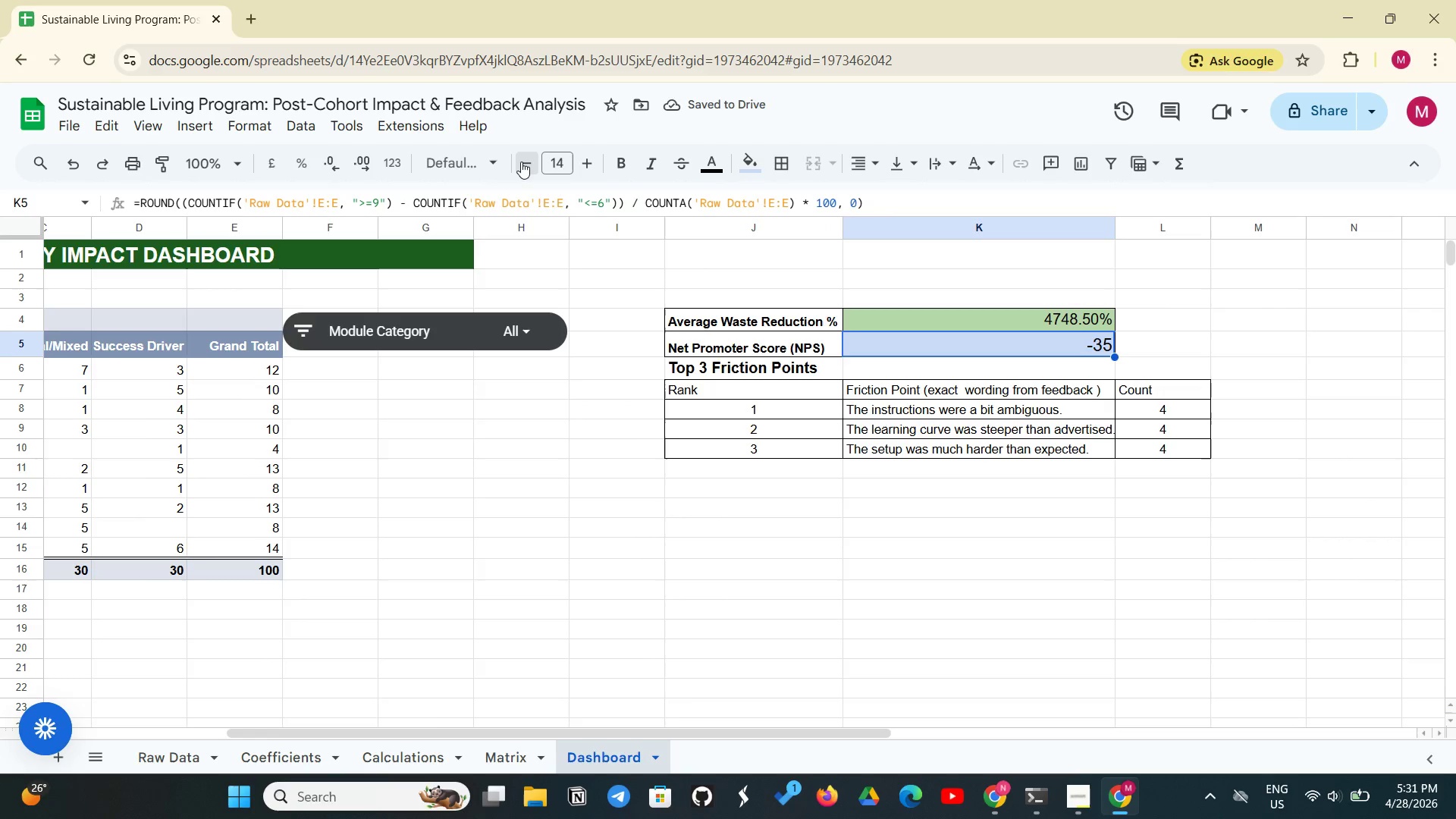 
double_click([520, 162])
 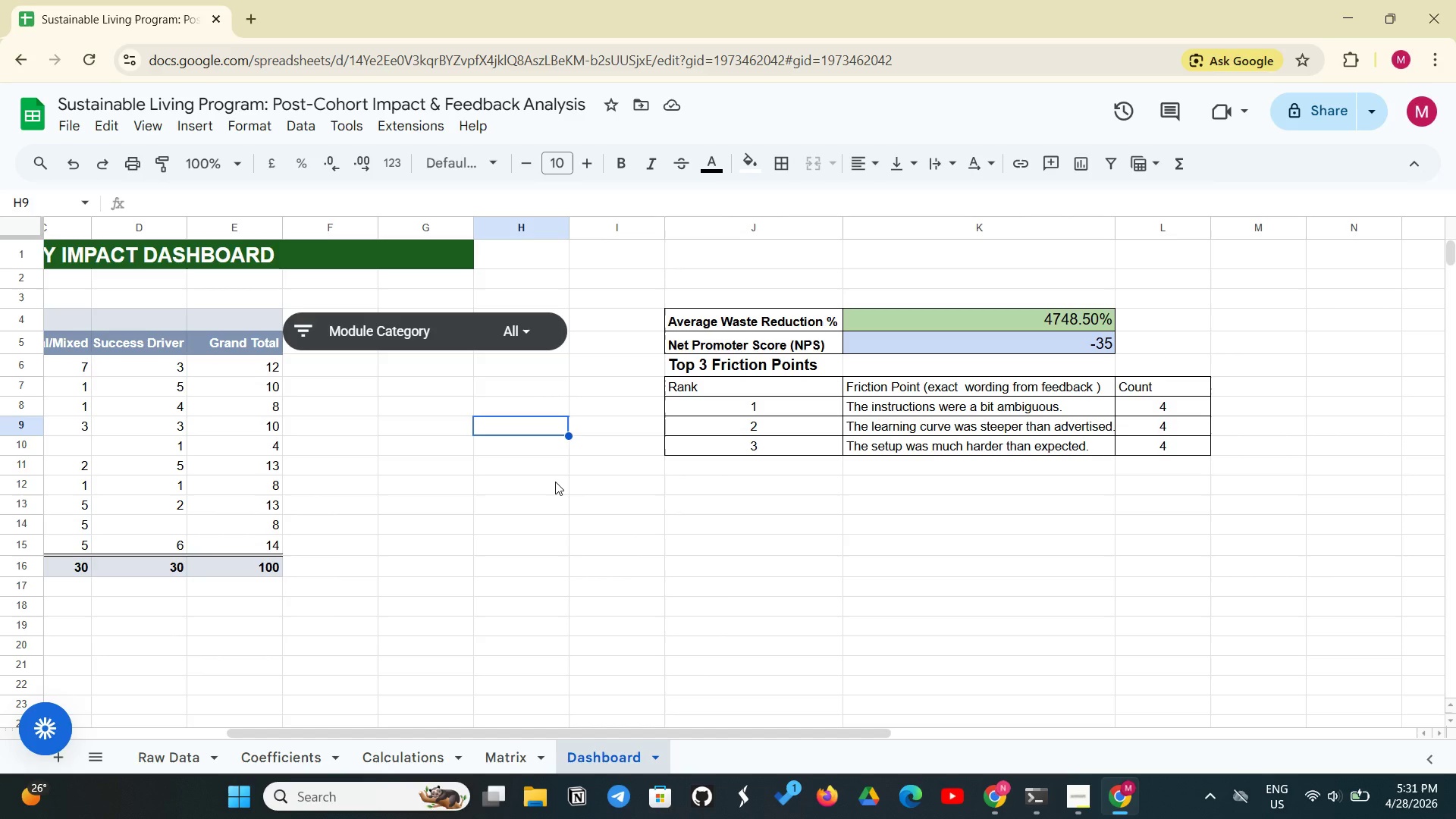 
wait(15.27)
 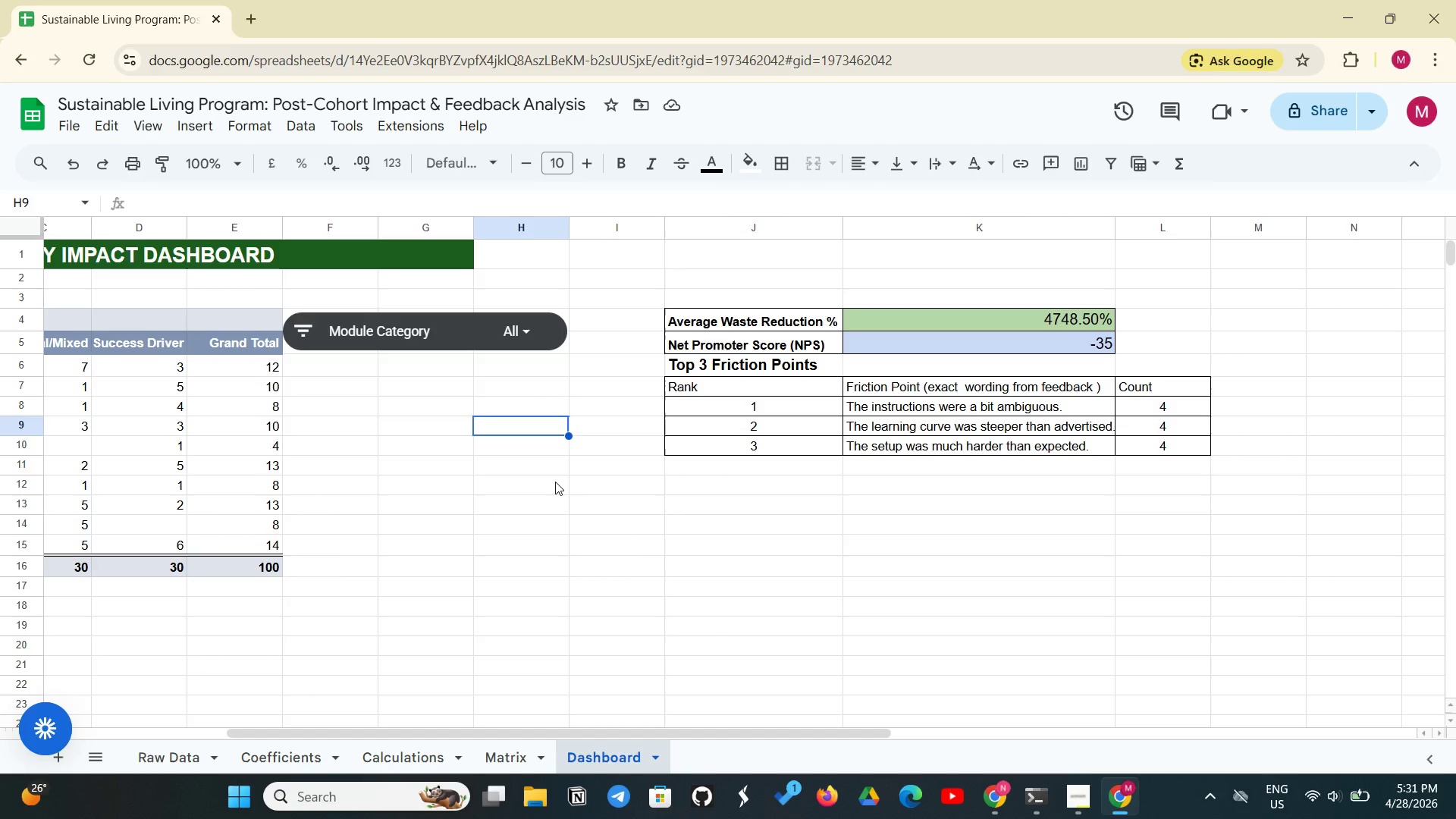 
left_click([141, 131])
 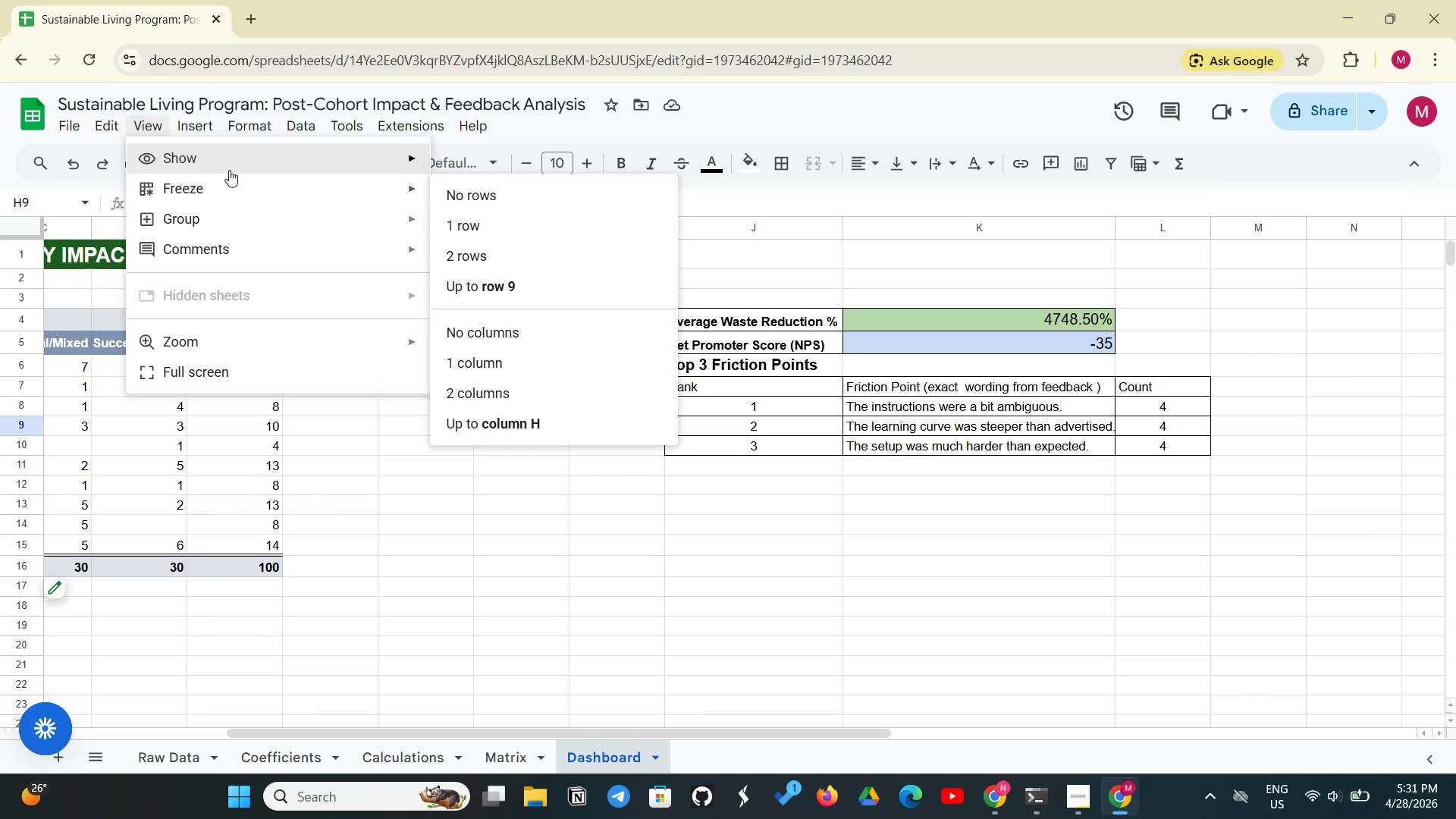 
left_click([234, 168])
 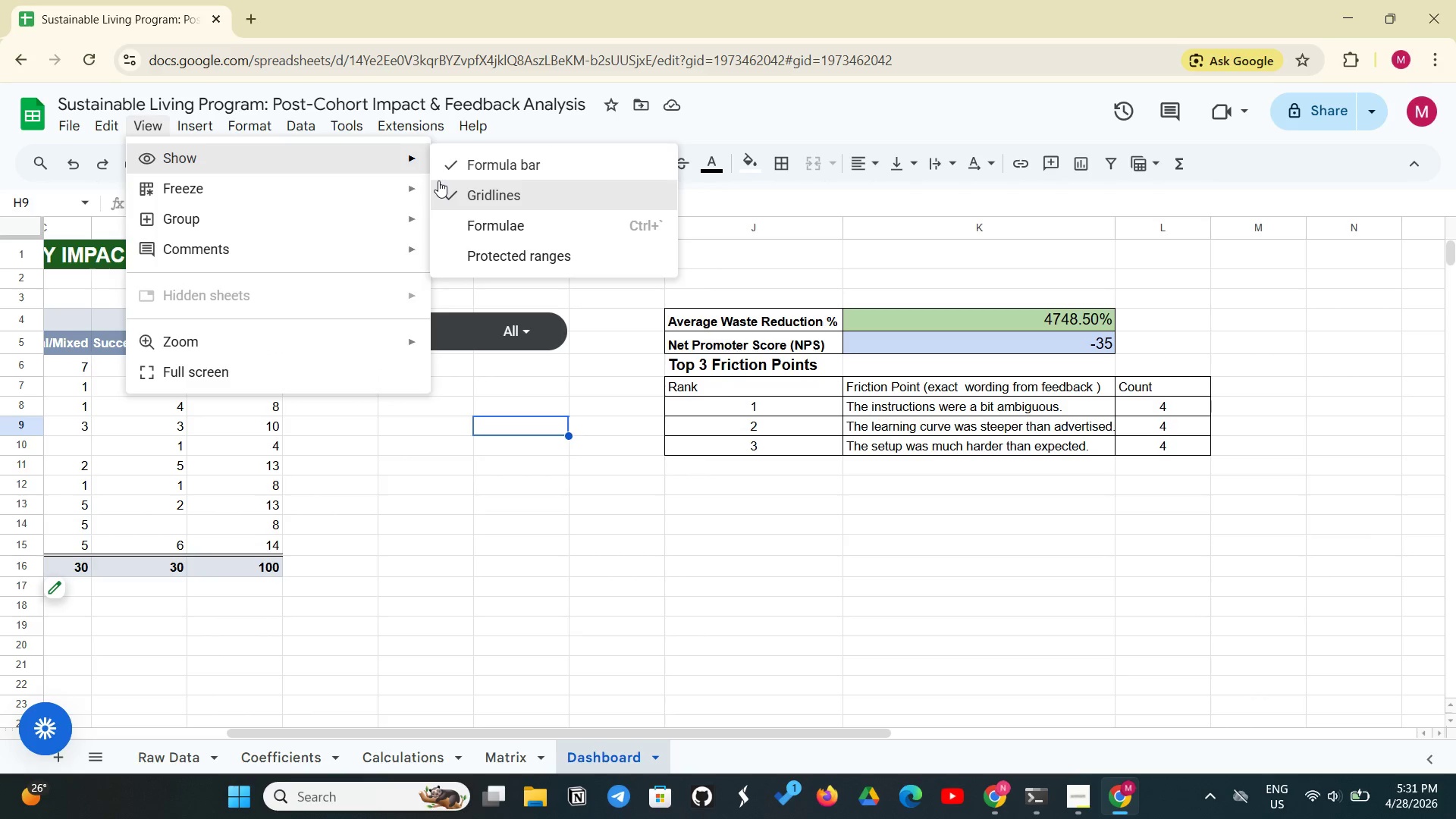 
left_click([438, 180])
 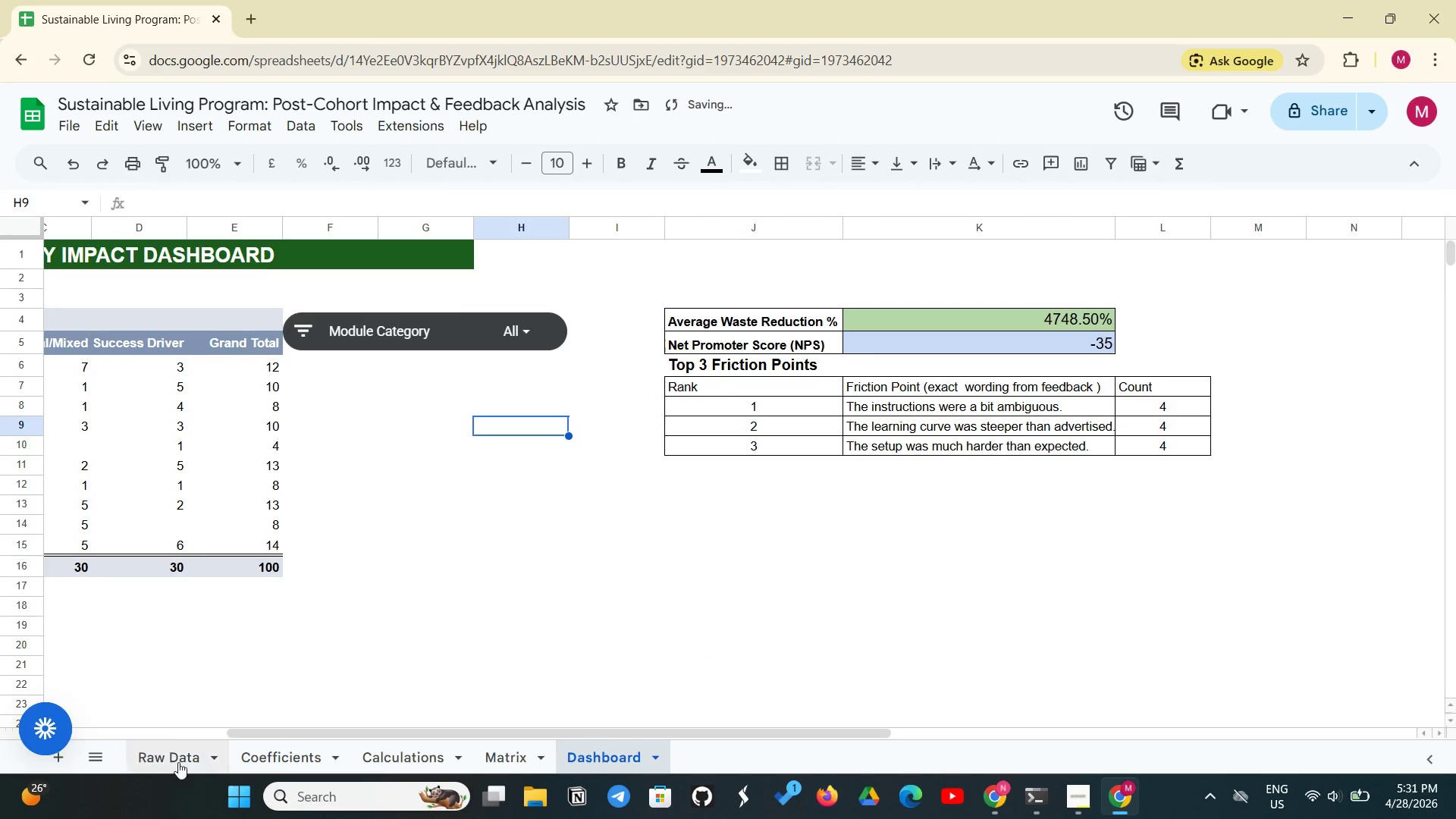 
left_click([165, 768])
 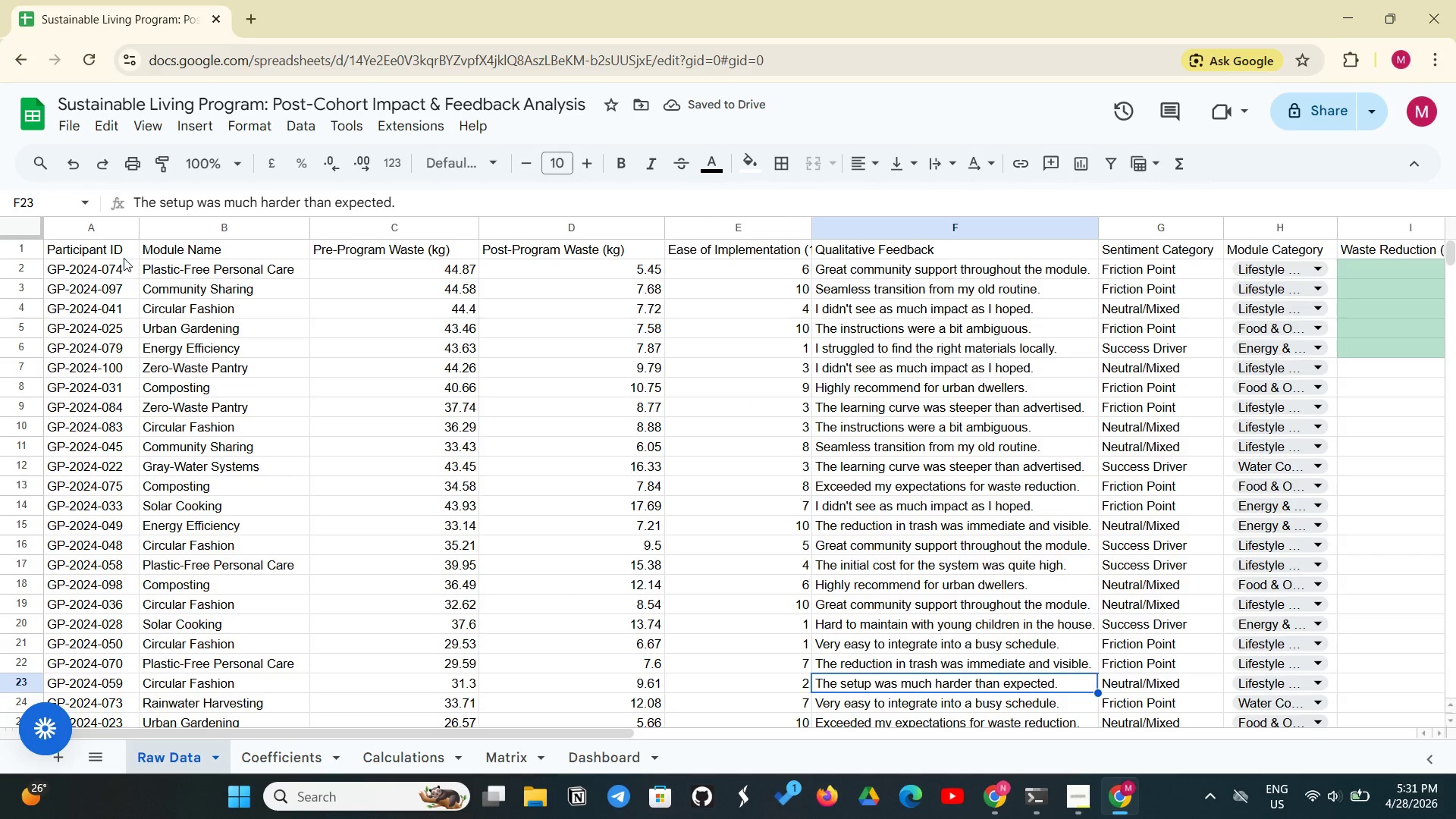 
left_click_drag(start_coordinate=[122, 257], to_coordinate=[1279, 161])
 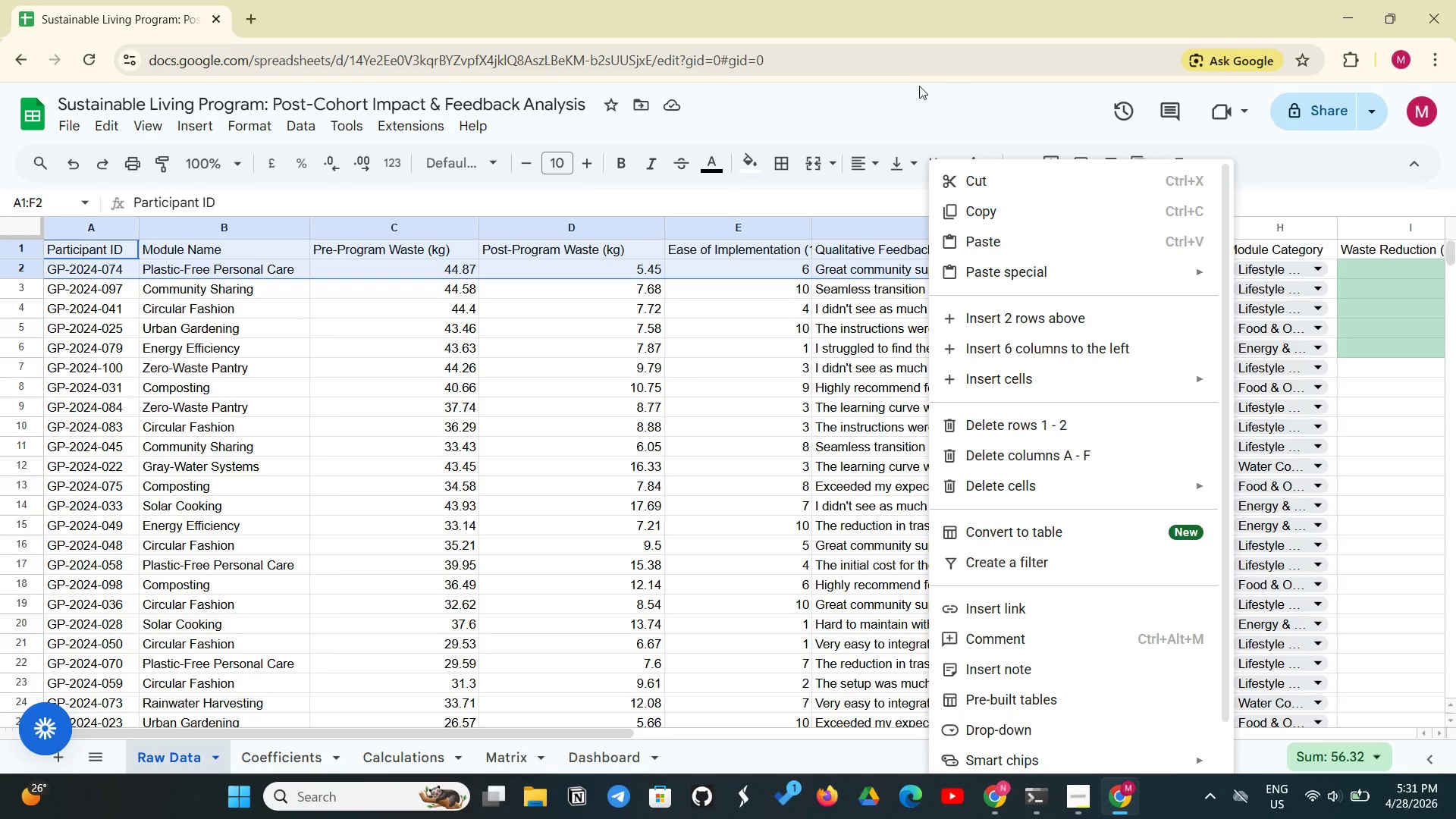 
left_click([916, 89])
 